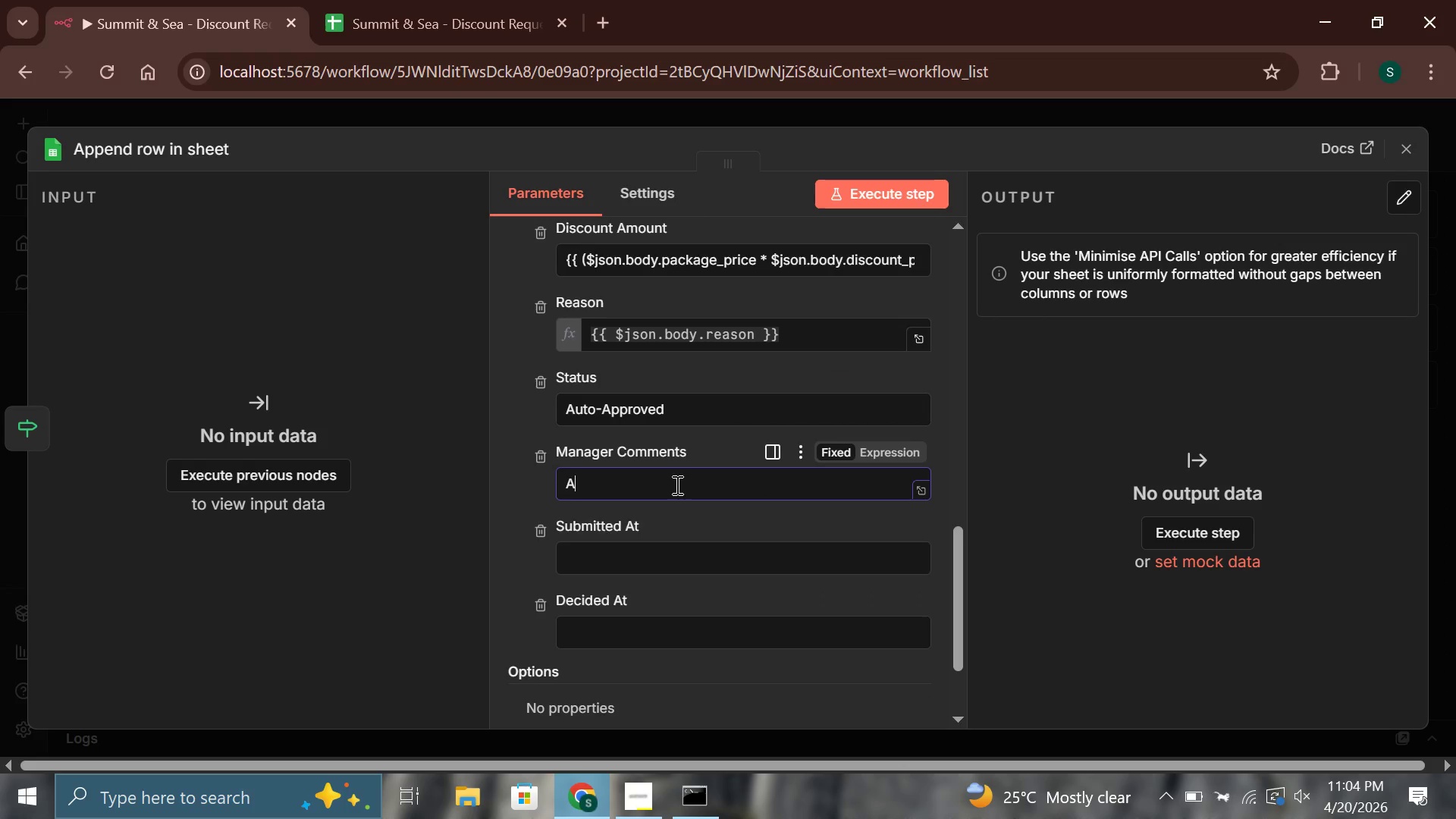 
type(Auto-approved-)
key(Backspace)
type( - within 10% threshold)
 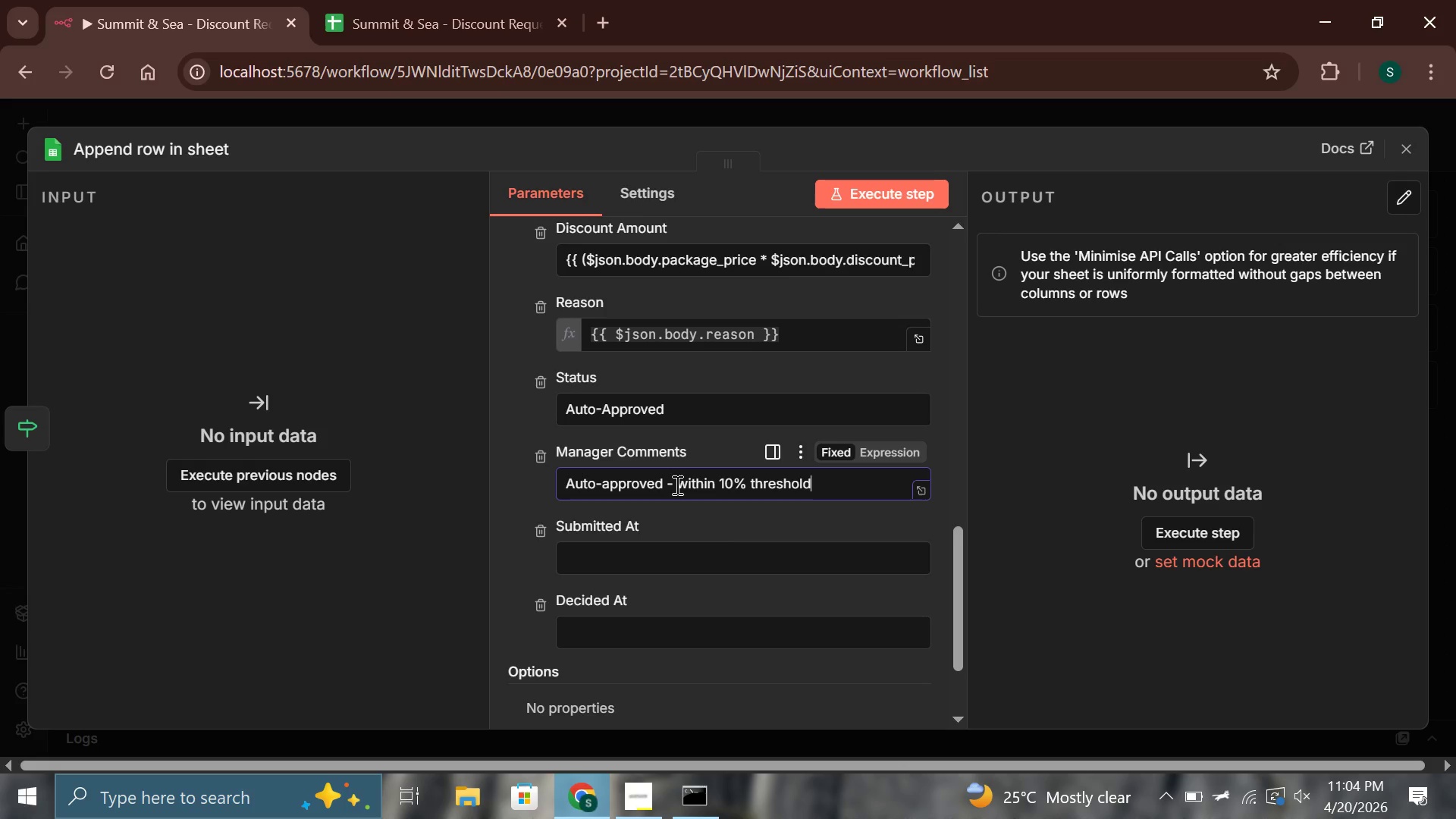 
left_click([651, 573])
 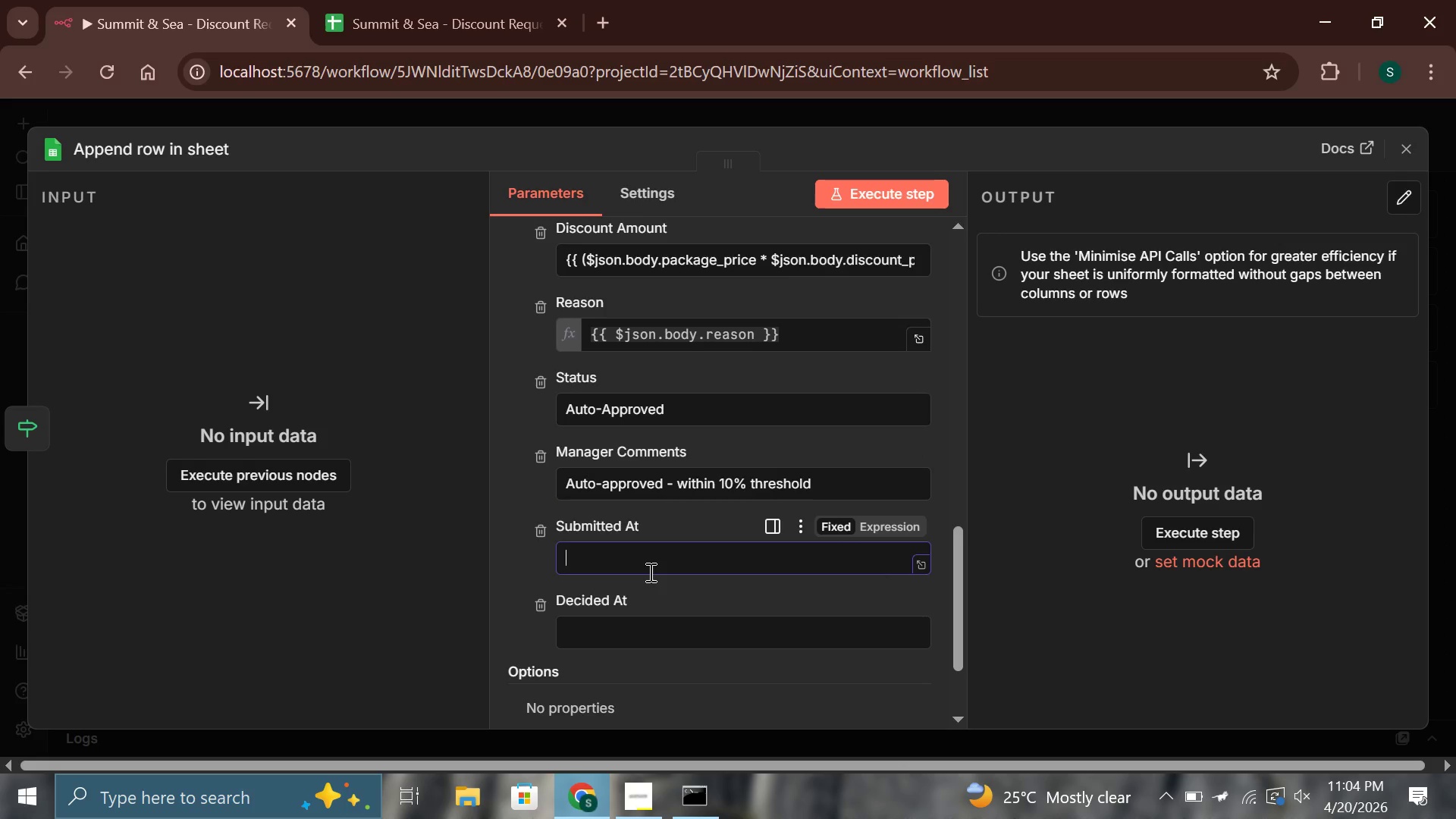 
type({{ new Date()
 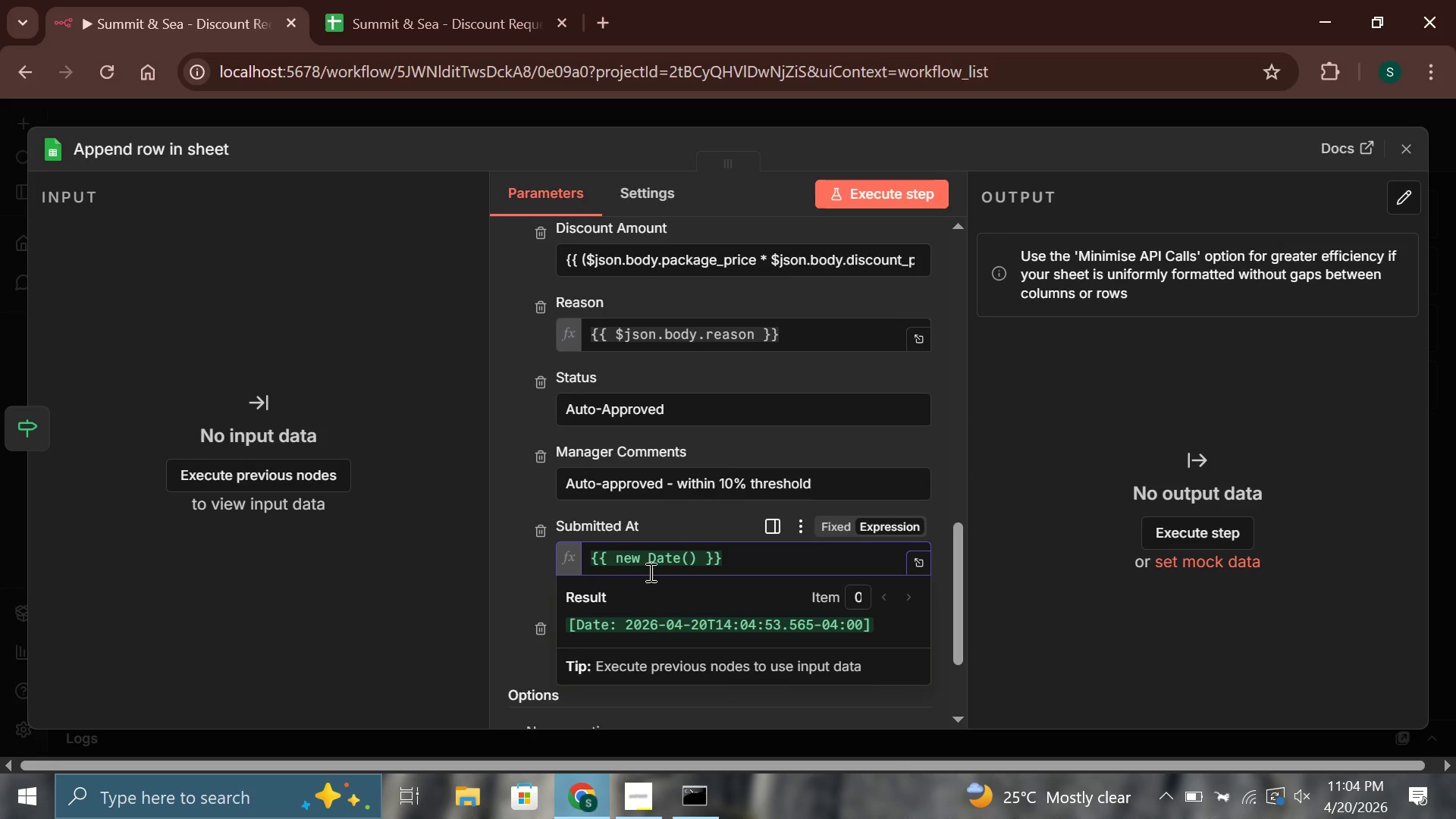 
key(ArrowRight)
 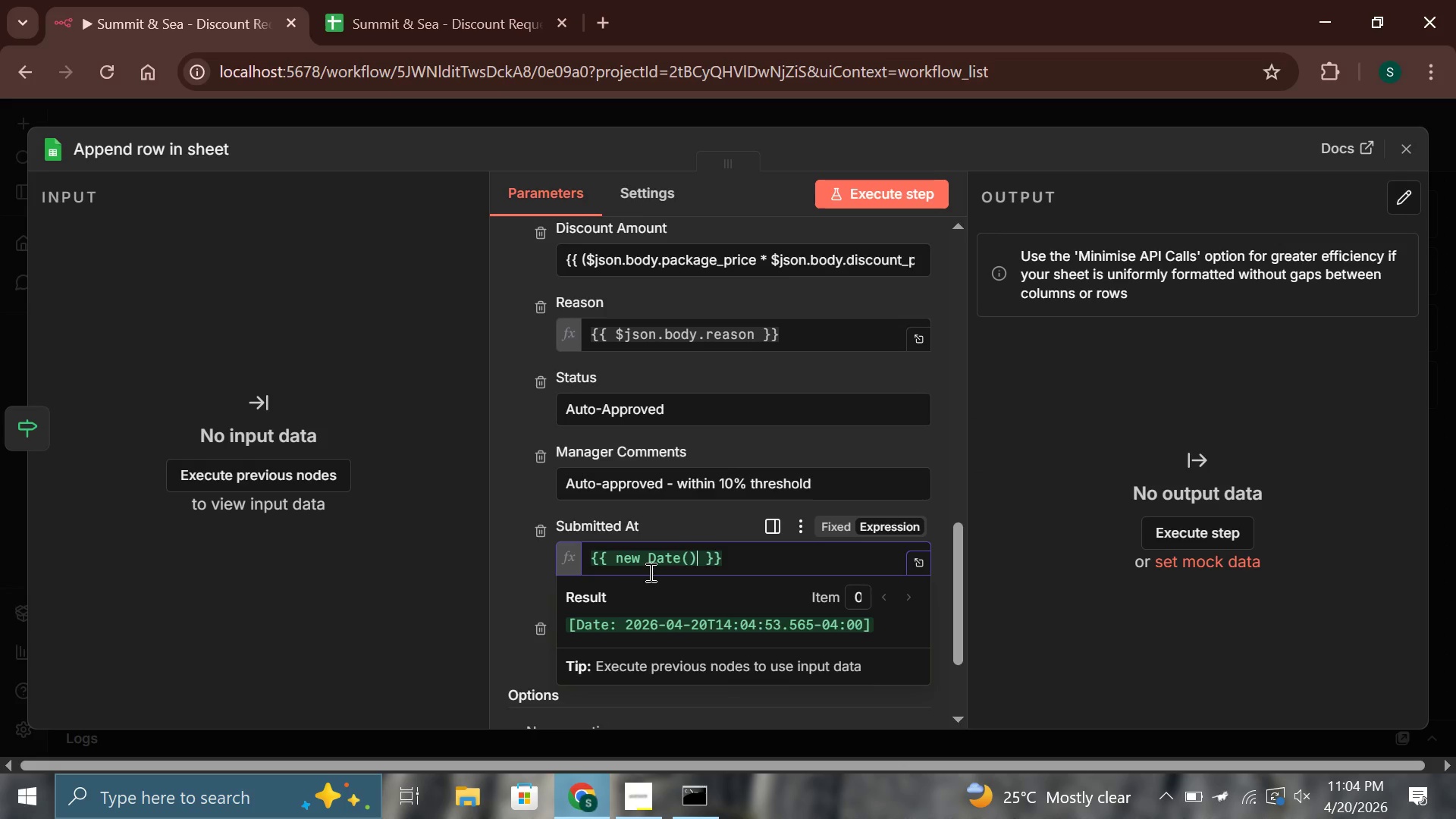 
type(.toISOString()
 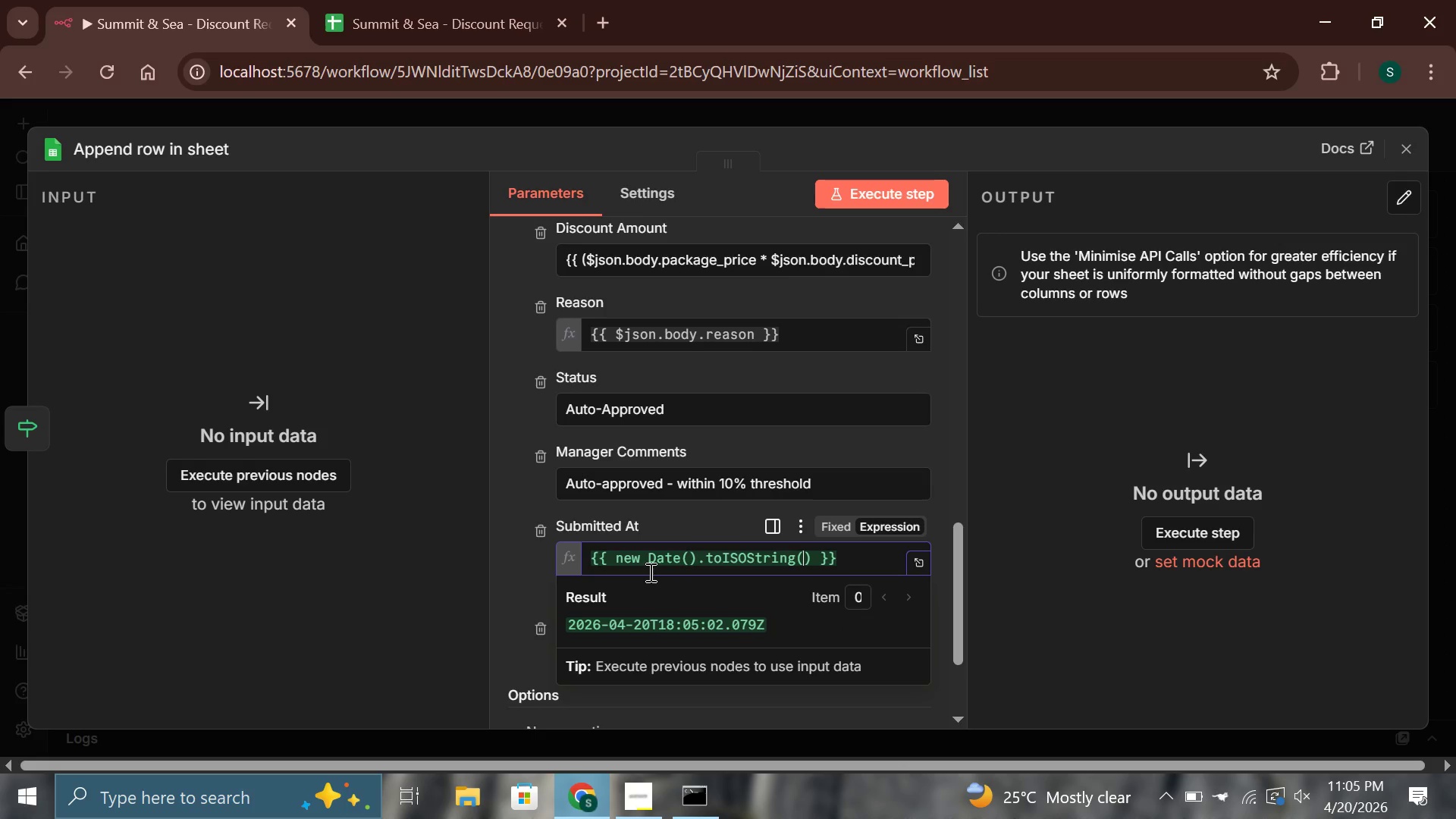 
left_click([659, 518])
 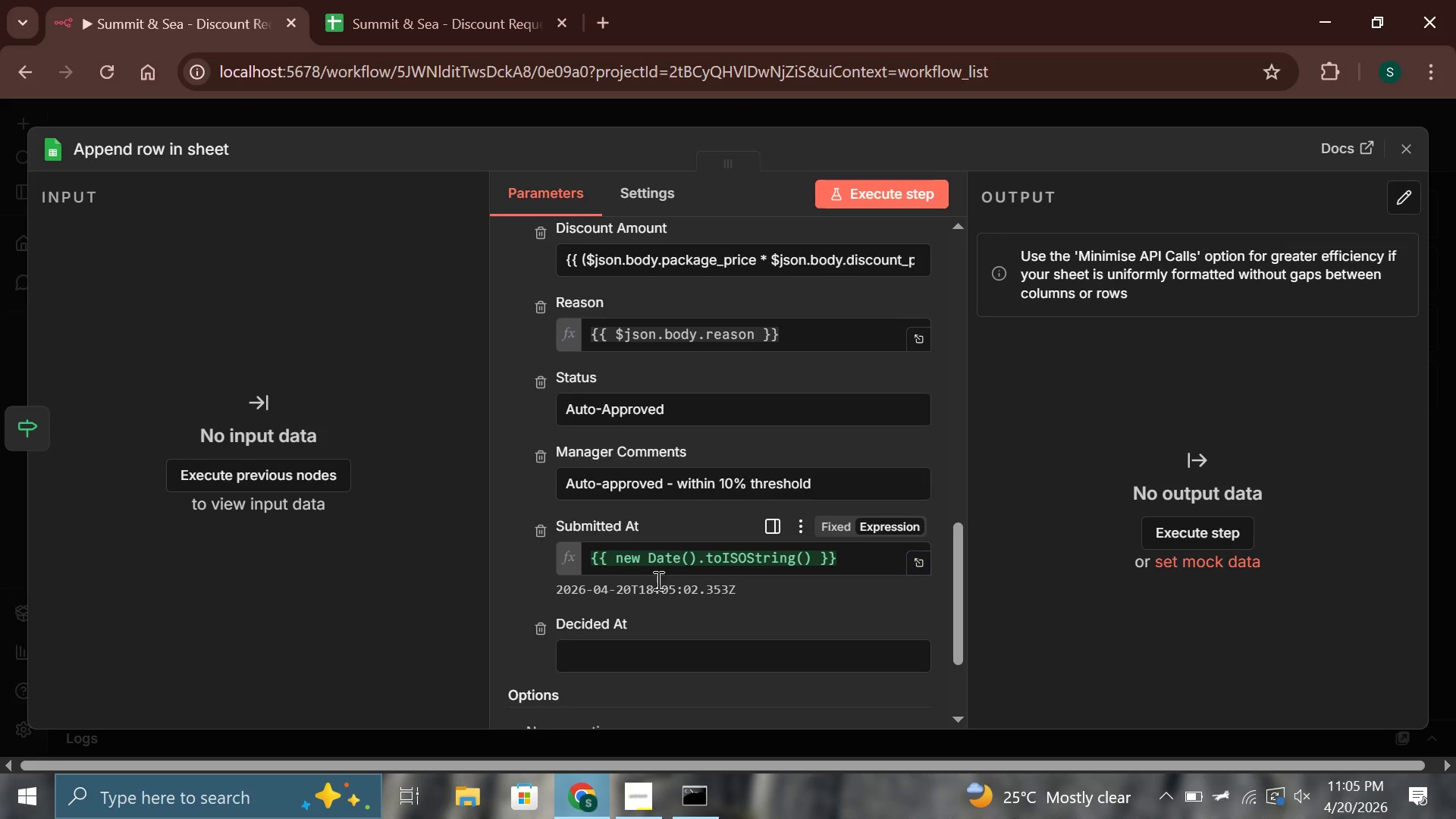 
scroll: coordinate [655, 583], scroll_direction: down, amount: 1.0
 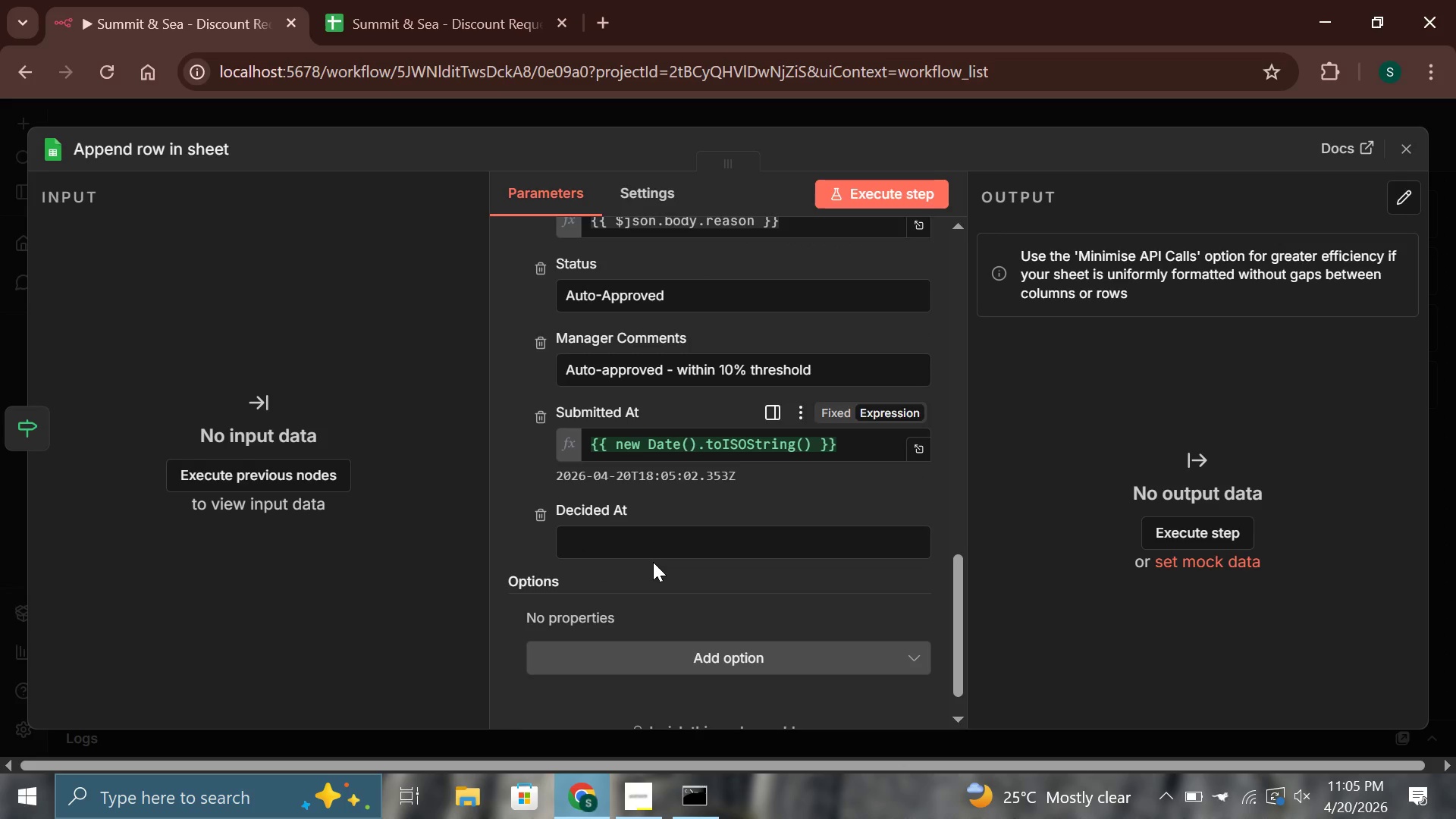 
left_click([648, 550])
 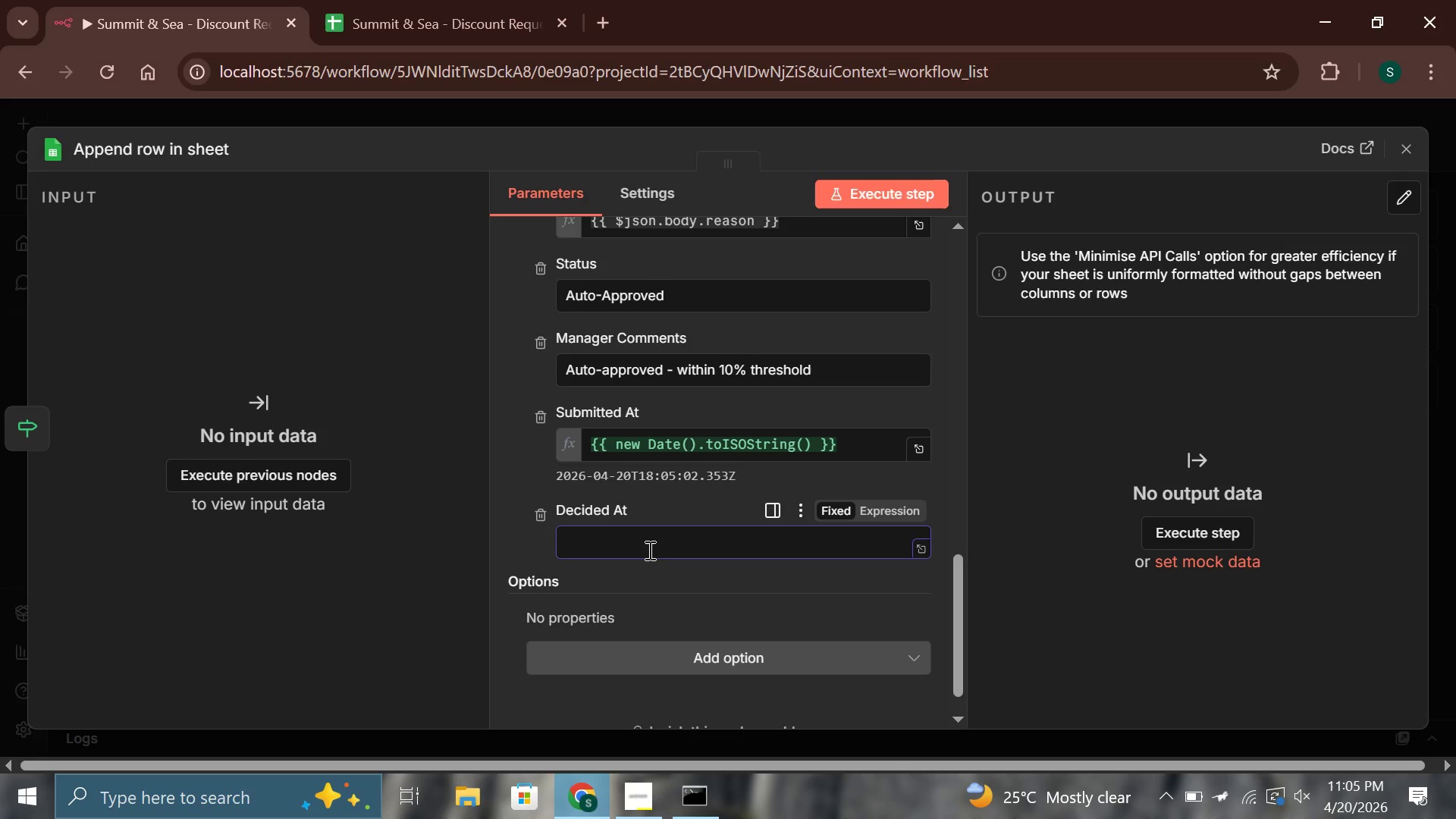 
wait(30.12)
 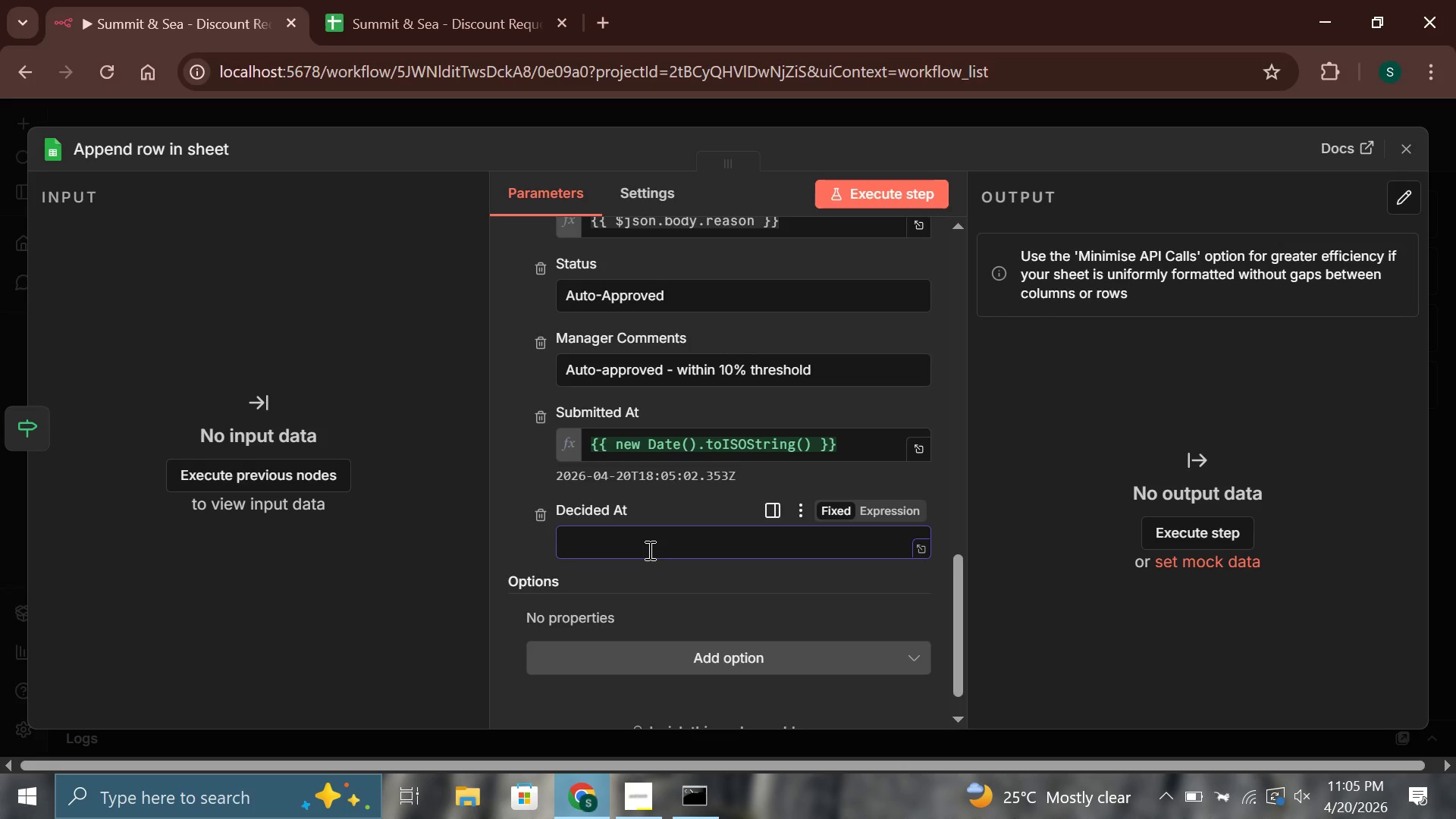 
type({{ new Date()
 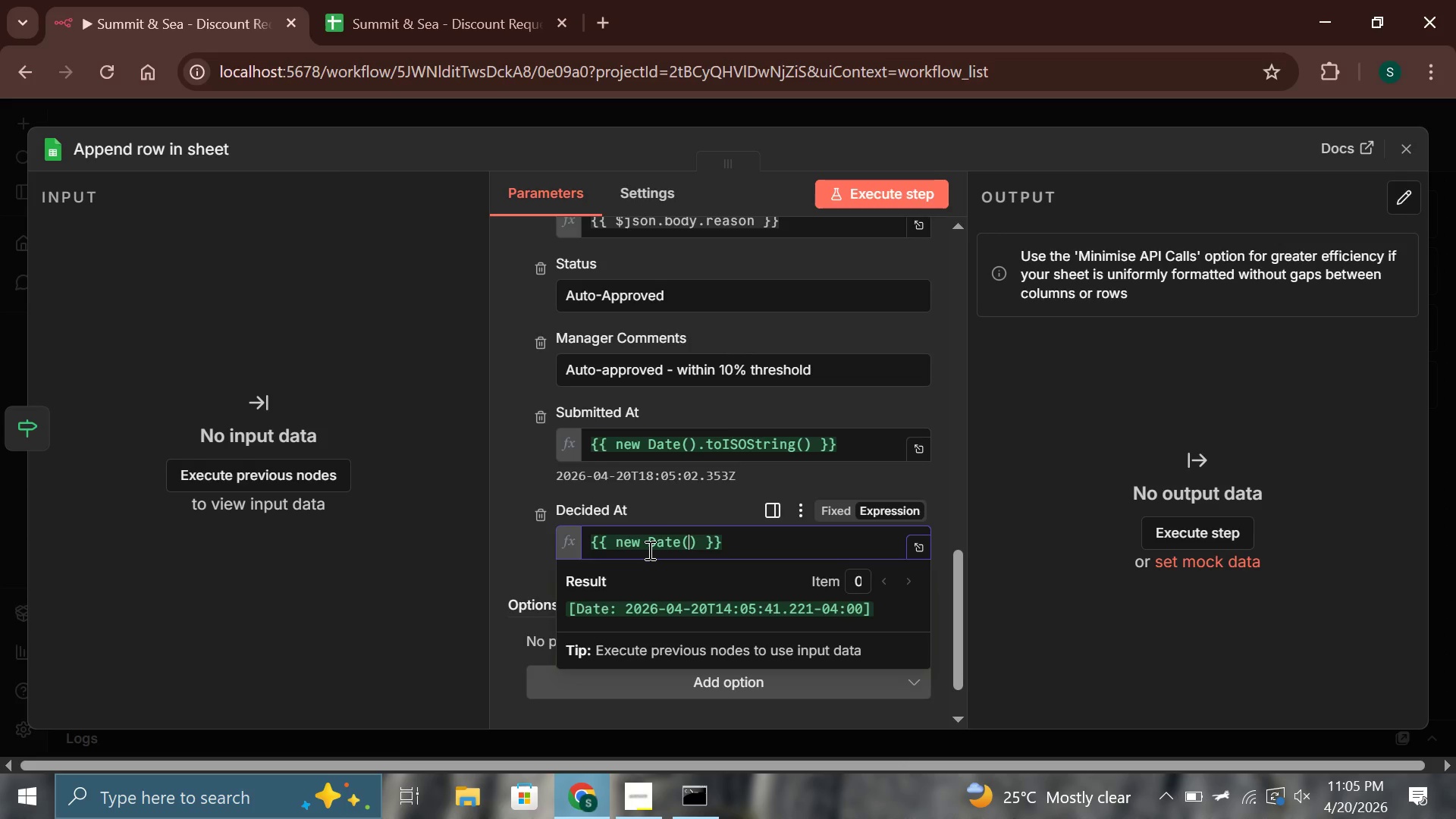 
key(ArrowRight)
 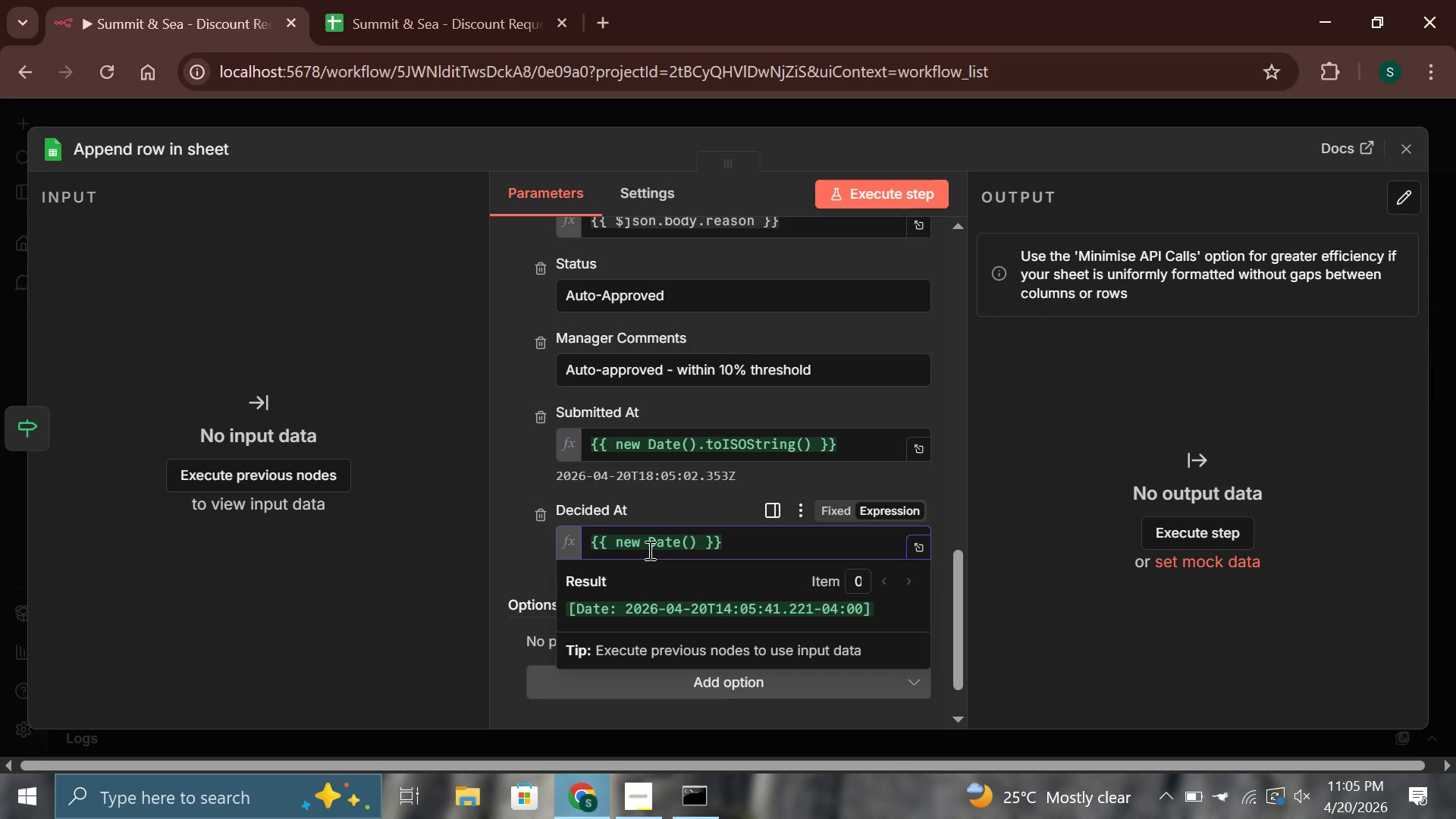 
type(.toISOString()
 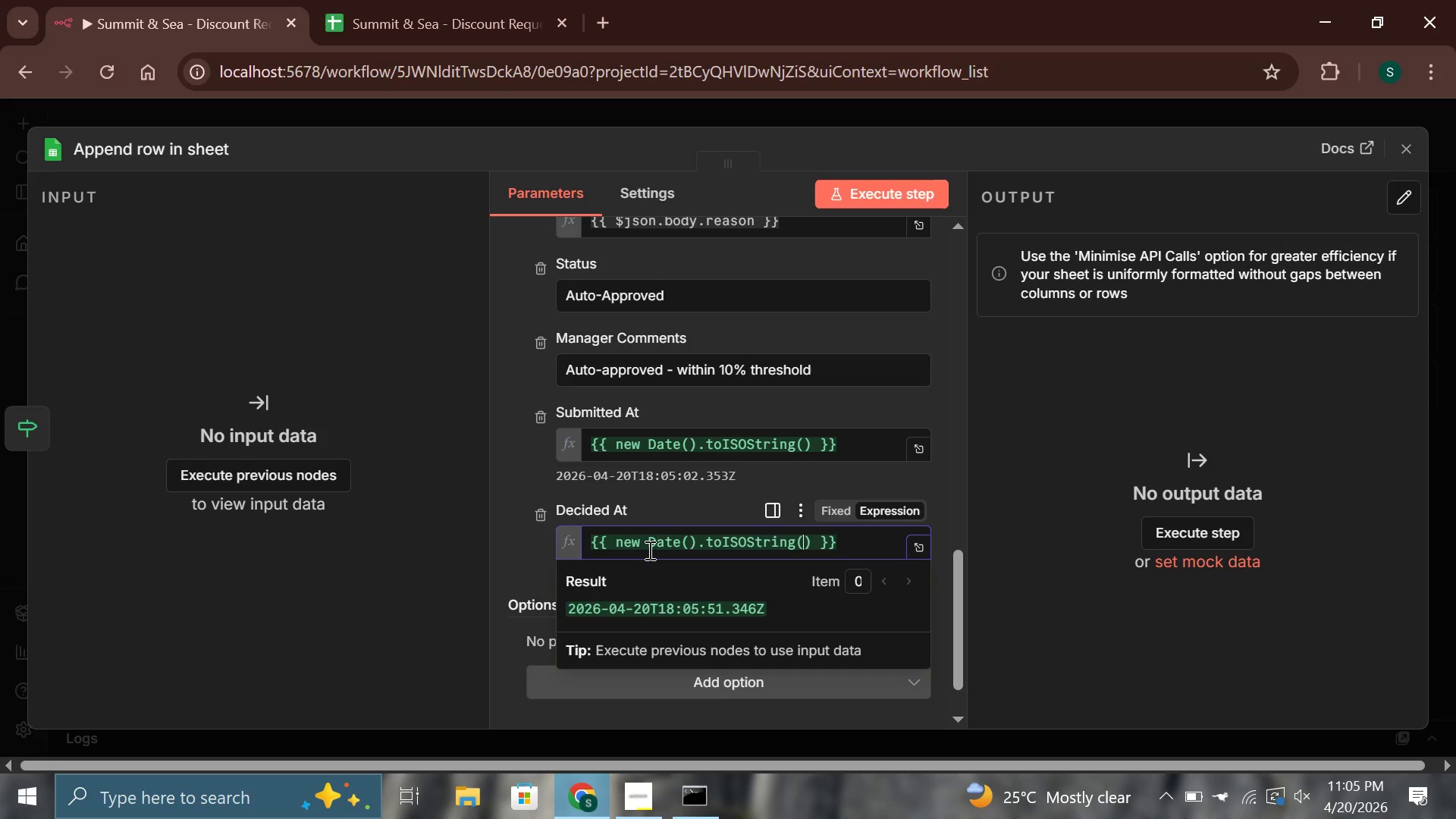 
key(ArrowRight)
 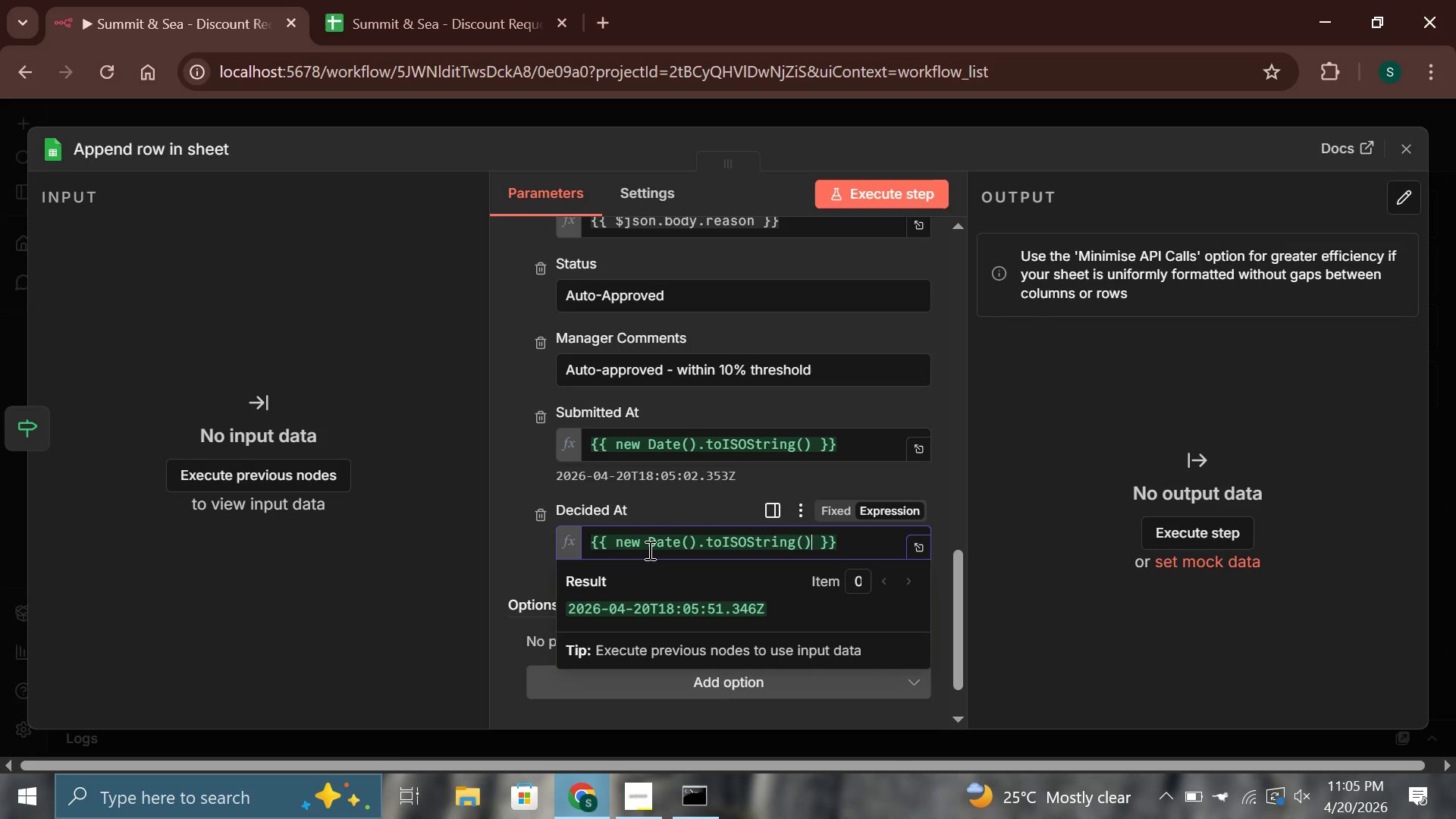 
key(ArrowRight)
 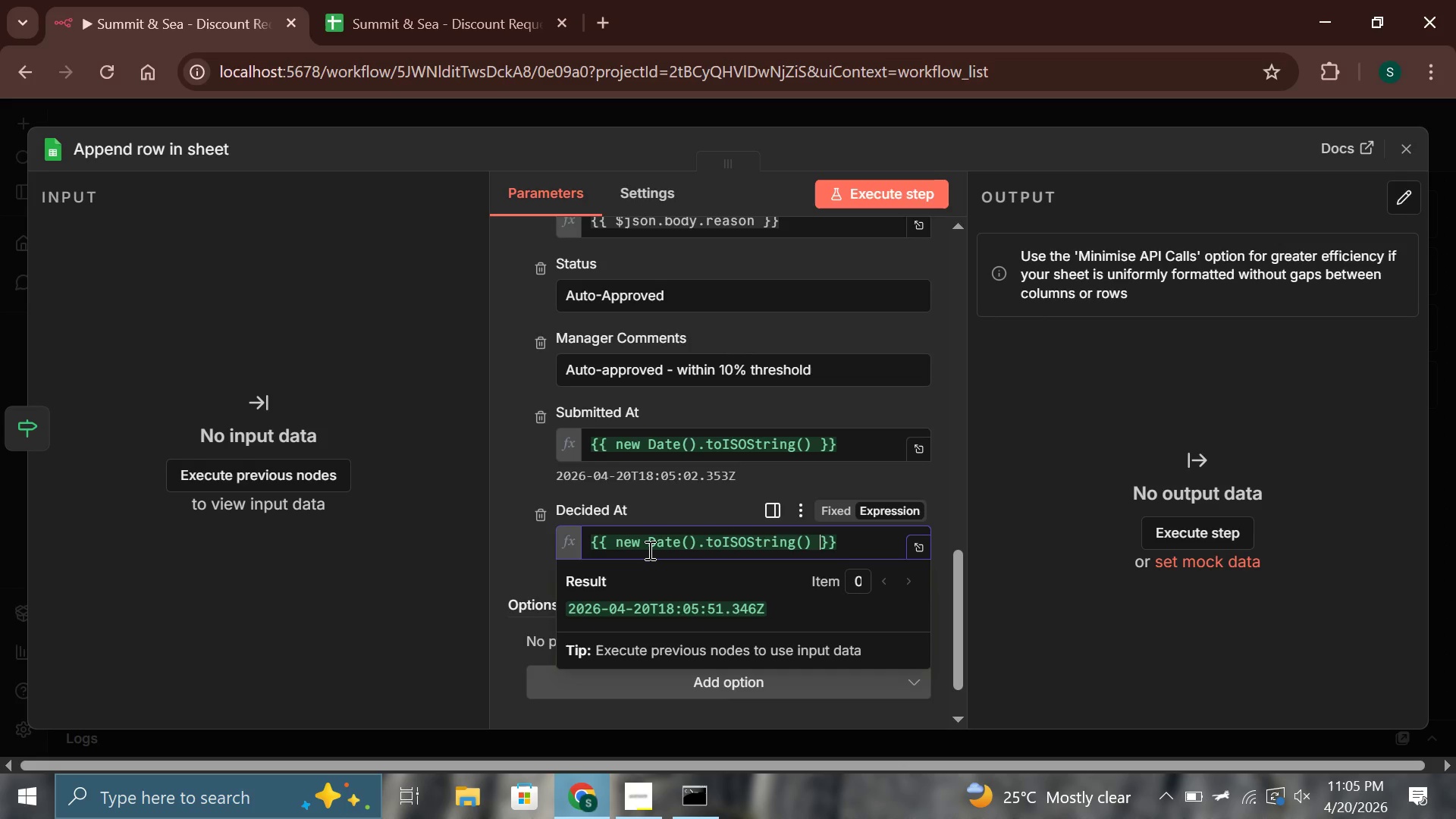 
key(ArrowRight)
 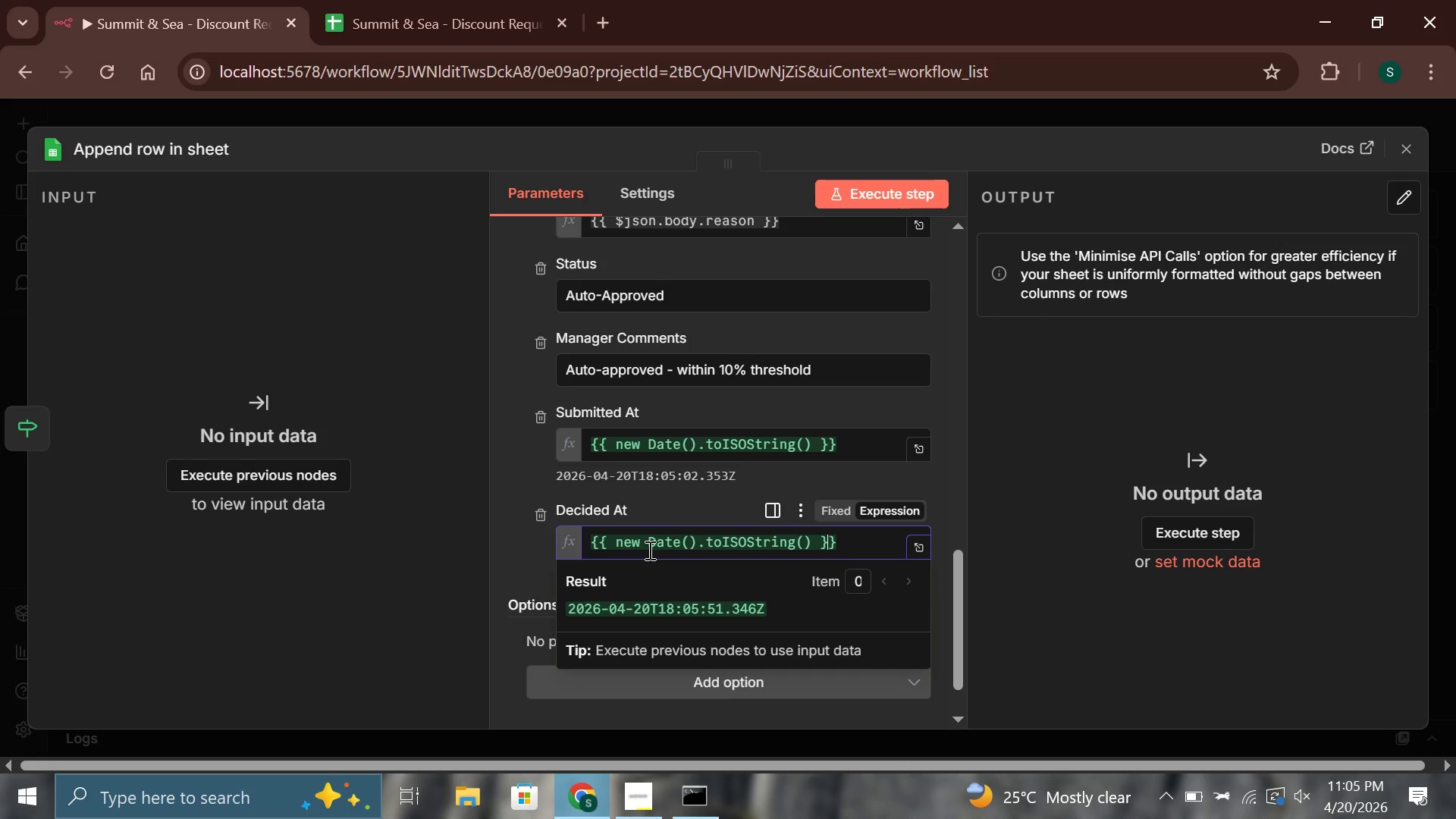 
key(ArrowRight)
 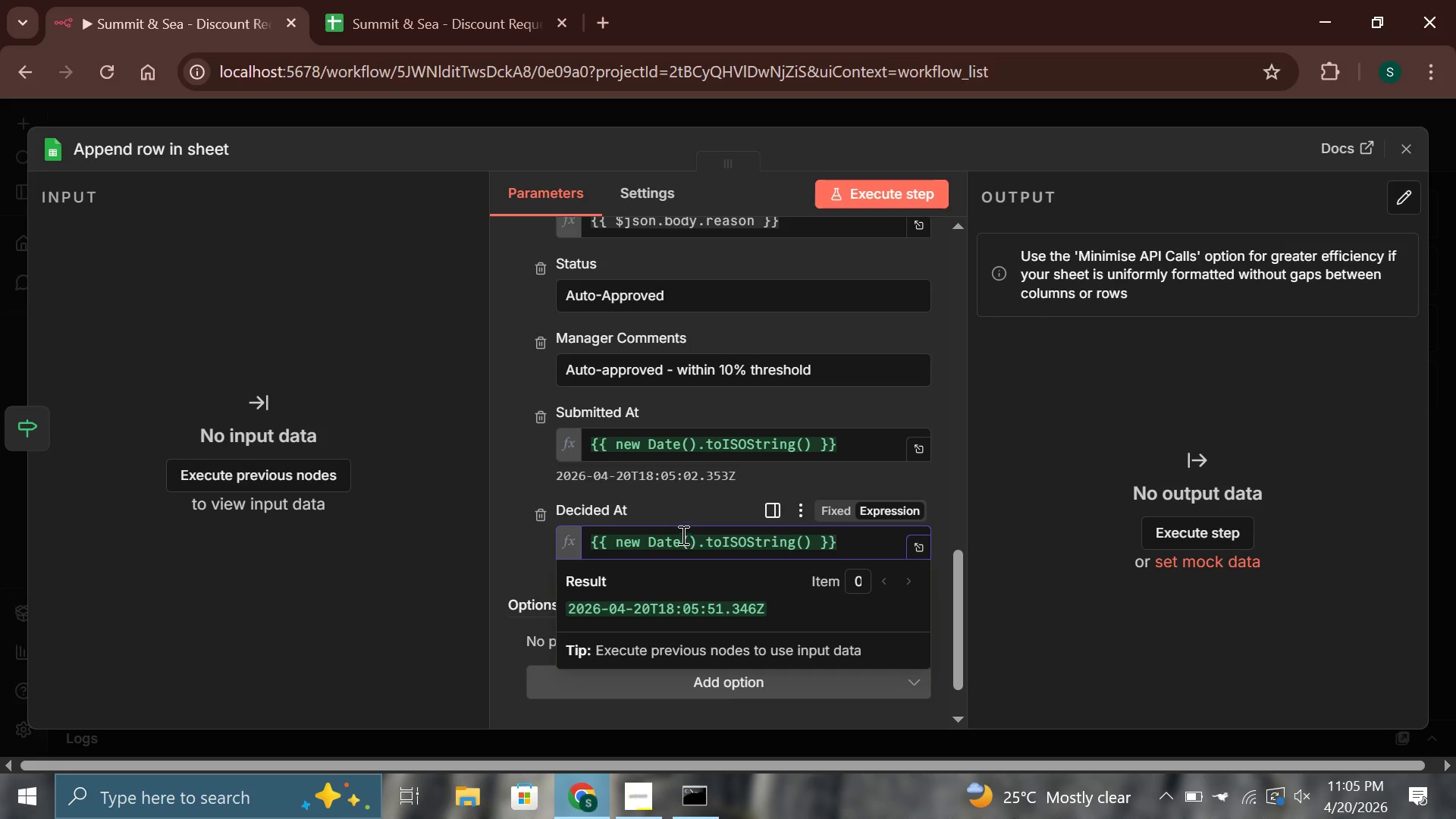 
left_click([656, 519])
 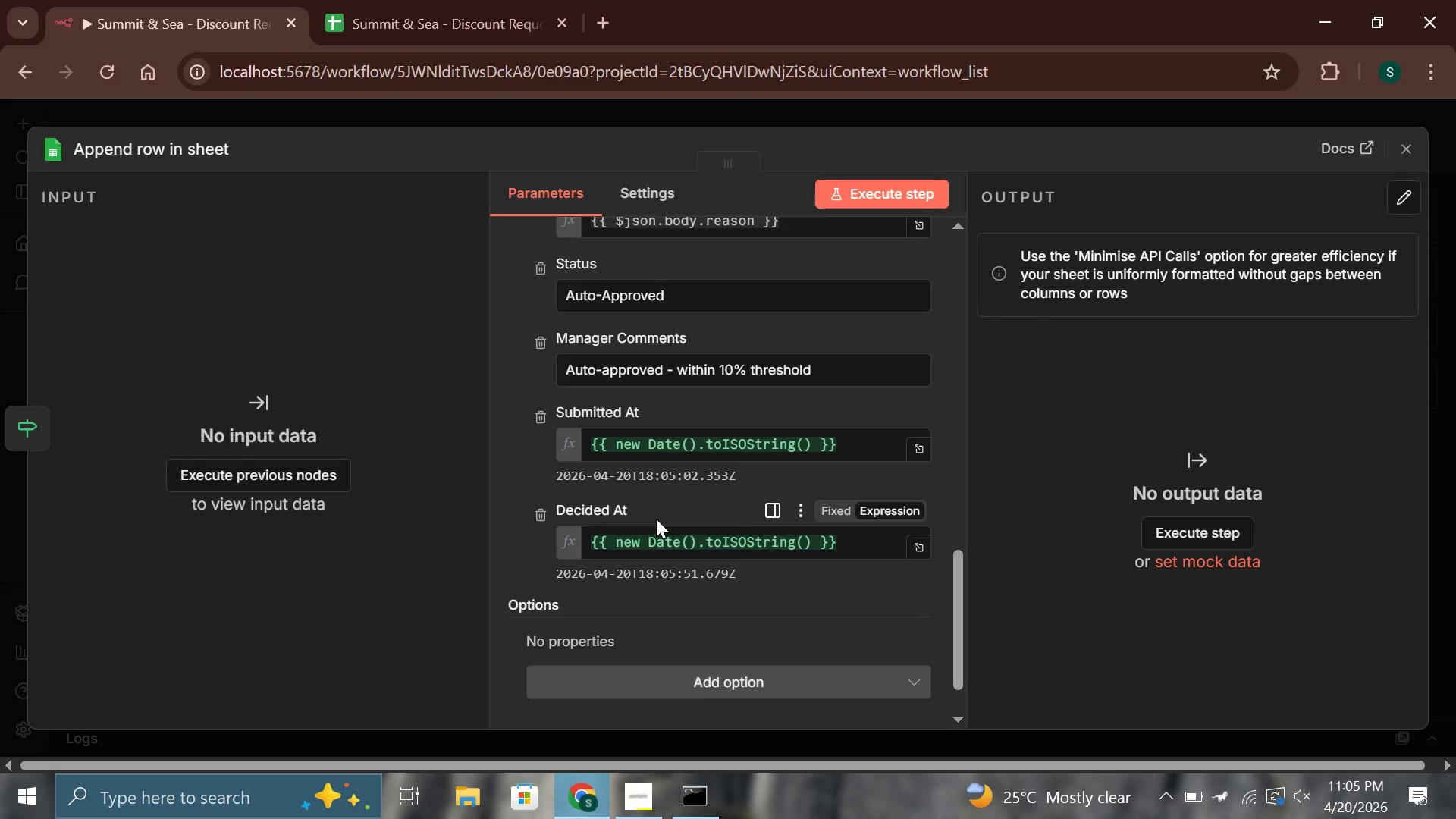 
scroll: coordinate [656, 519], scroll_direction: down, amount: 1.0
 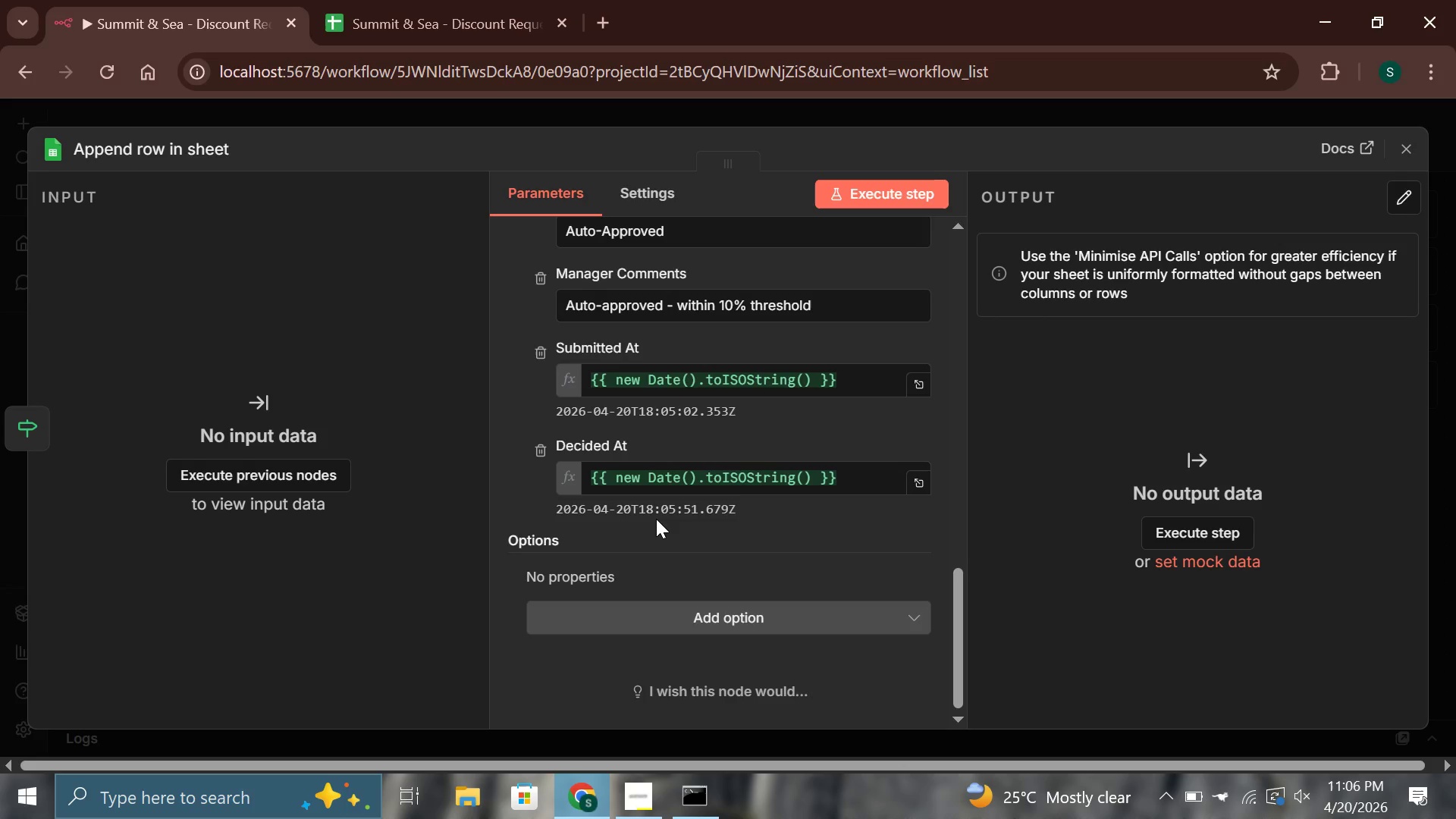 
wait(58.98)
 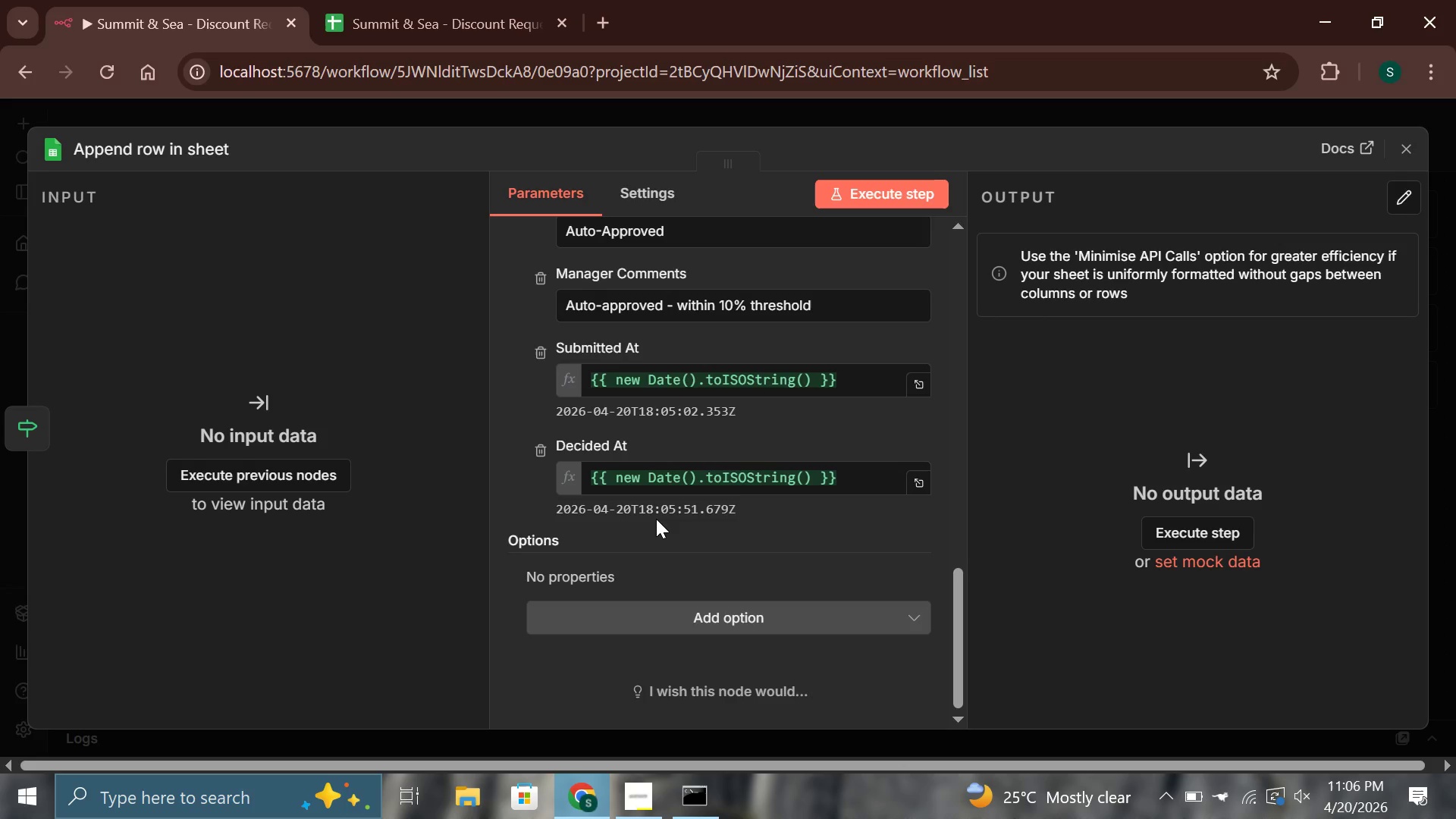 
left_click([1413, 145])
 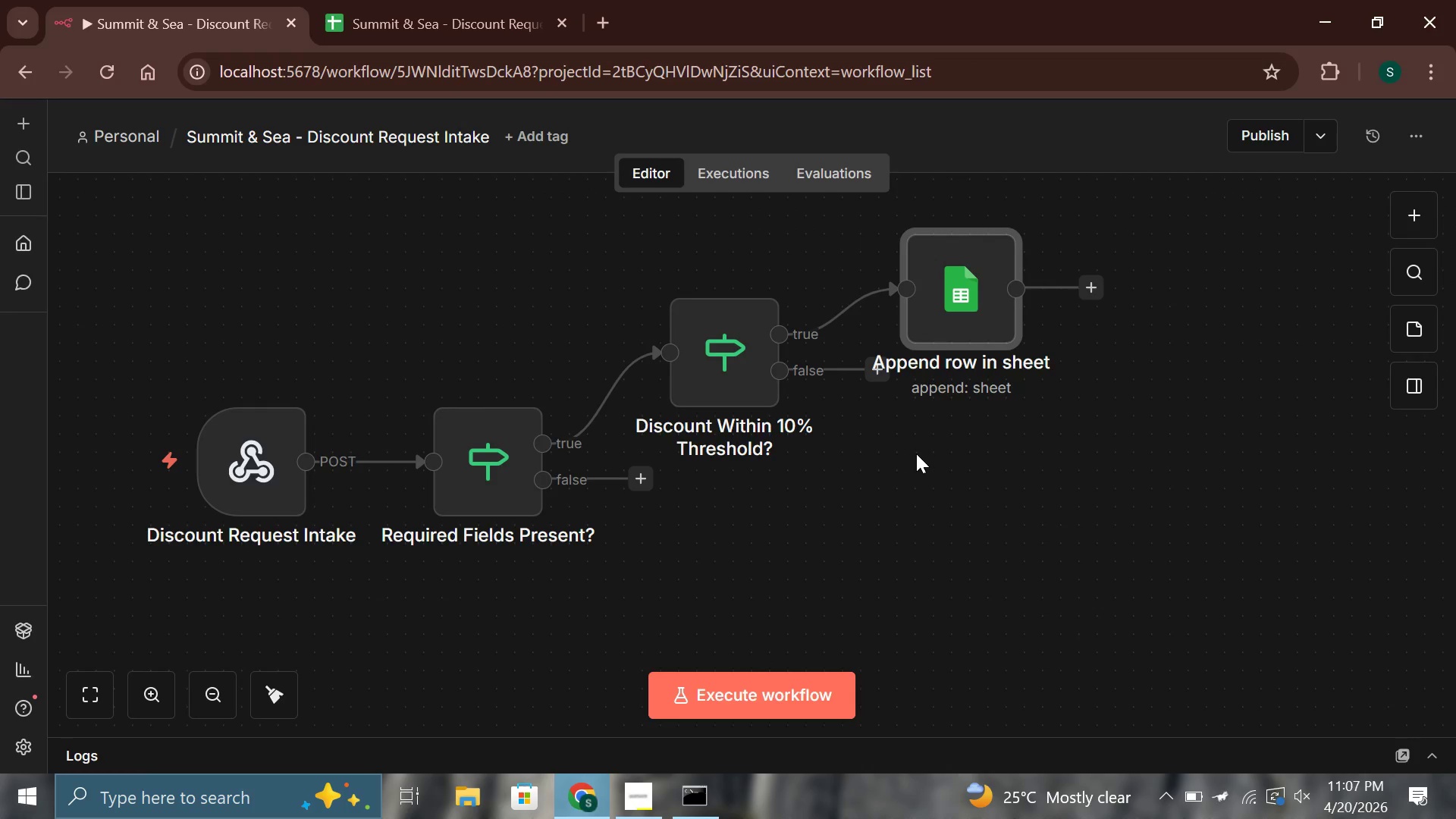 
wait(7.11)
 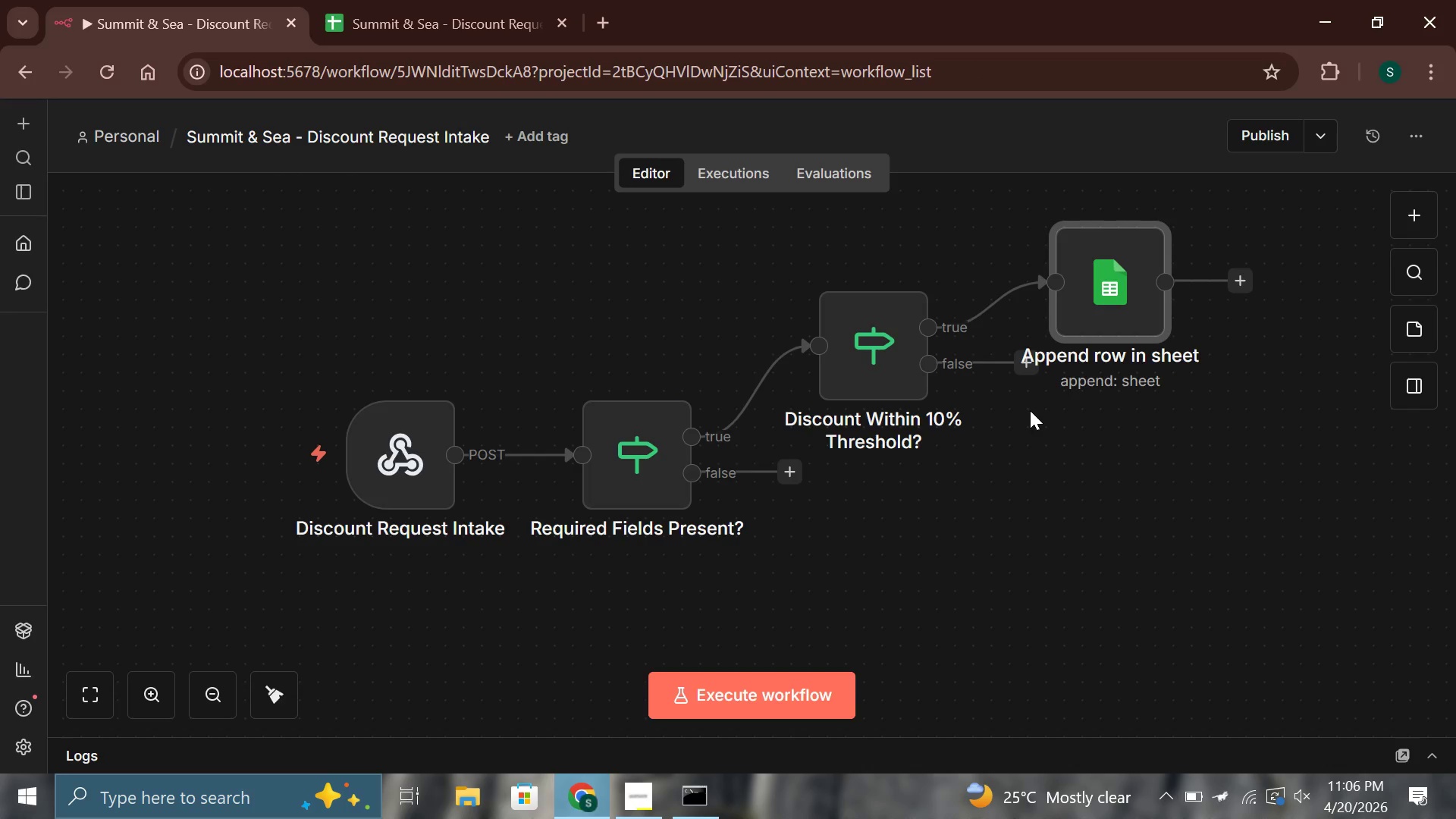 
double_click([855, 297])
 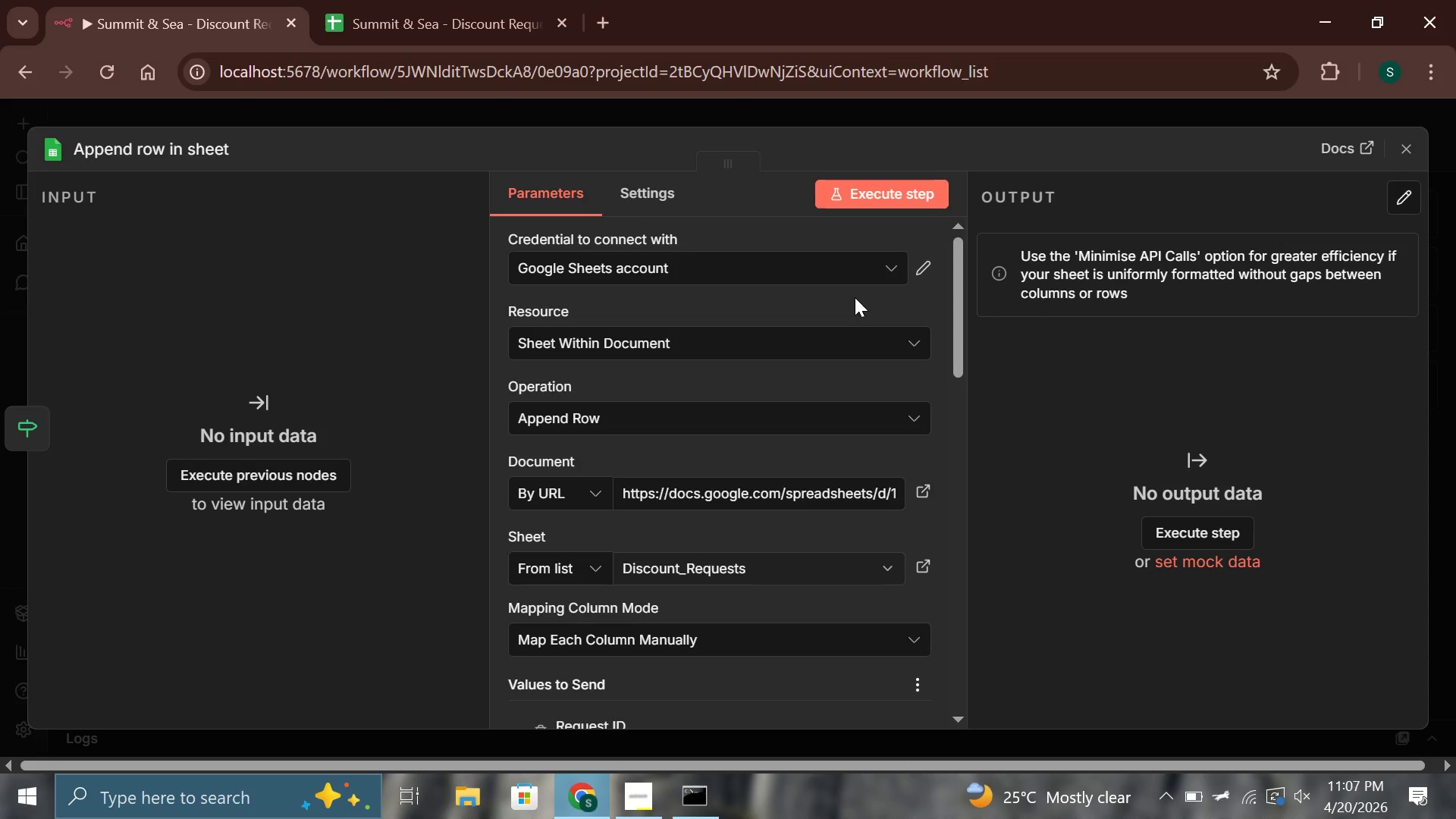 
left_click([178, 155])
 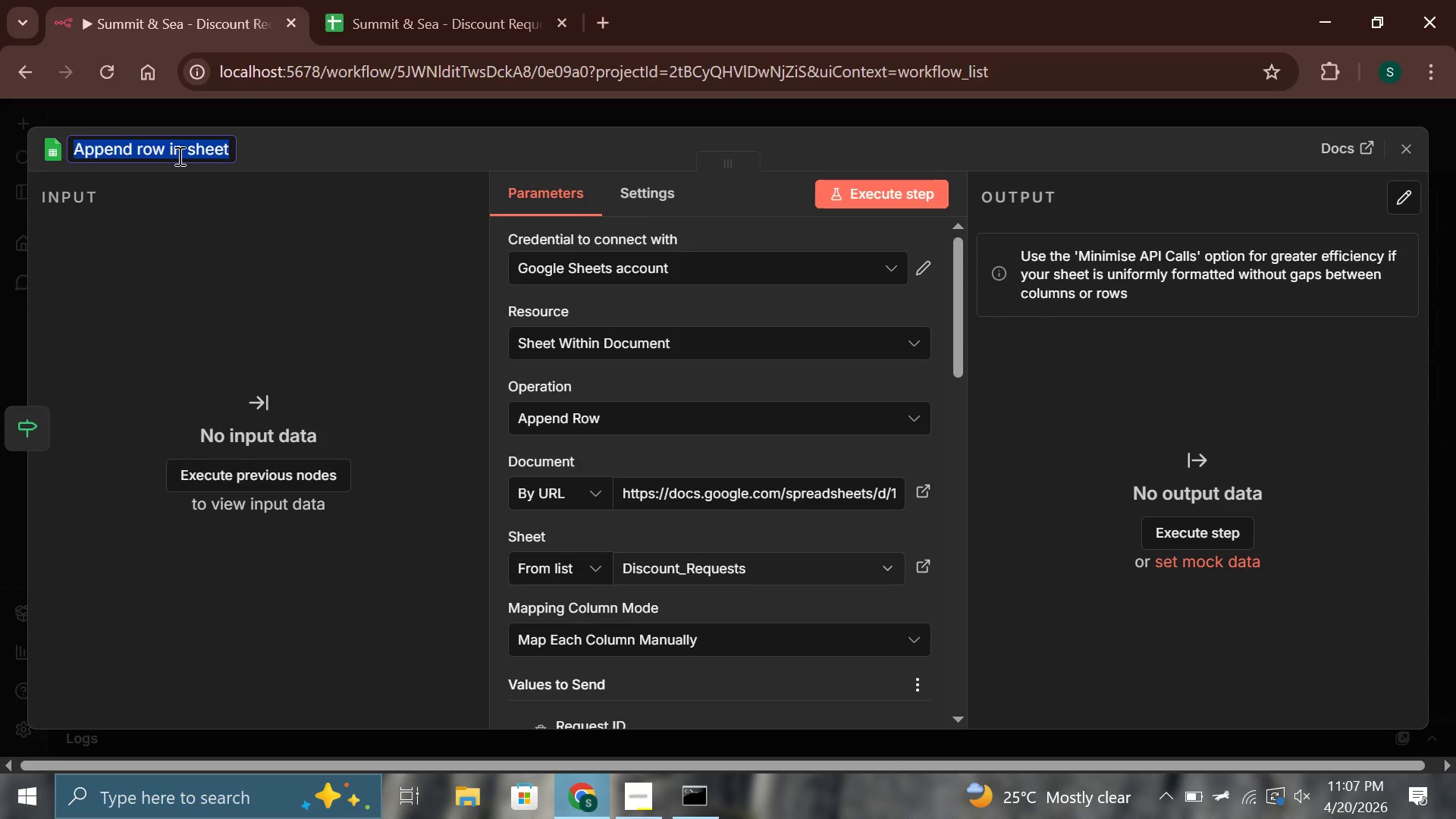 
type(Log )
 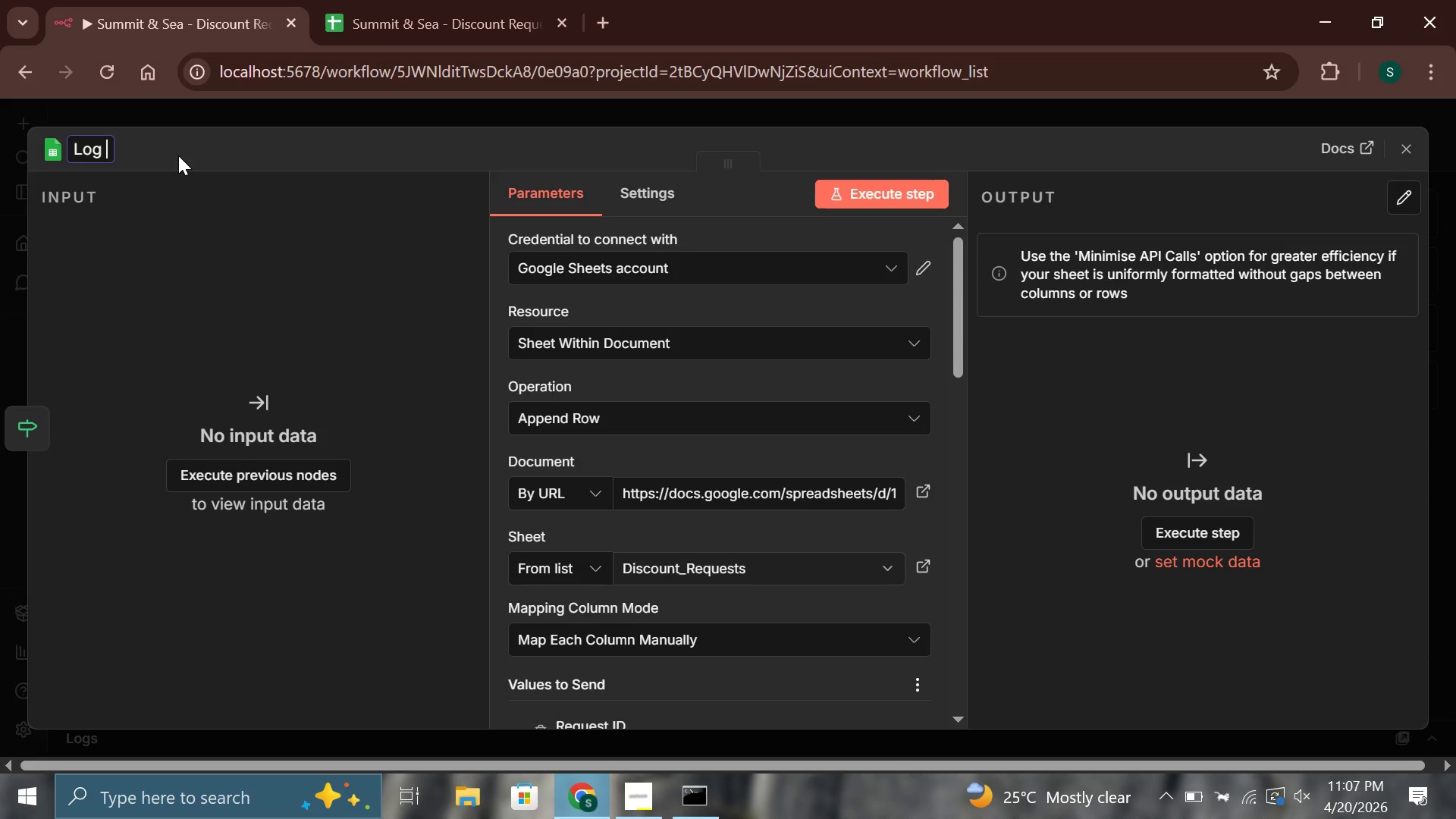 
wait(27.0)
 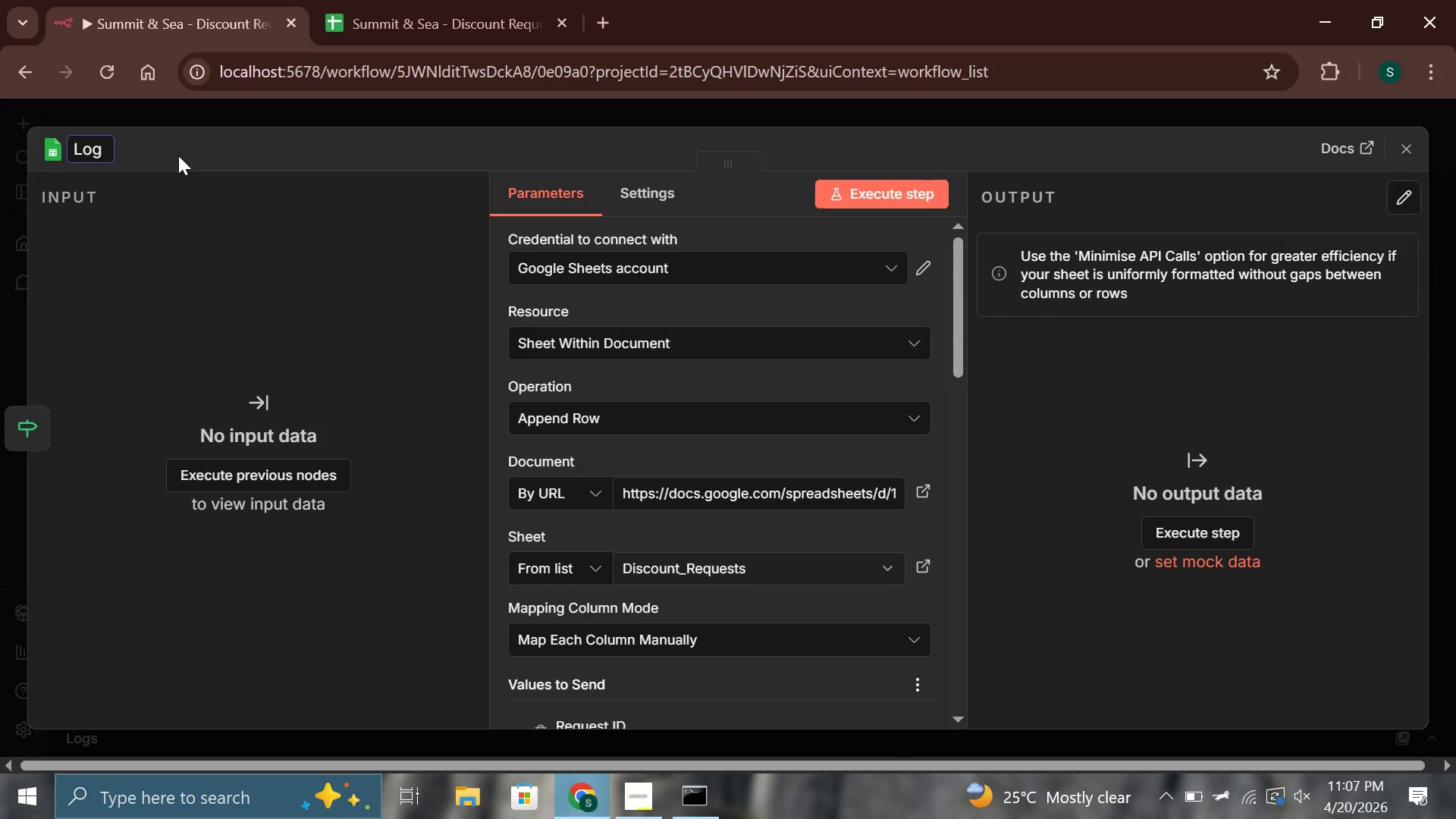 
type(Auto-Approved Request)
 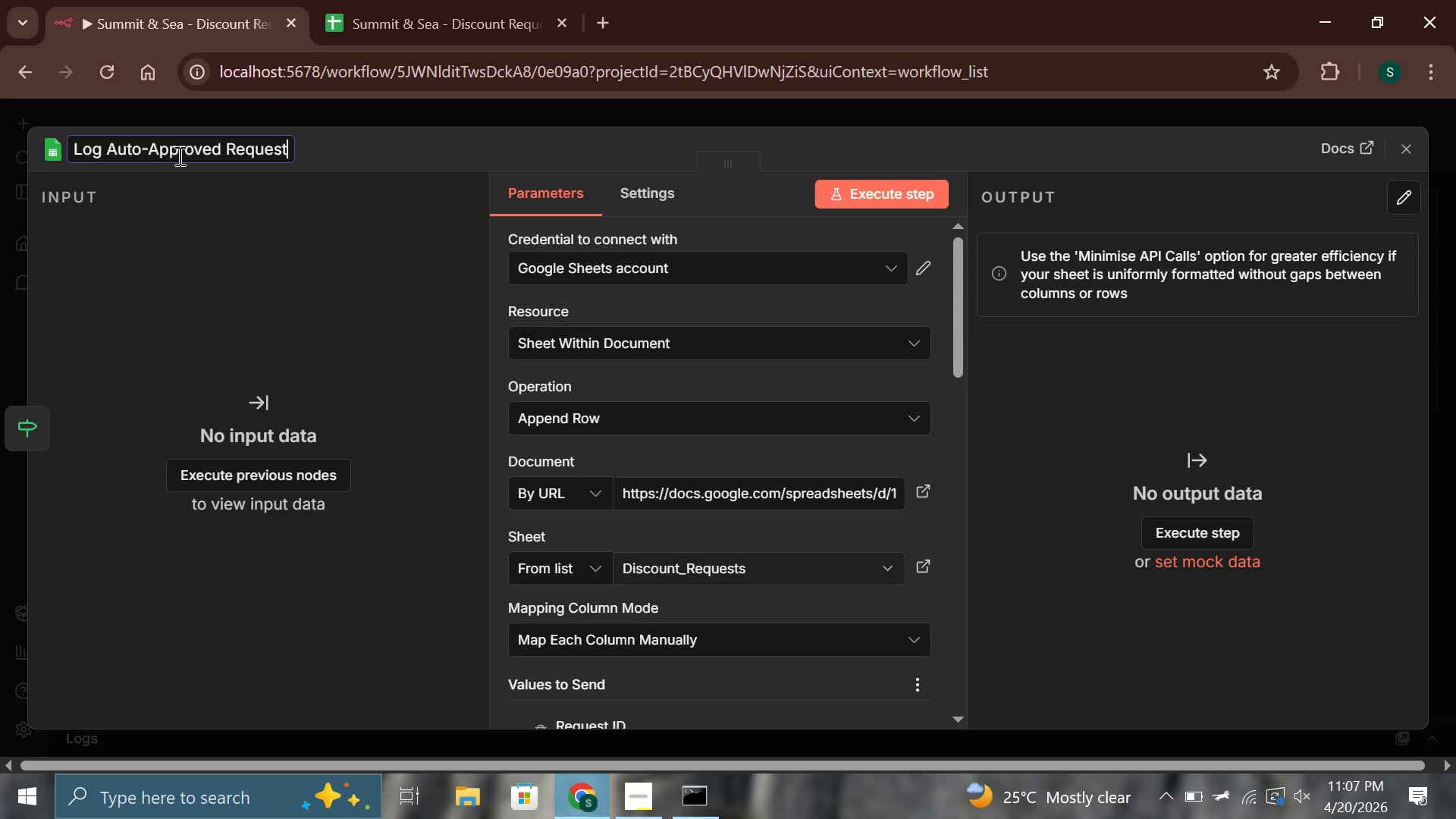 
left_click([1409, 140])
 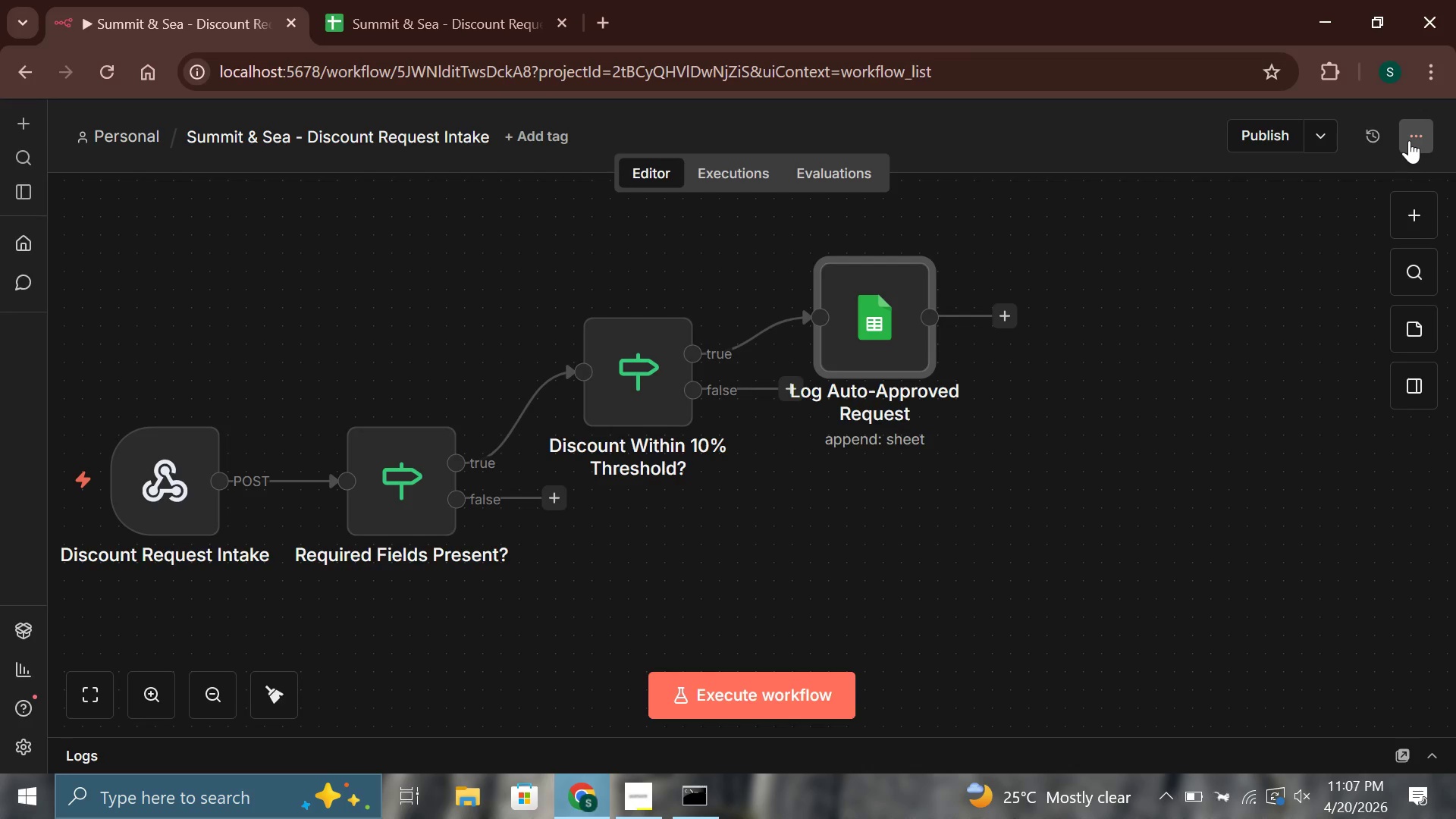 
wait(5.55)
 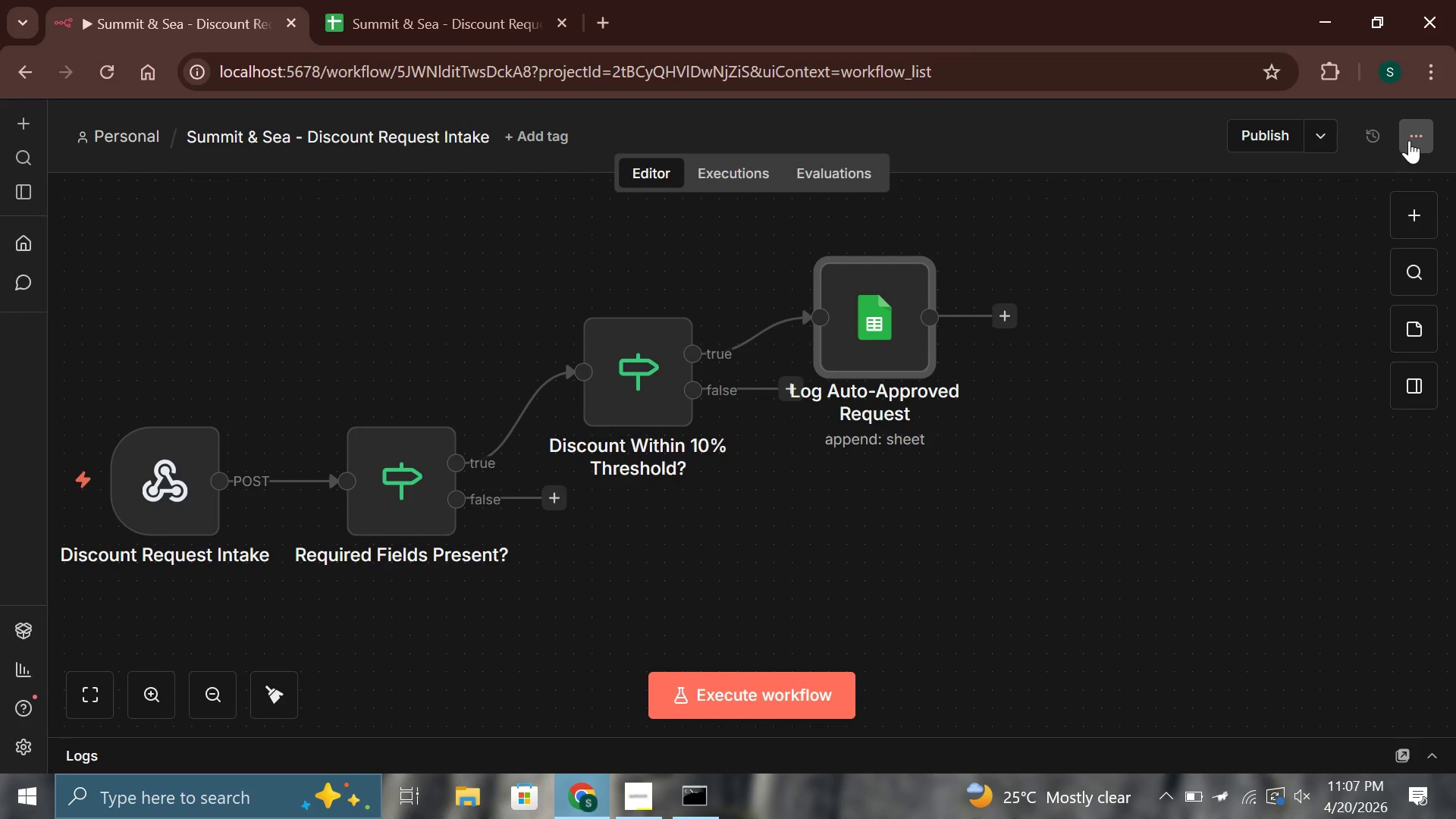 
left_click_drag(start_coordinate=[880, 355], to_coordinate=[904, 319])
 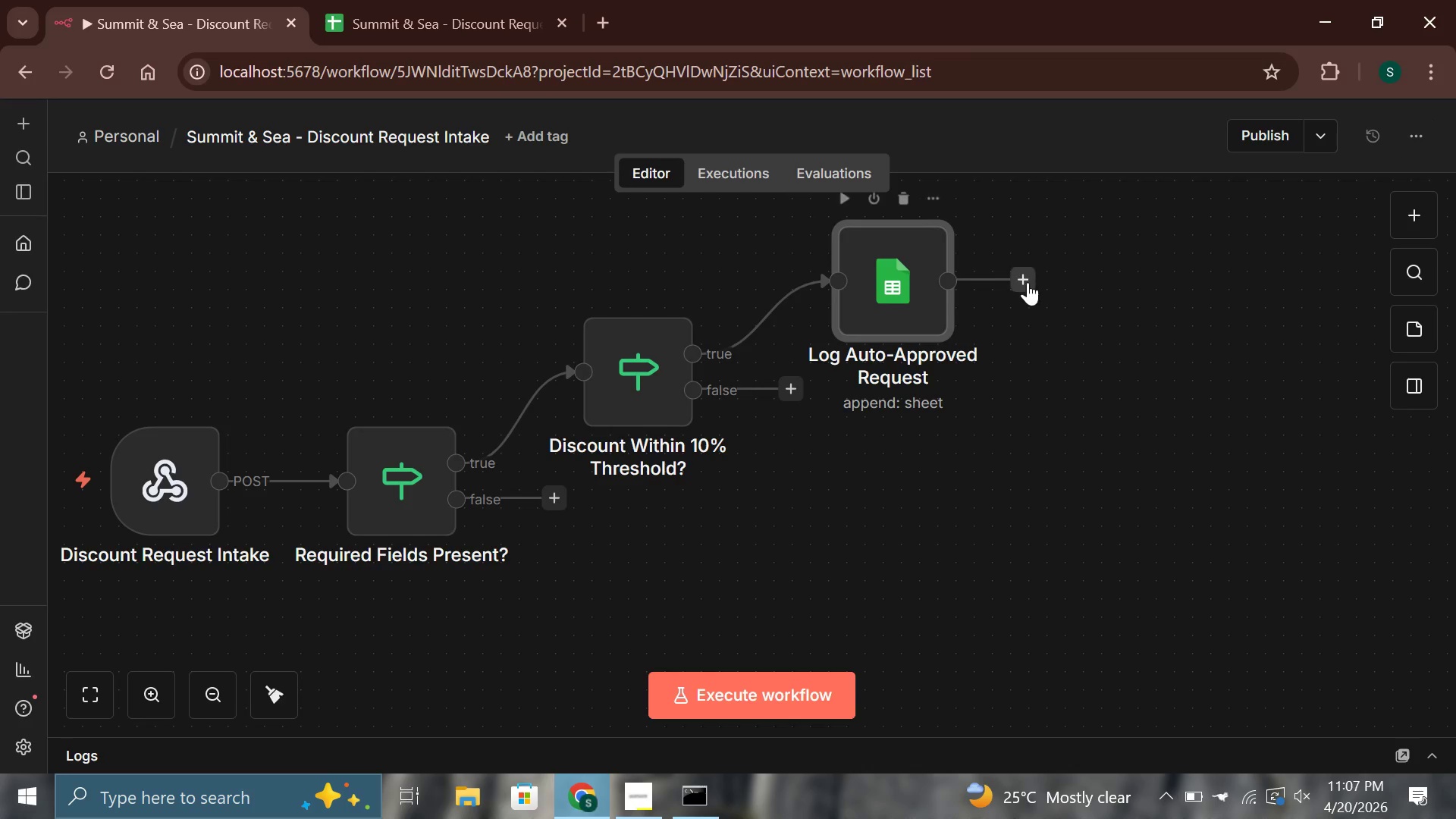 
left_click([1028, 282])
 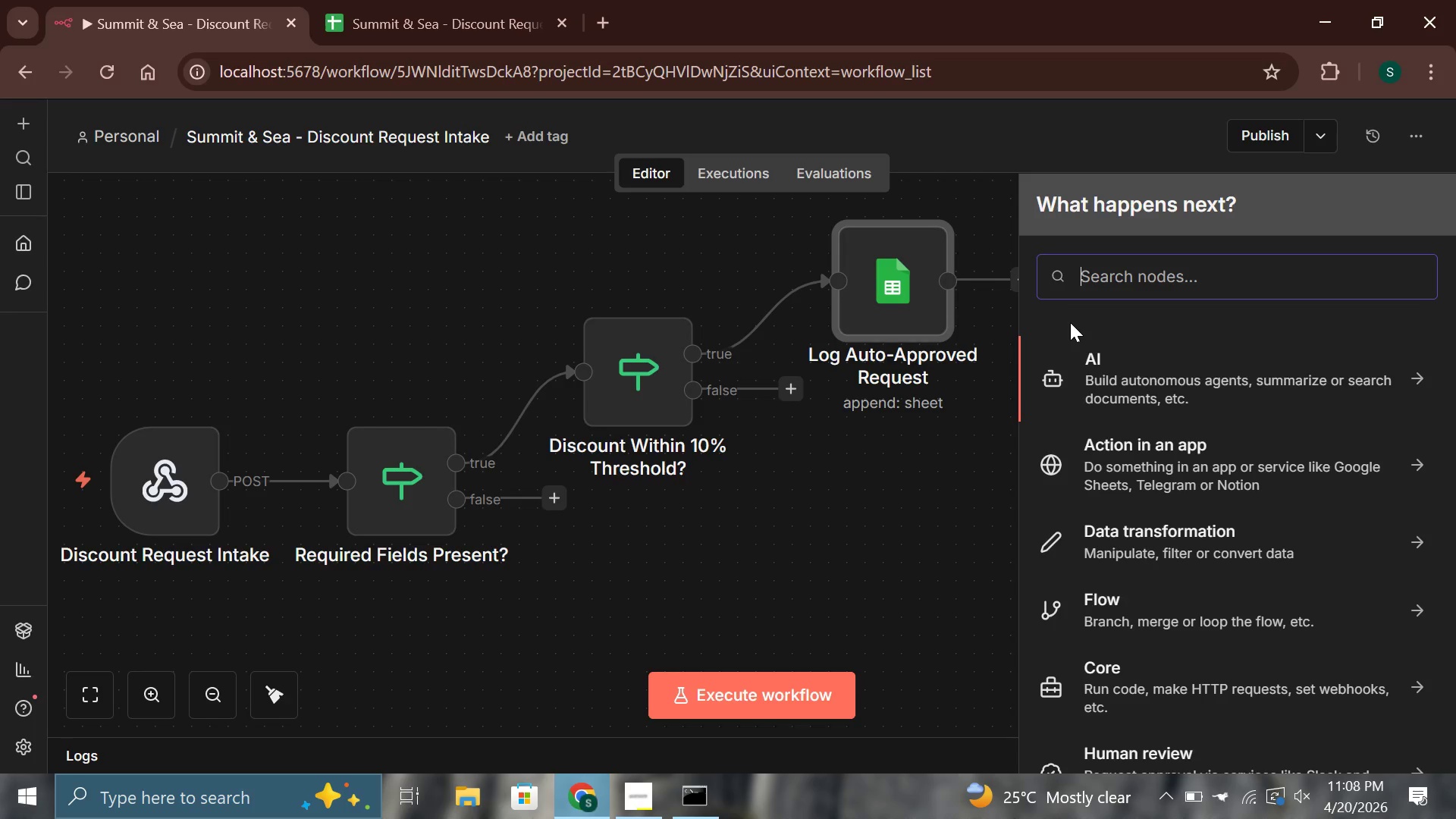 
wait(12.95)
 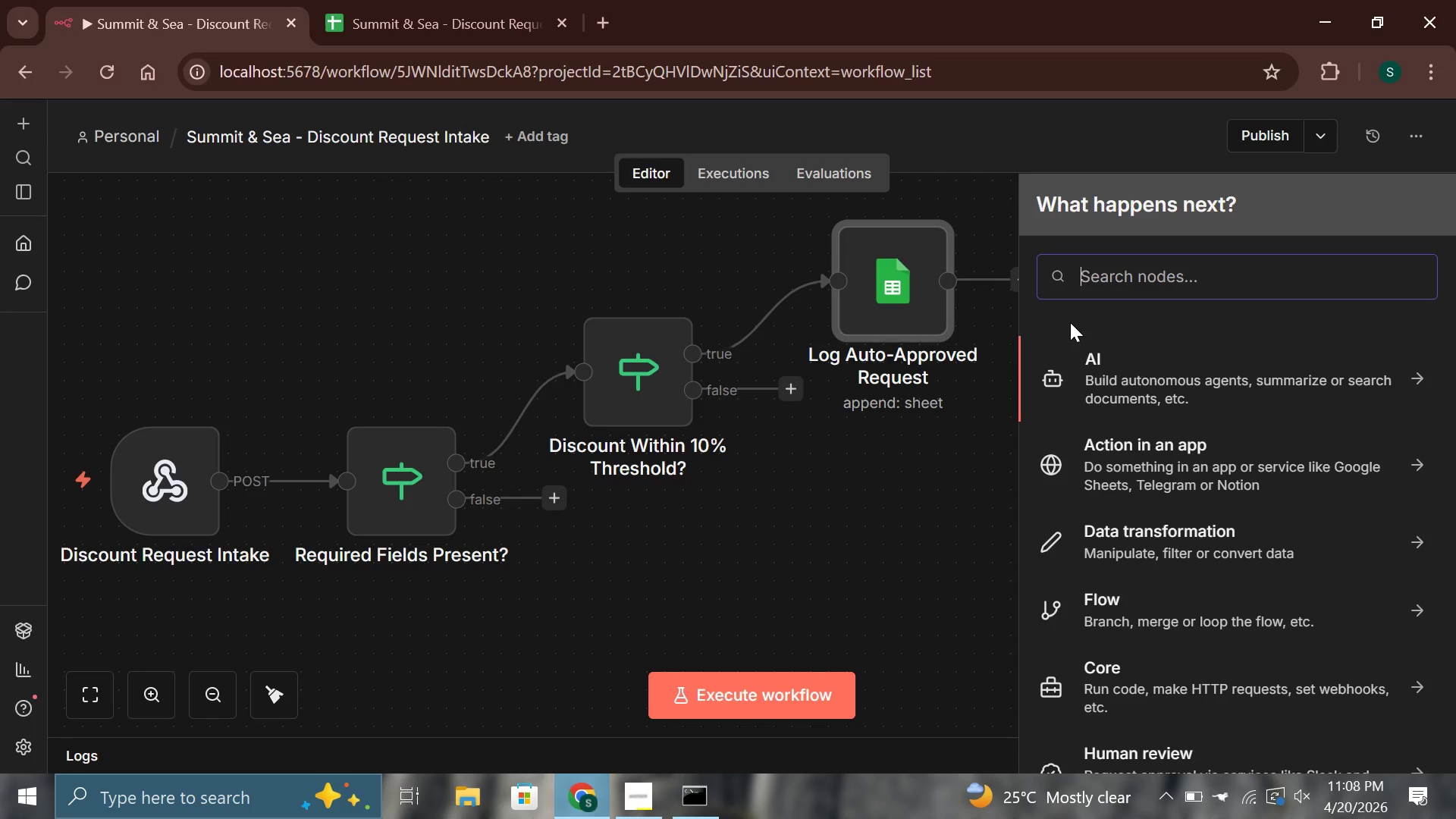 
type(send)
 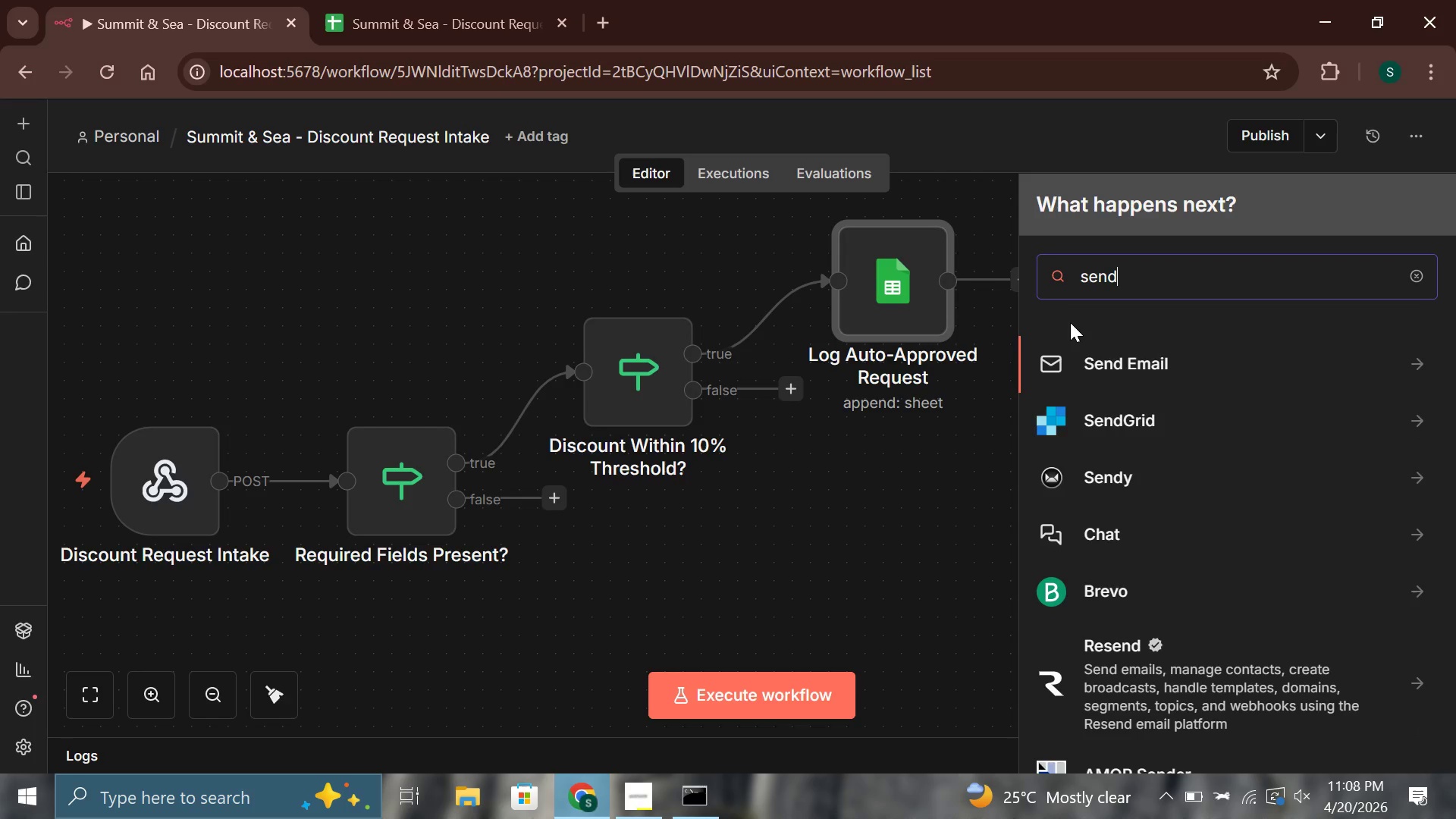 
key(Enter)
 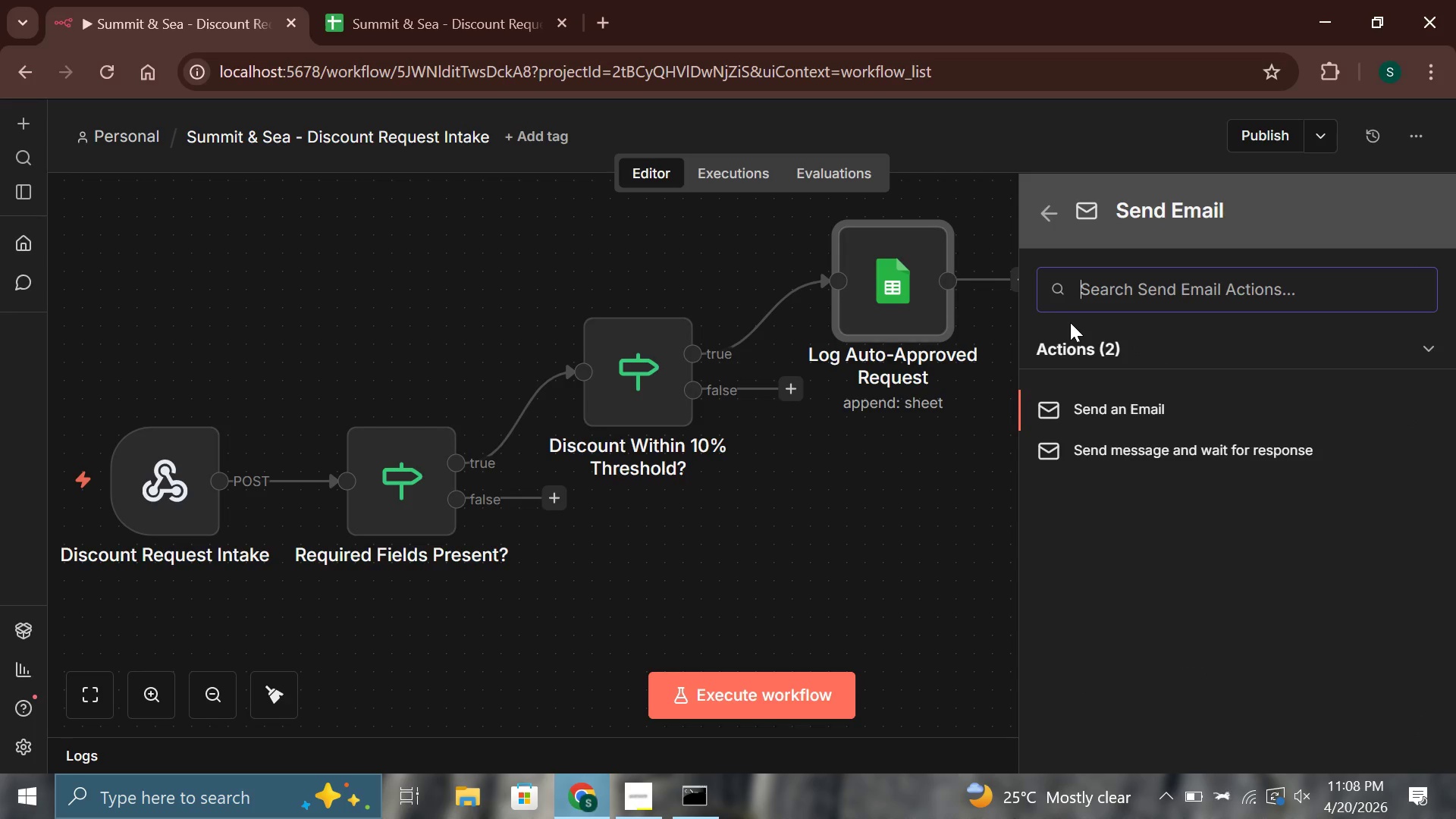 
wait(11.53)
 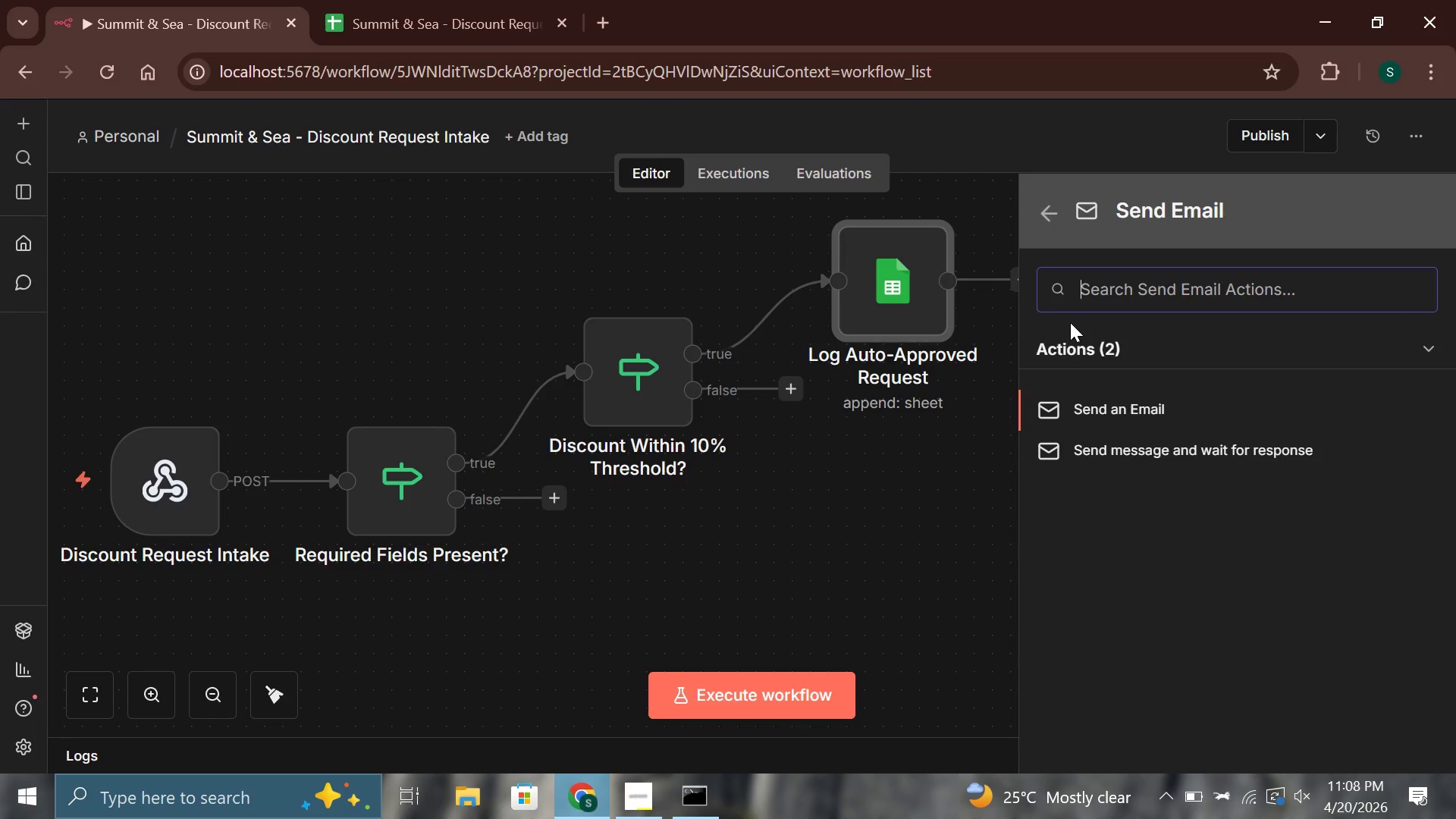 
left_click([1096, 400])
 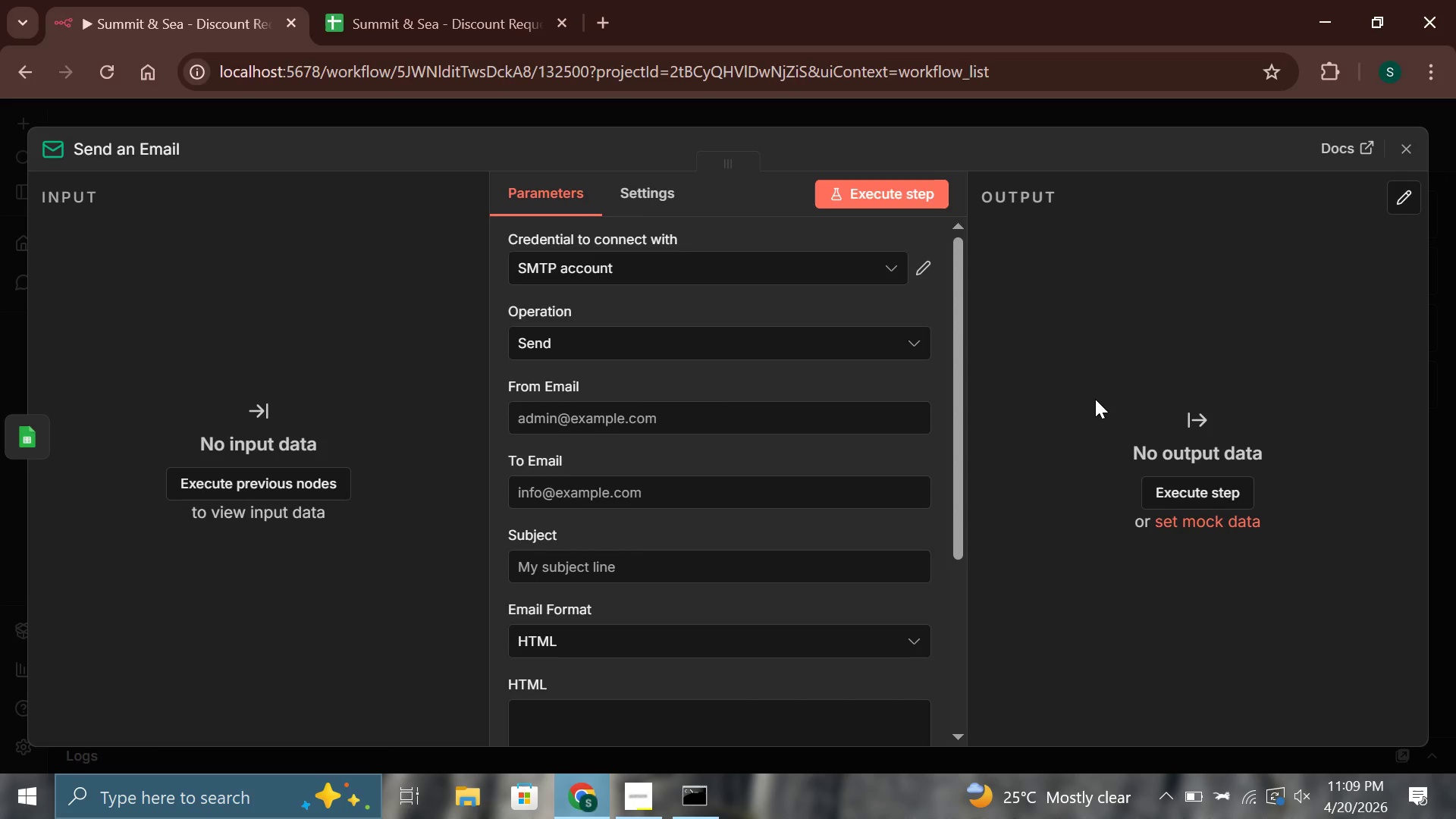 
wait(50.23)
 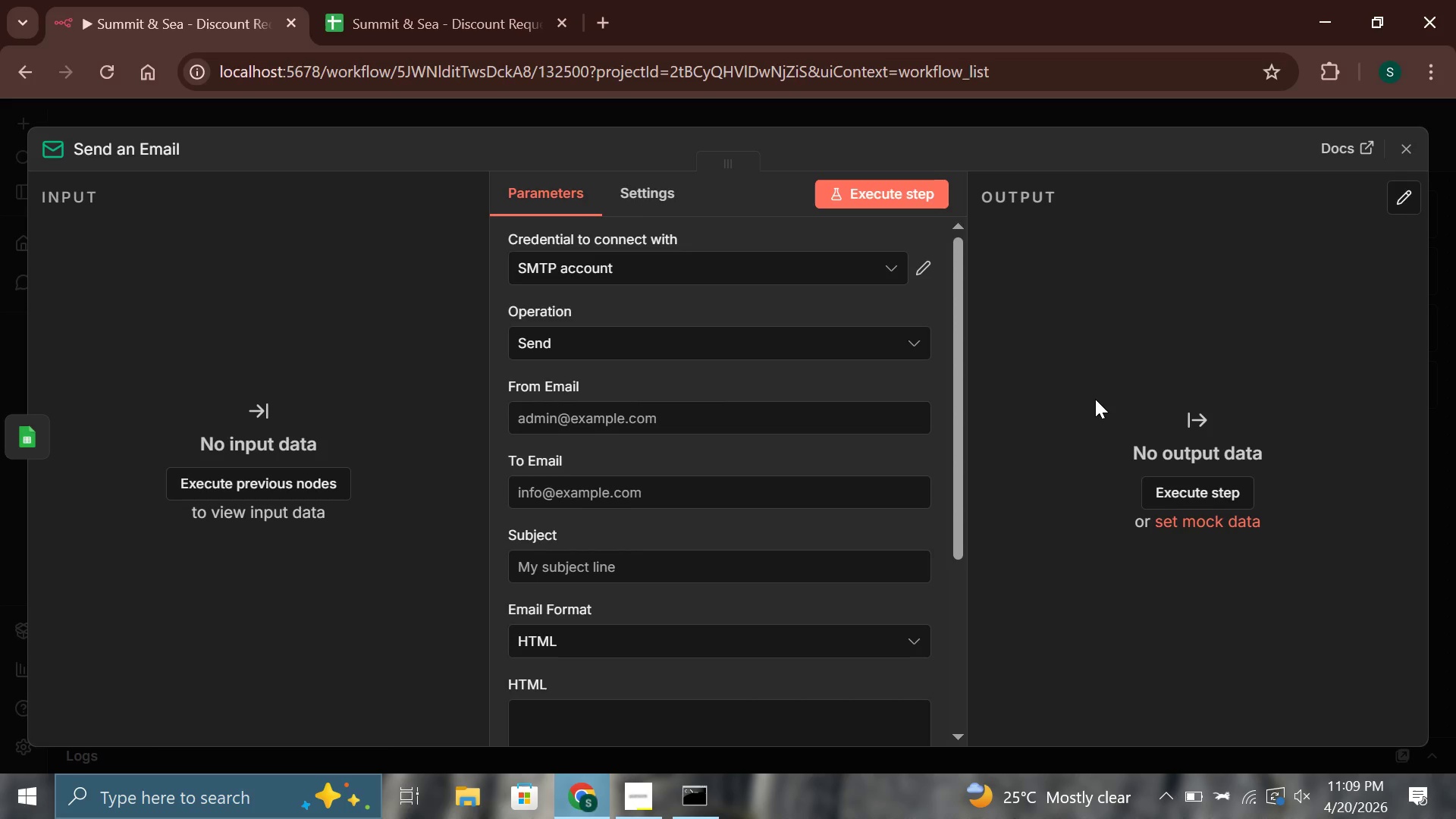 
left_click([581, 414])
 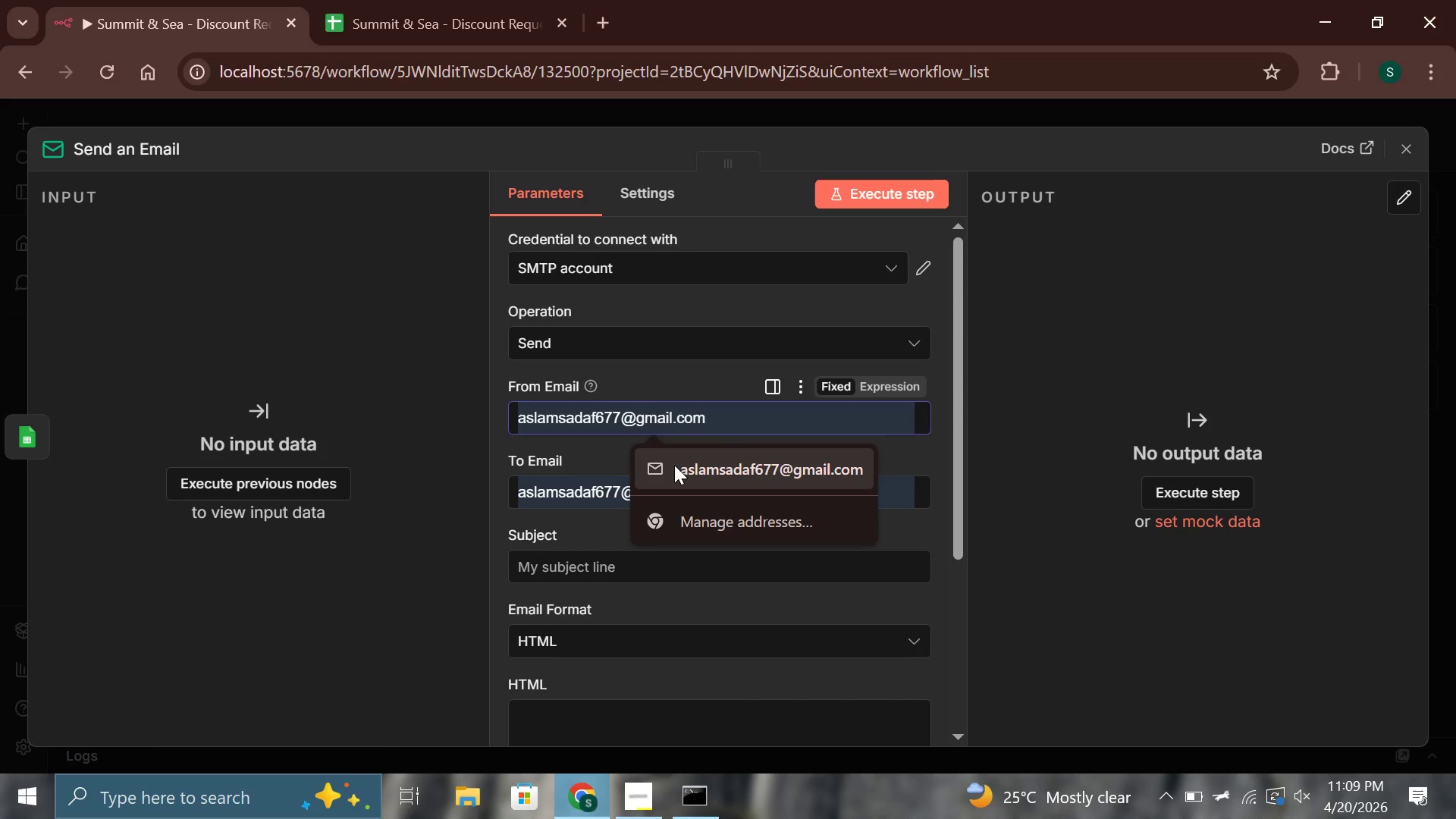 
left_click([676, 466])
 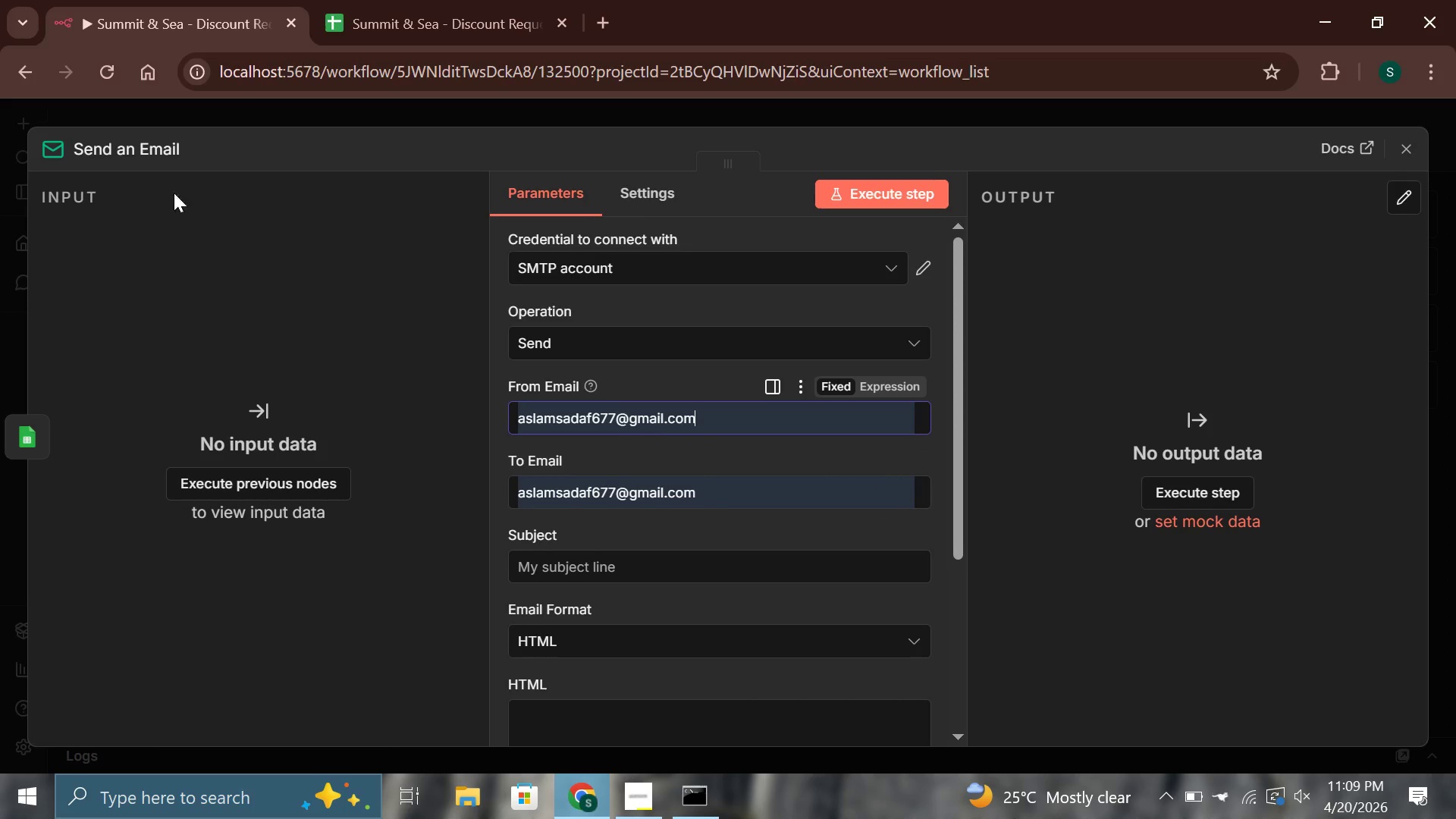 
left_click([162, 144])
 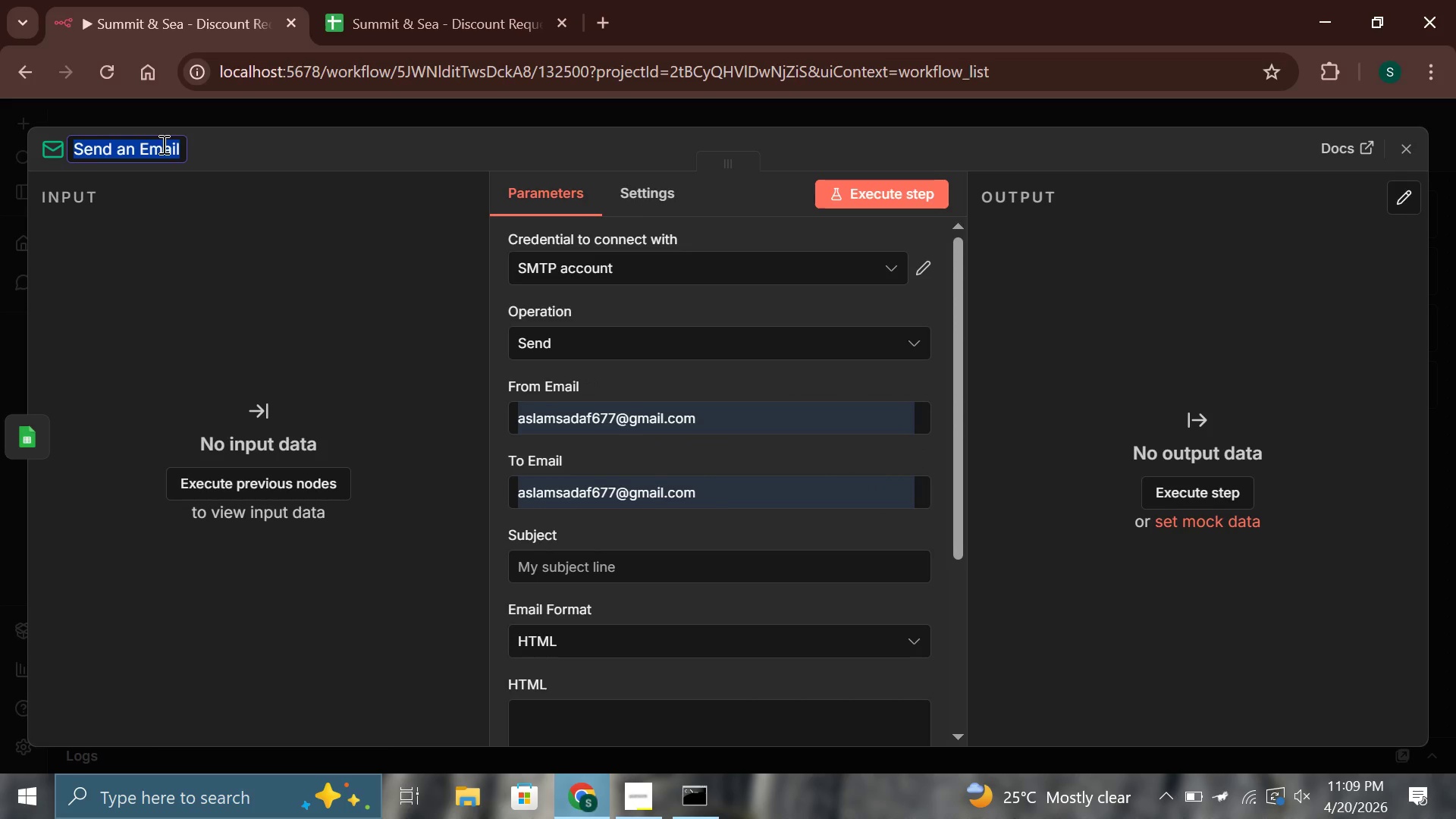 
type(Send Auto-Approval to Consultant)
 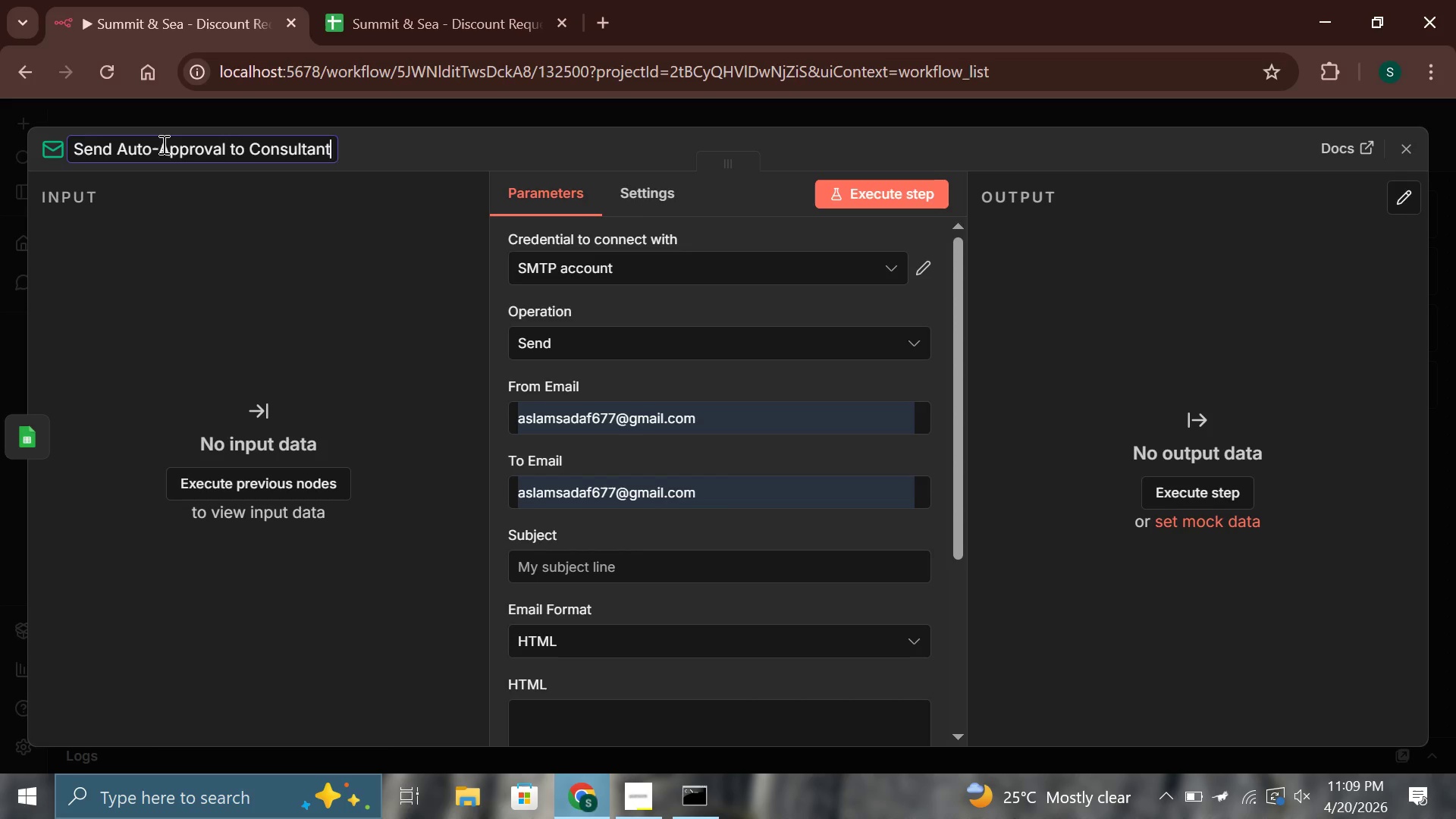 
left_click([495, 525])
 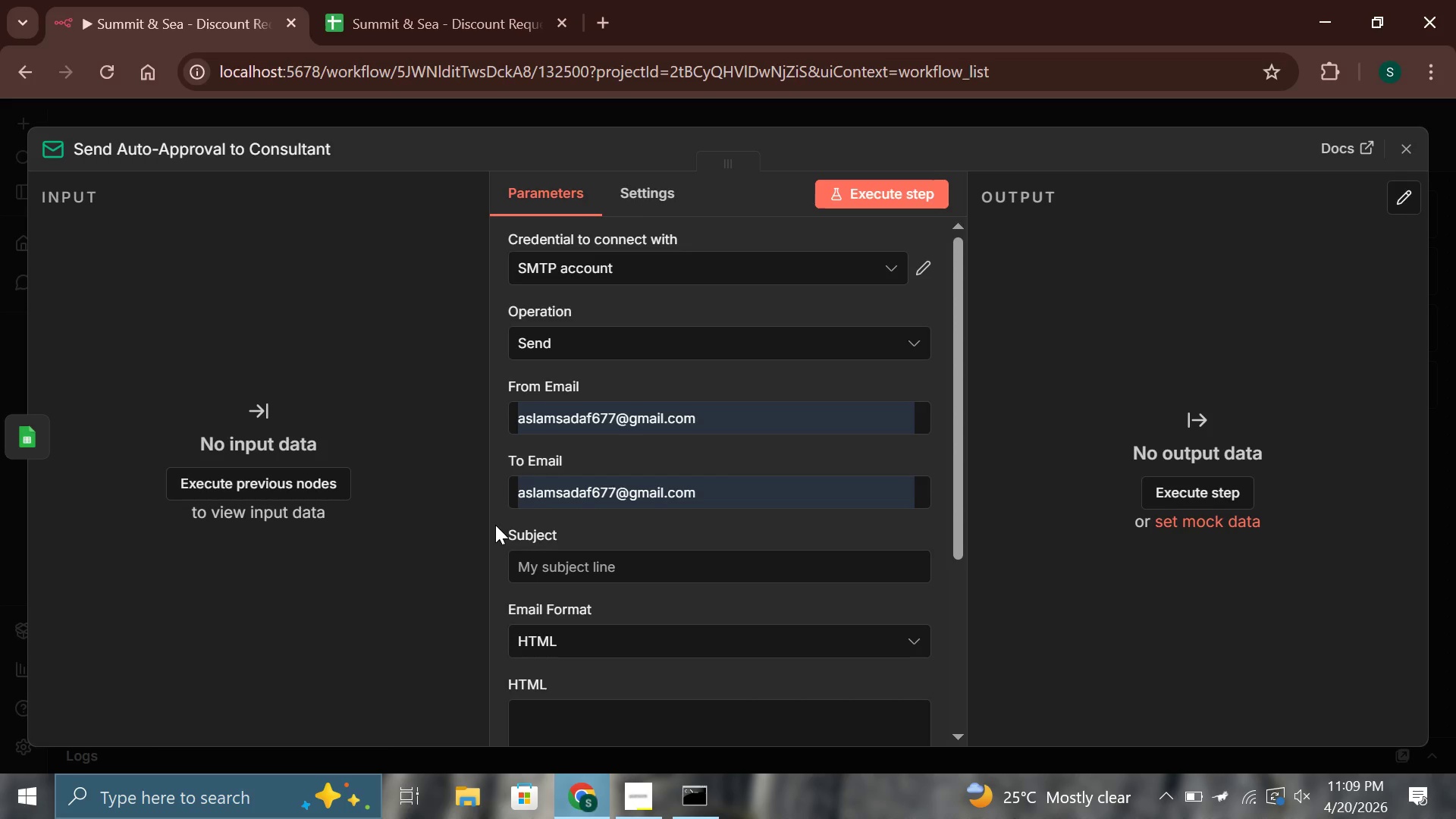 
scroll: coordinate [495, 525], scroll_direction: down, amount: 1.0
 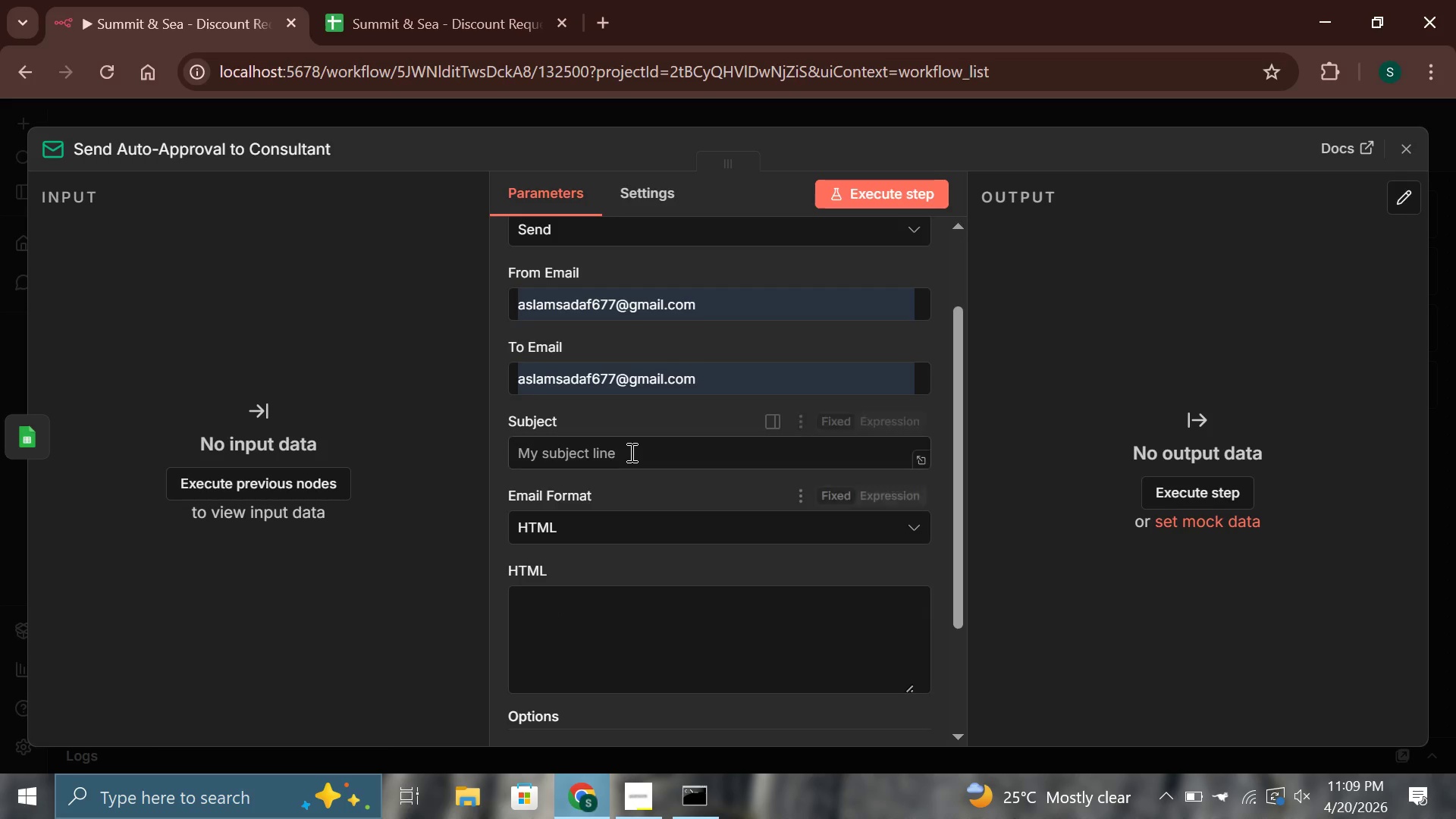 
left_click([630, 452])
 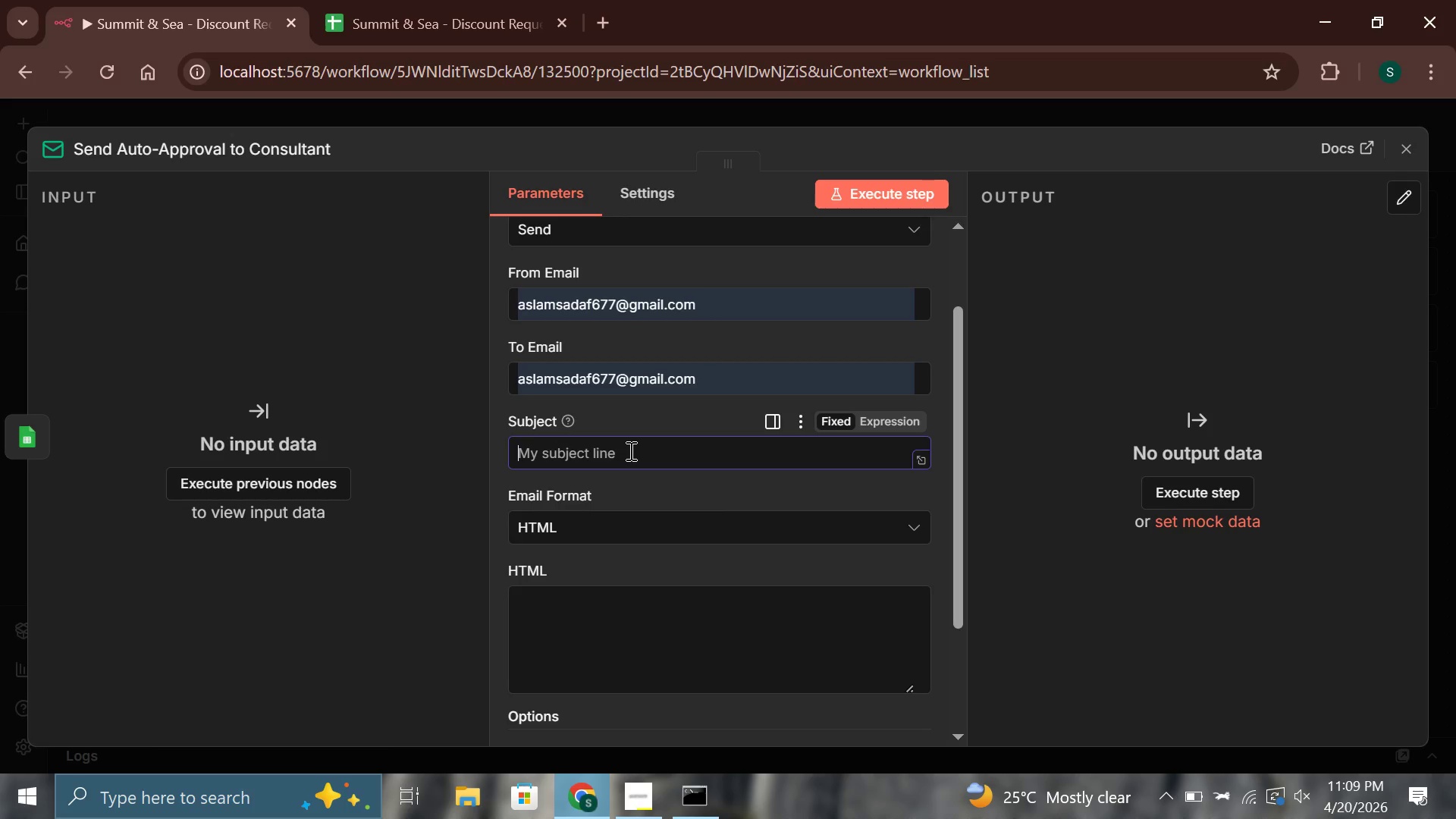 
key(Meta+Period)
 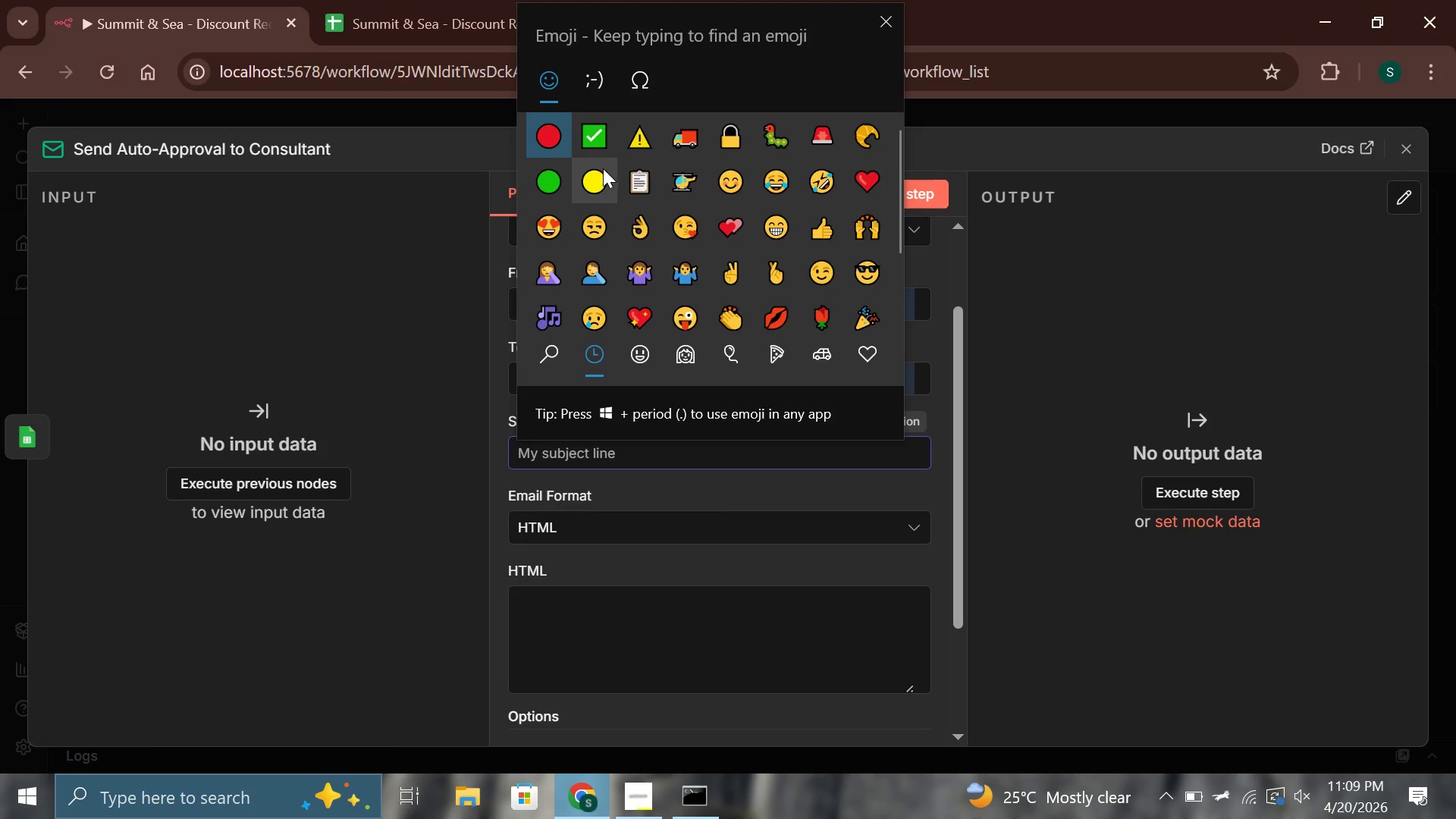 
left_click([597, 133])
 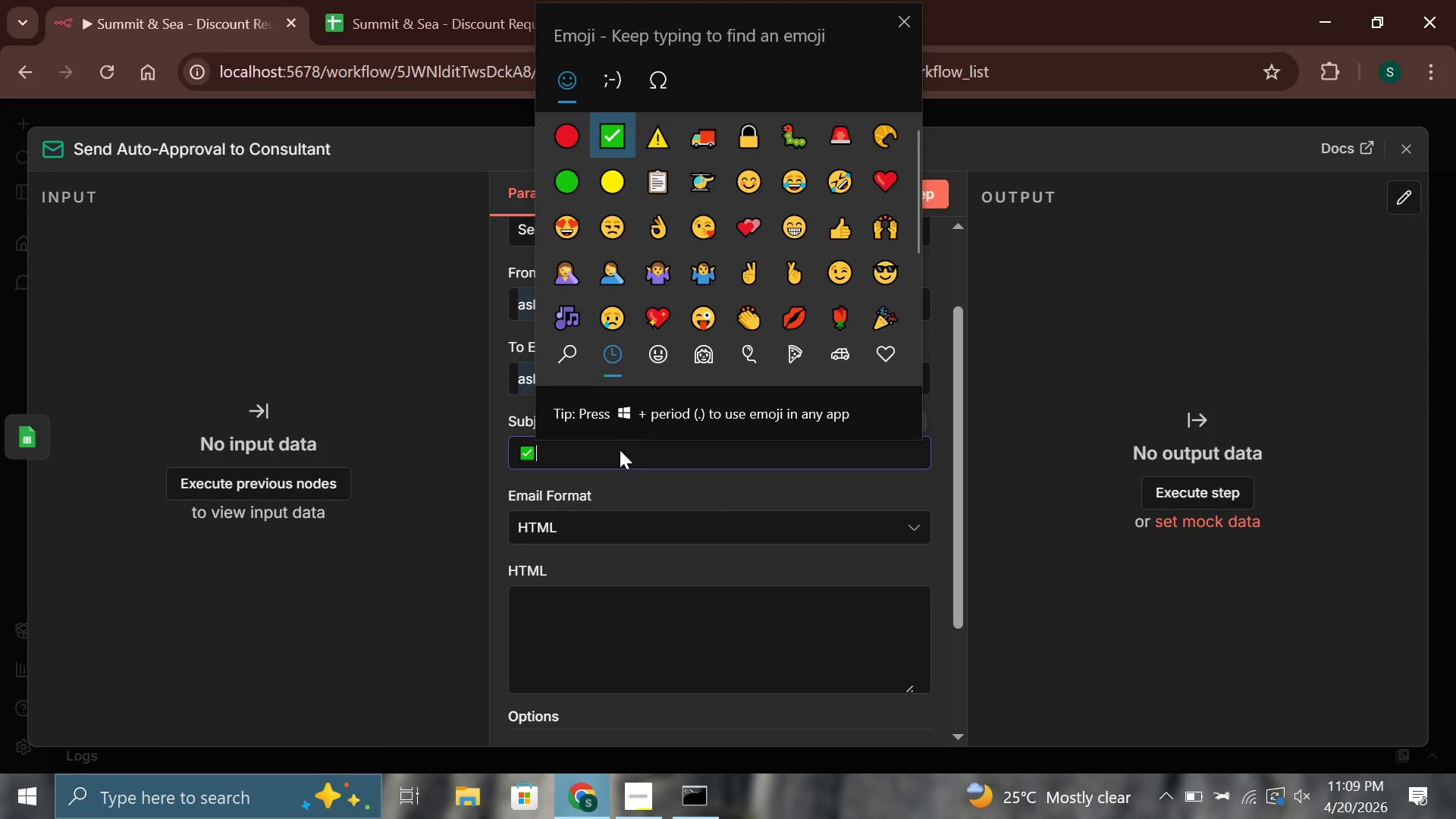 
left_click([620, 450])
 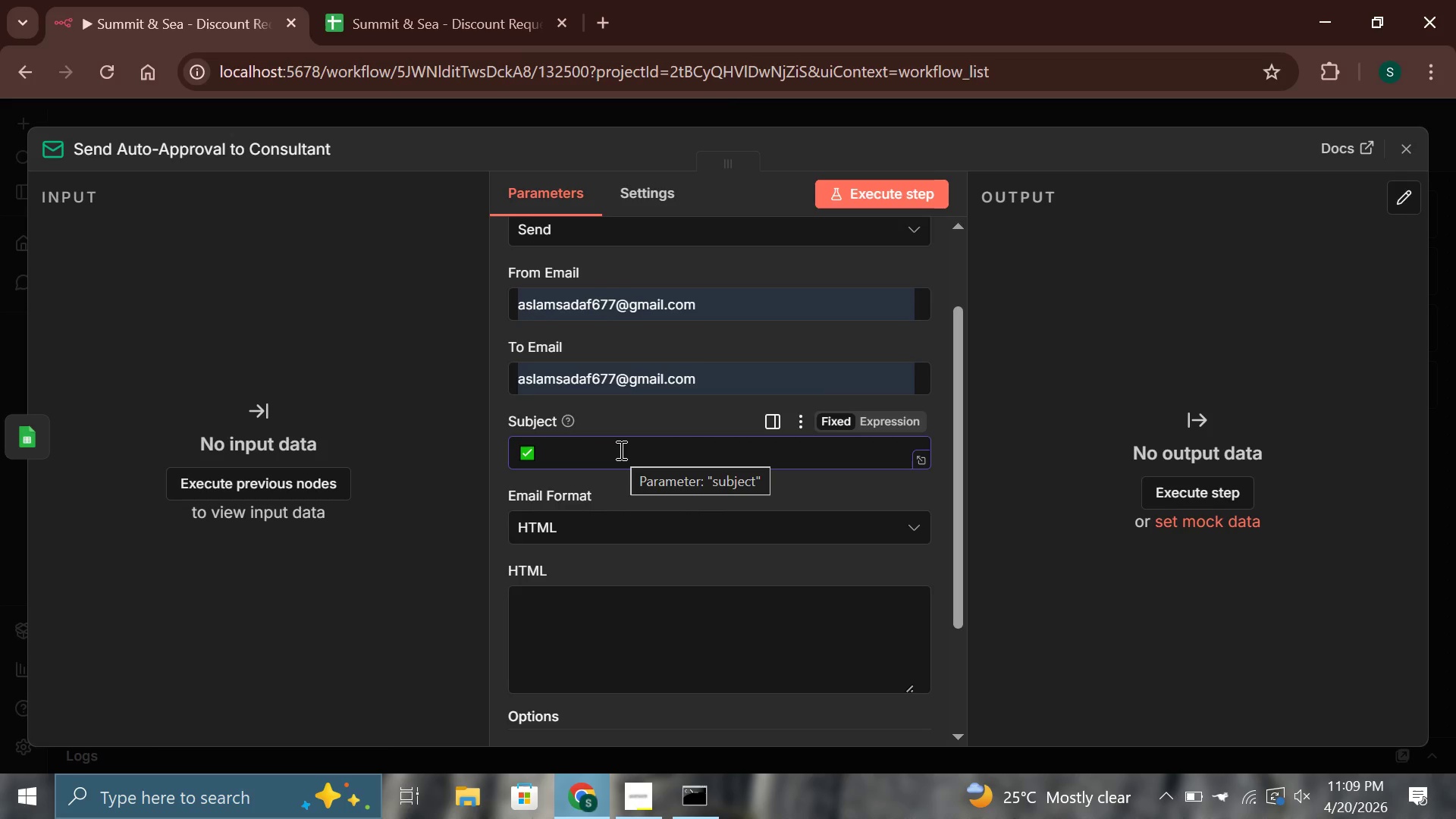 
type( Discout)
key(Backspace)
type(nt Approved - {{$('d)
 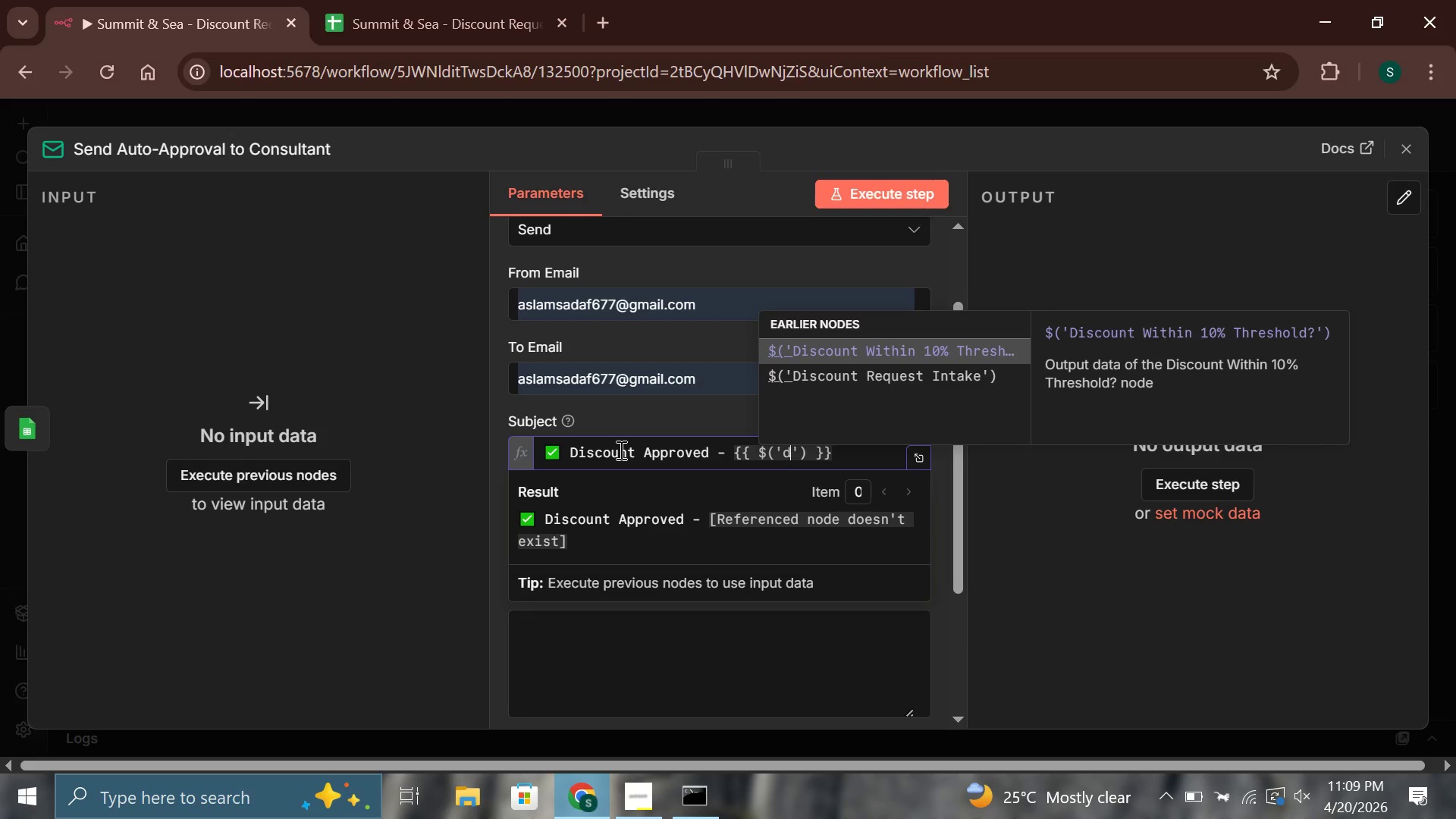 
key(ArrowDown)
 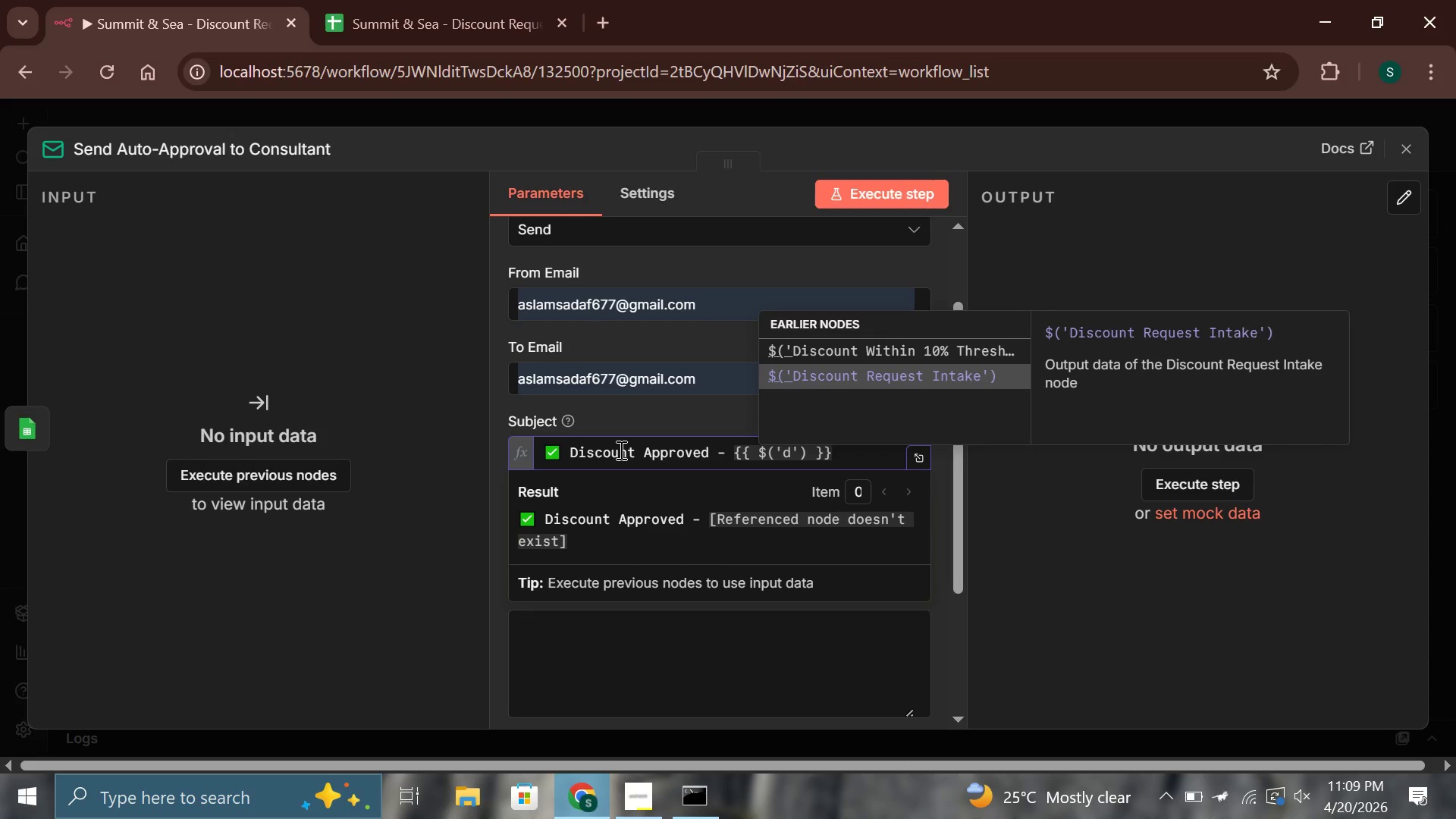 
key(Enter)
 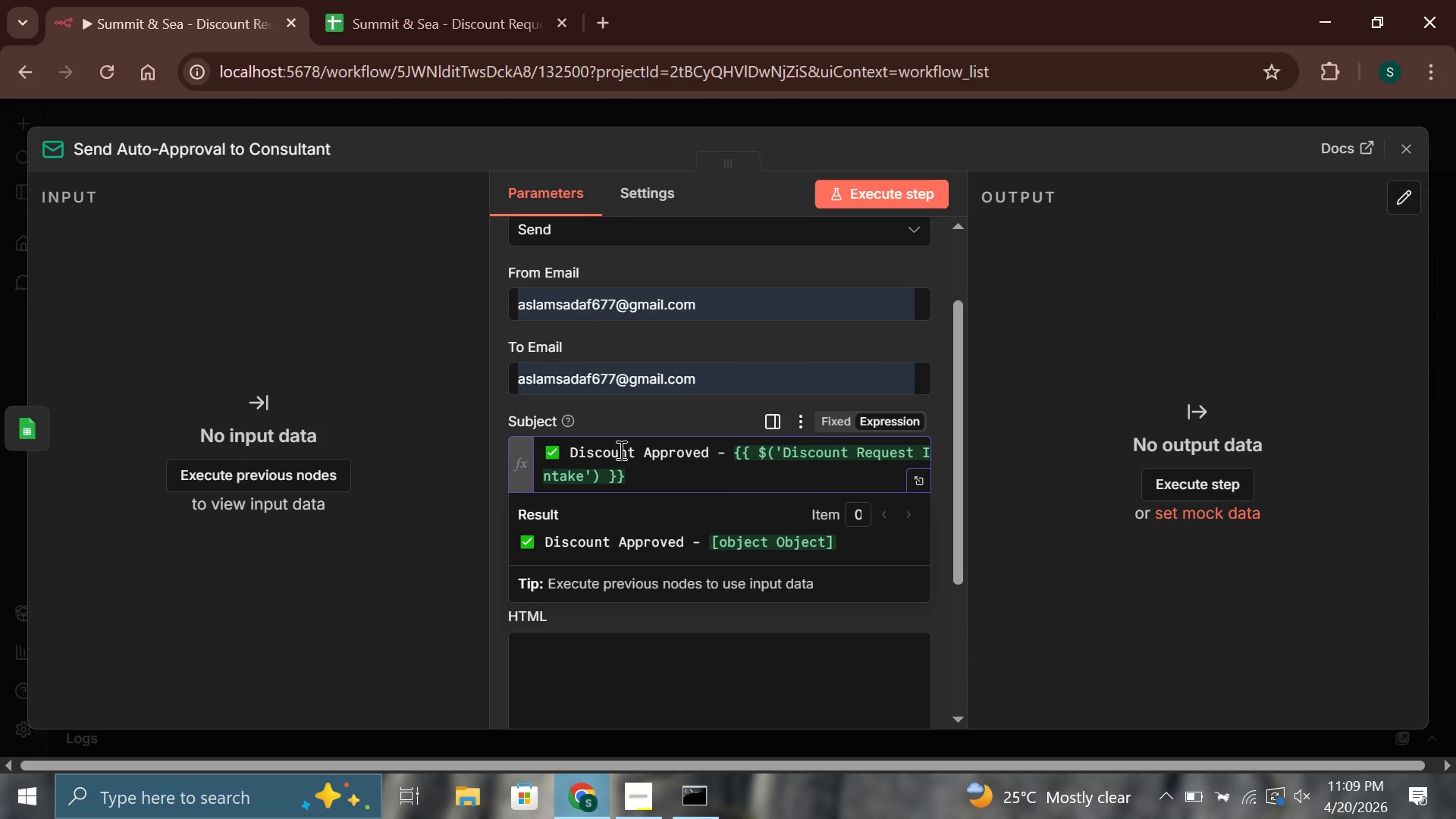 
key(ArrowLeft)
 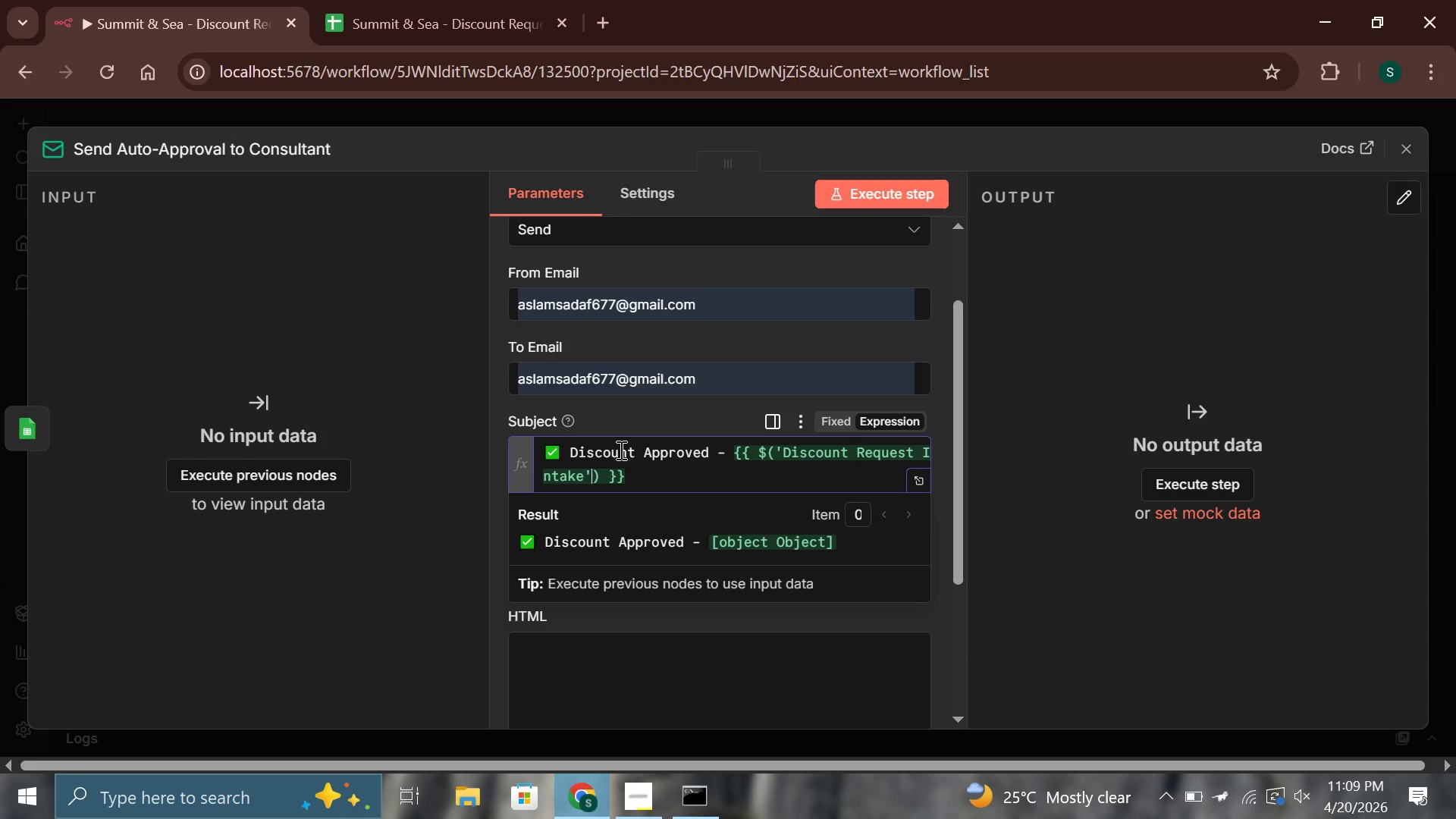 
key(ArrowLeft)
 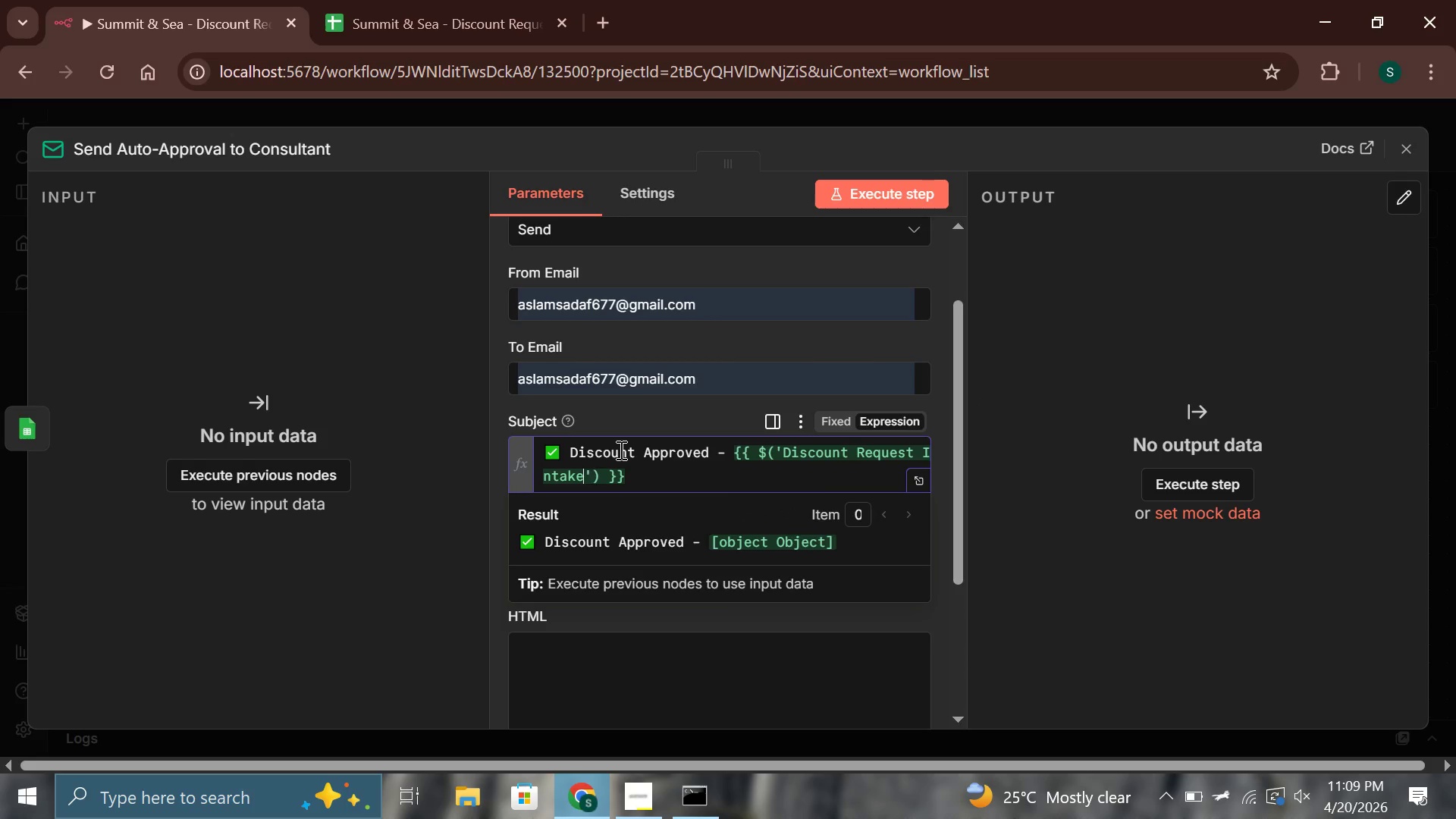 
key(ArrowRight)
 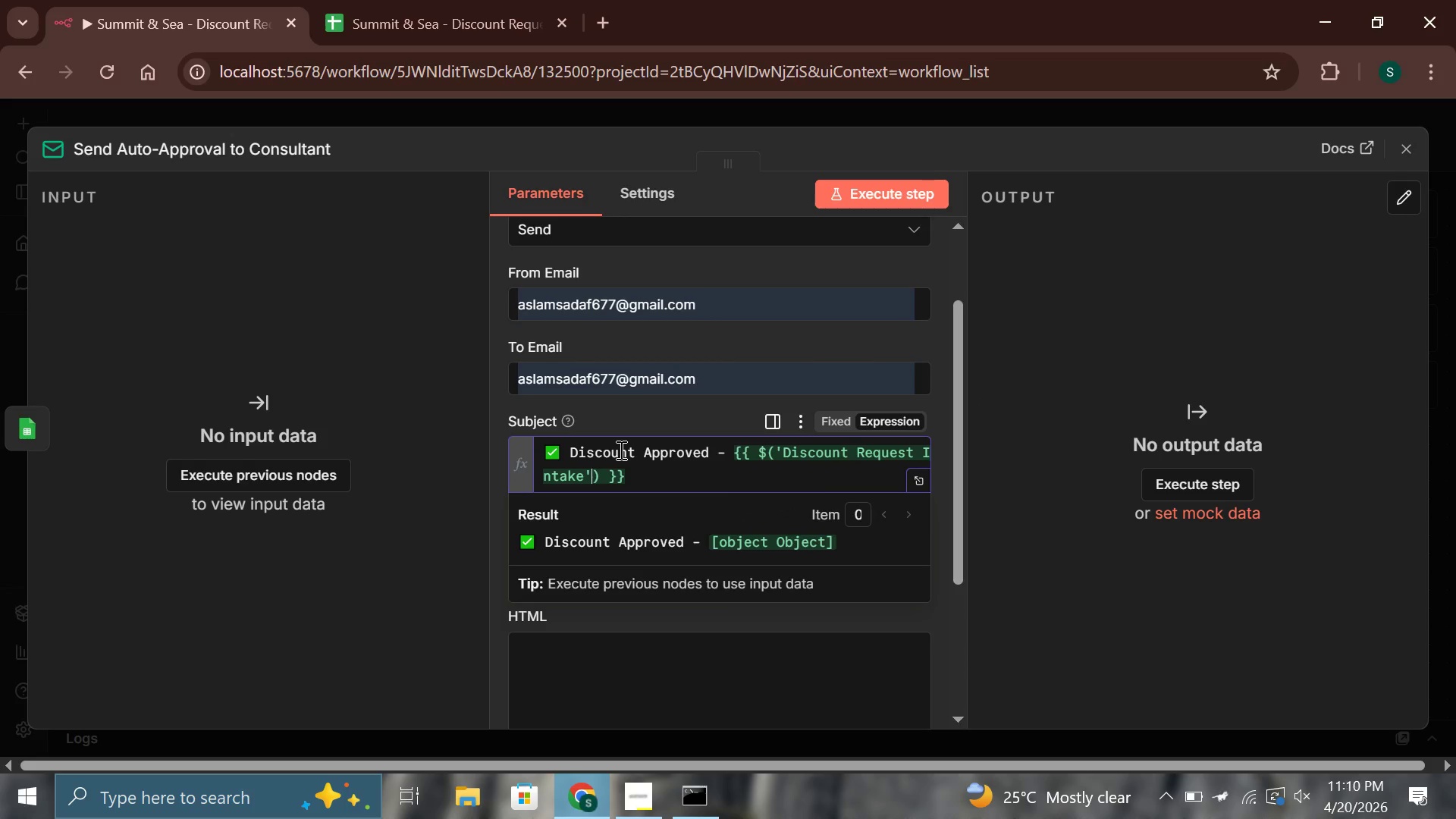 
key(ArrowRight)
 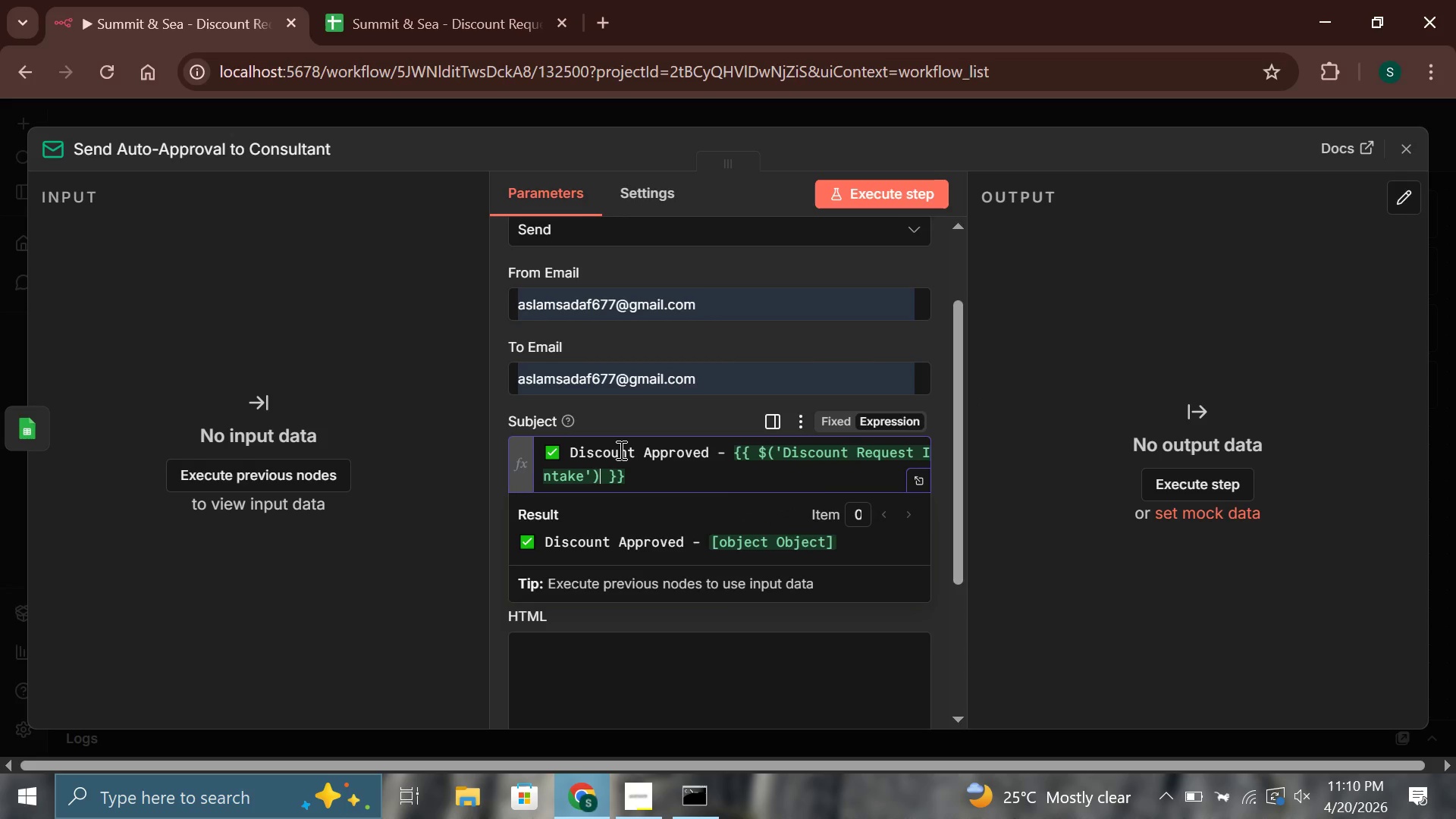 
type(.item.json.body.package)
 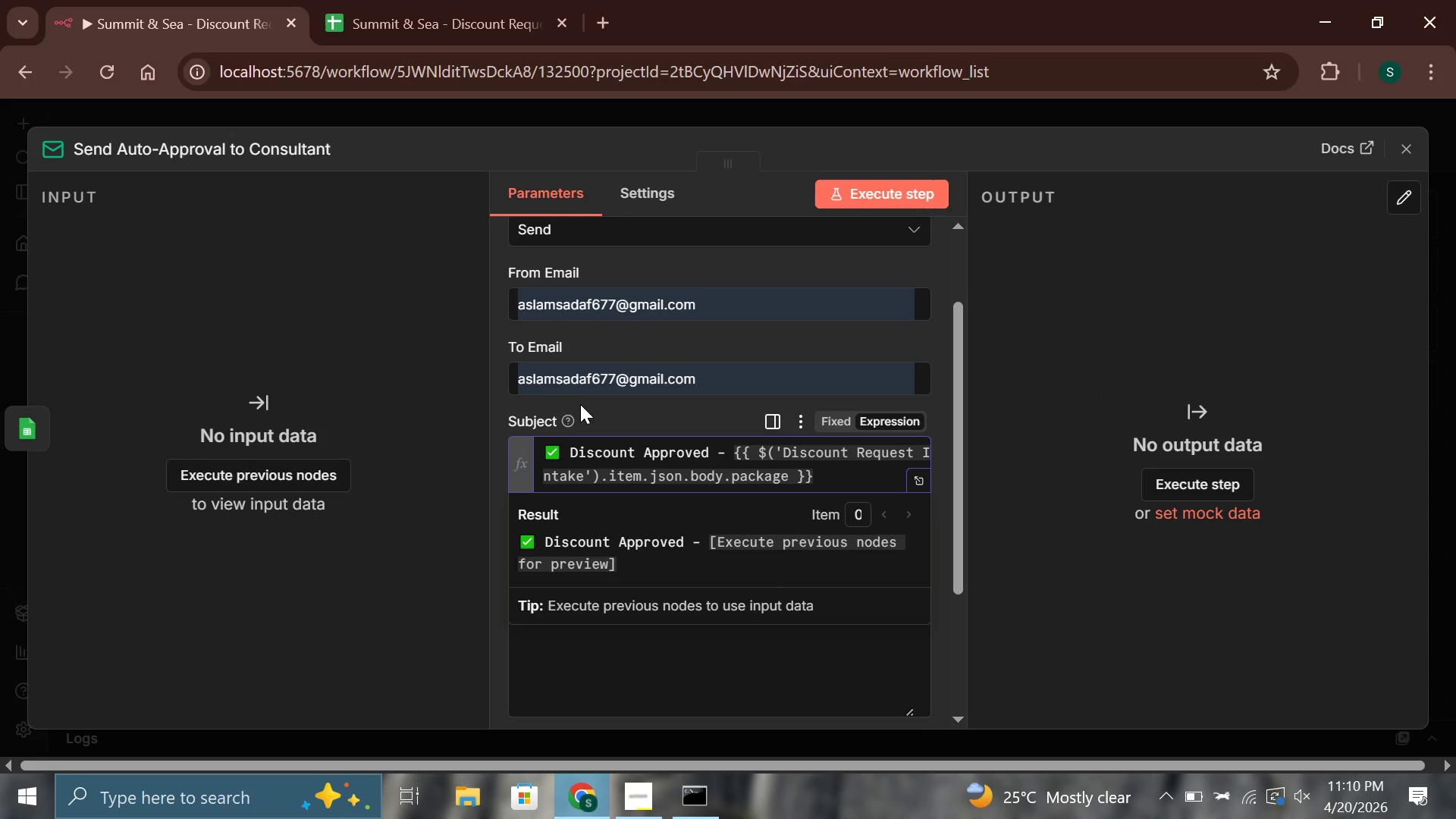 
left_click([581, 404])
 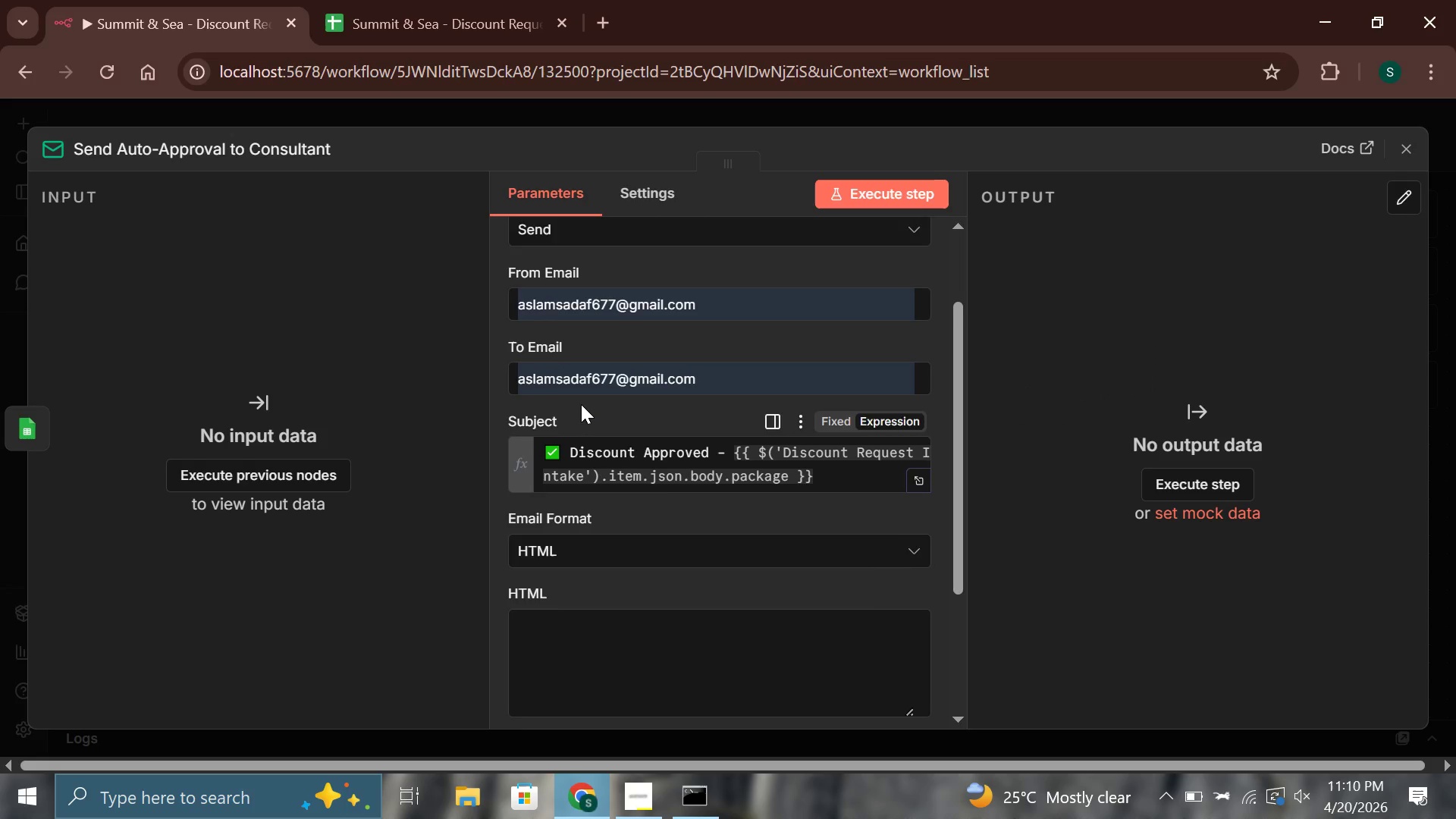 
scroll: coordinate [581, 404], scroll_direction: down, amount: 3.0
 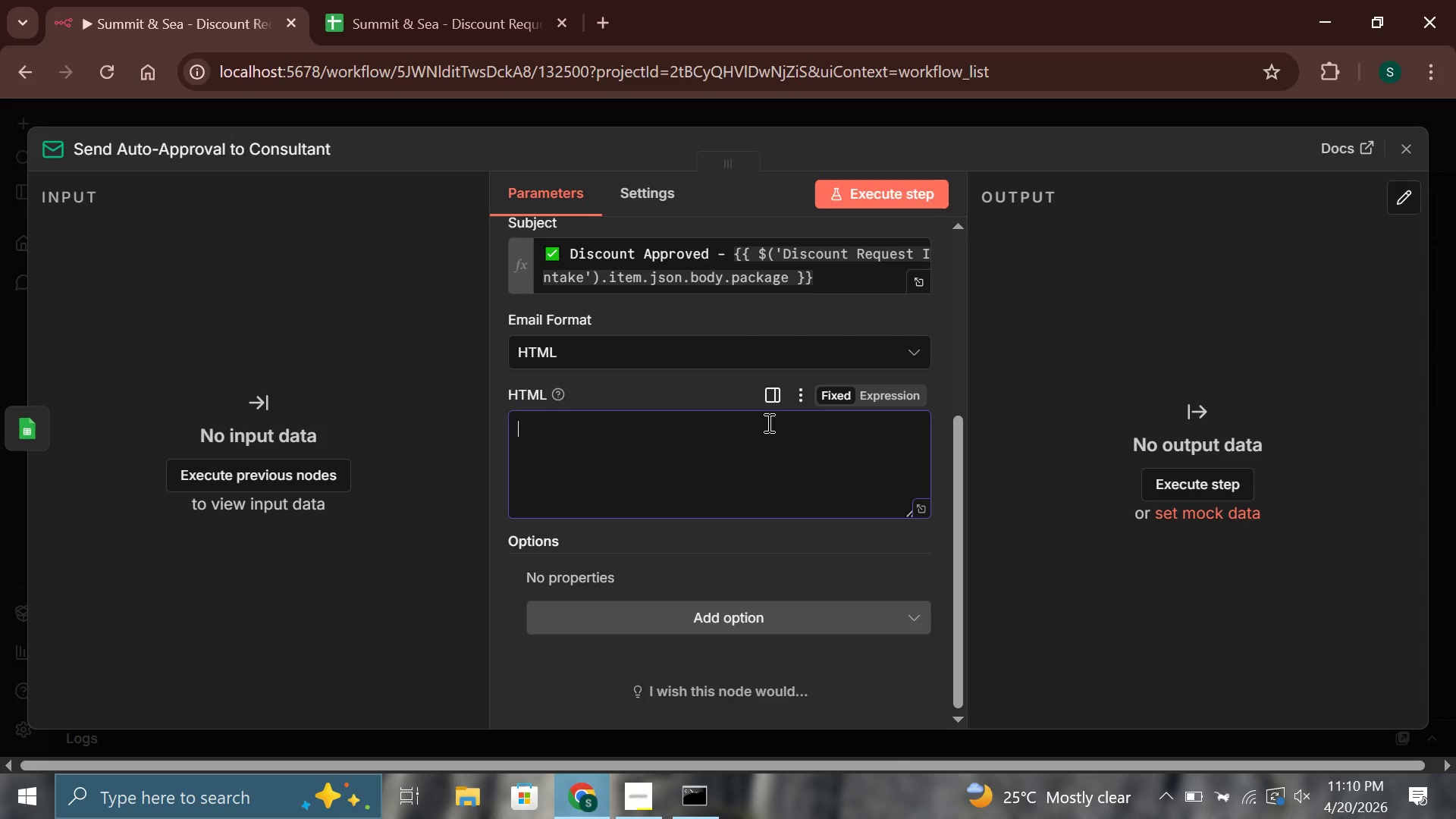 
left_click([901, 394])
 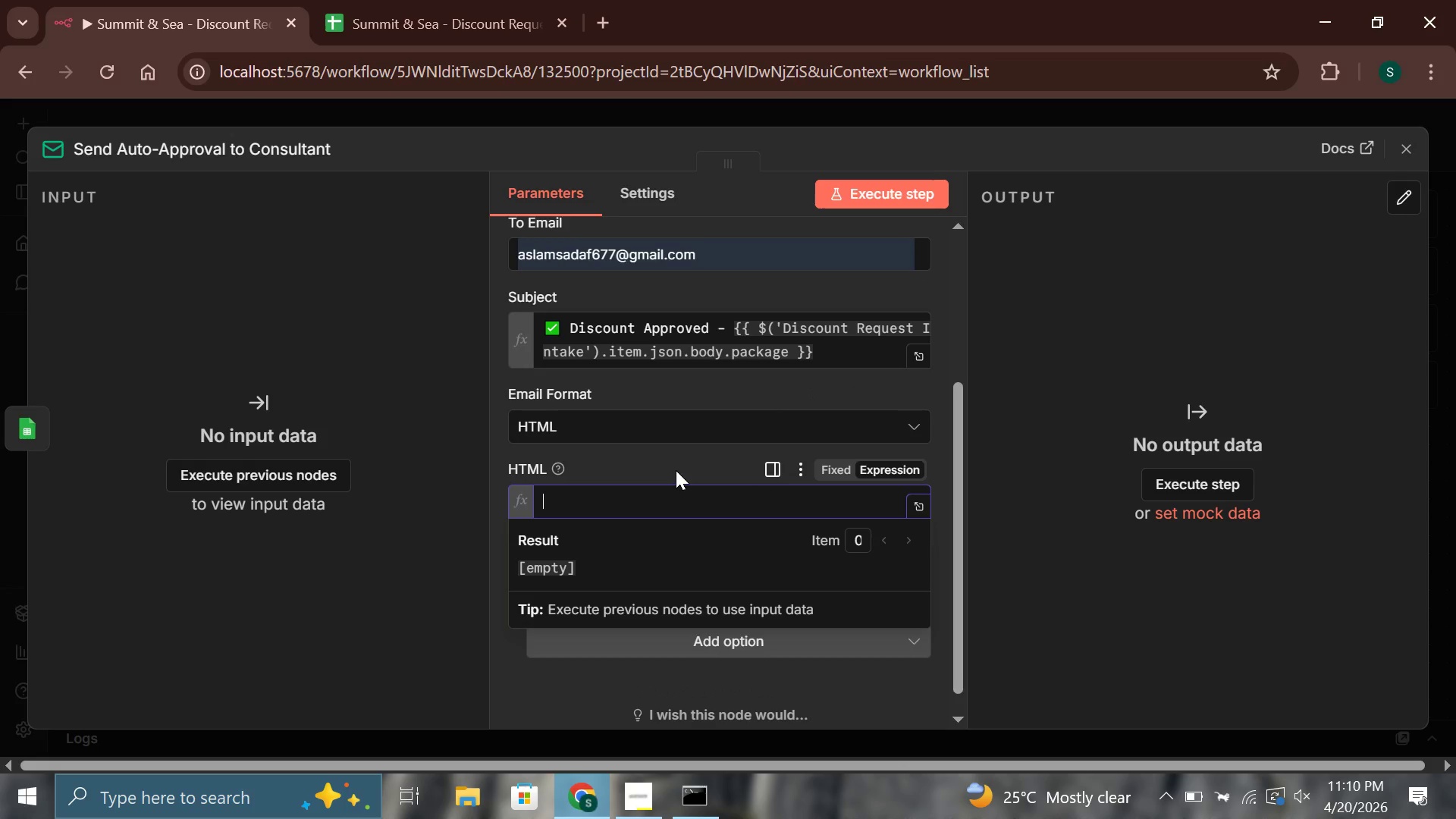 
wait(11.16)
 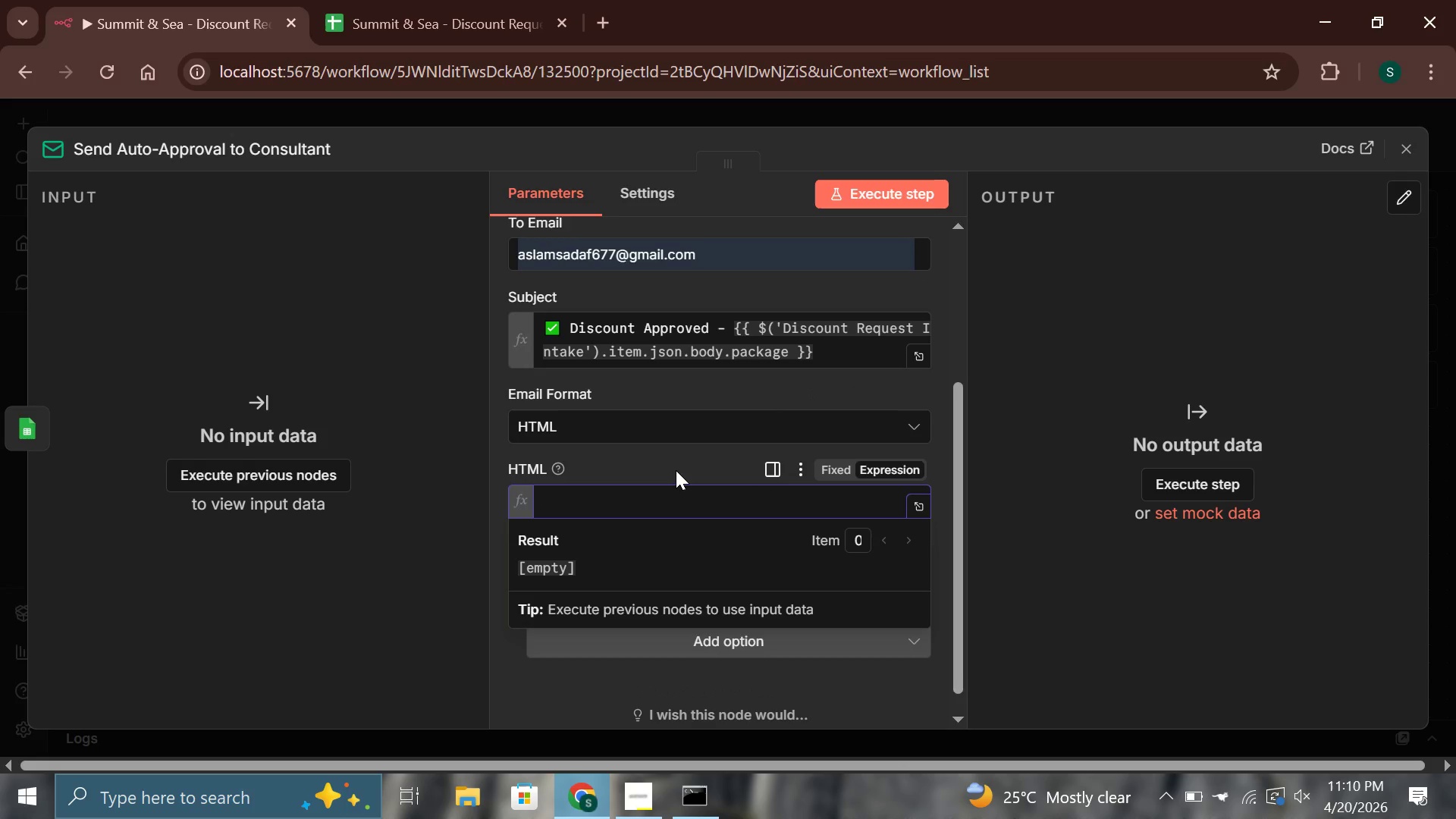 
type(<div style="d)
key(Backspace)
type(font-family:Georgia,seriff;max)
 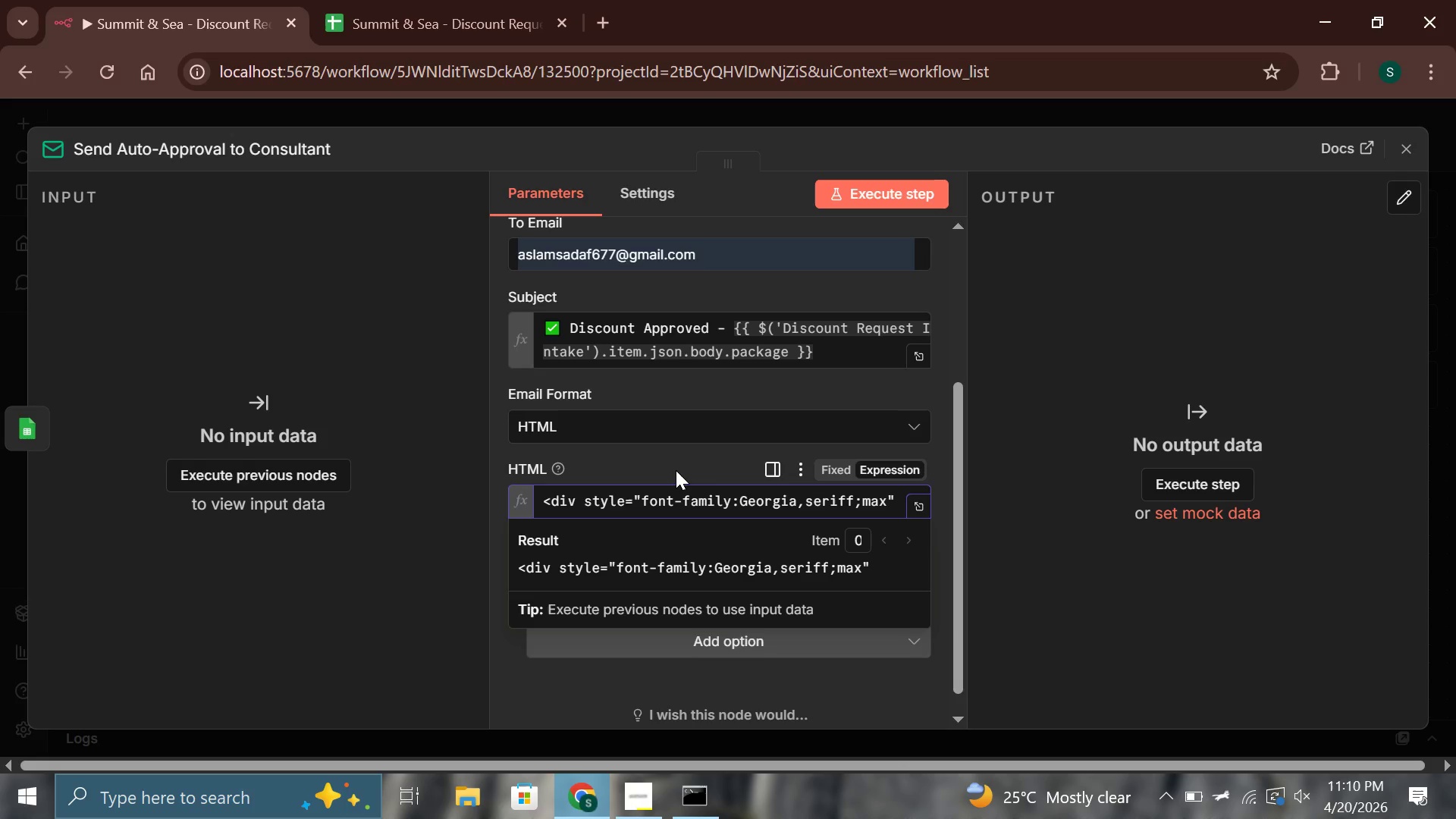 
wait(6.16)
 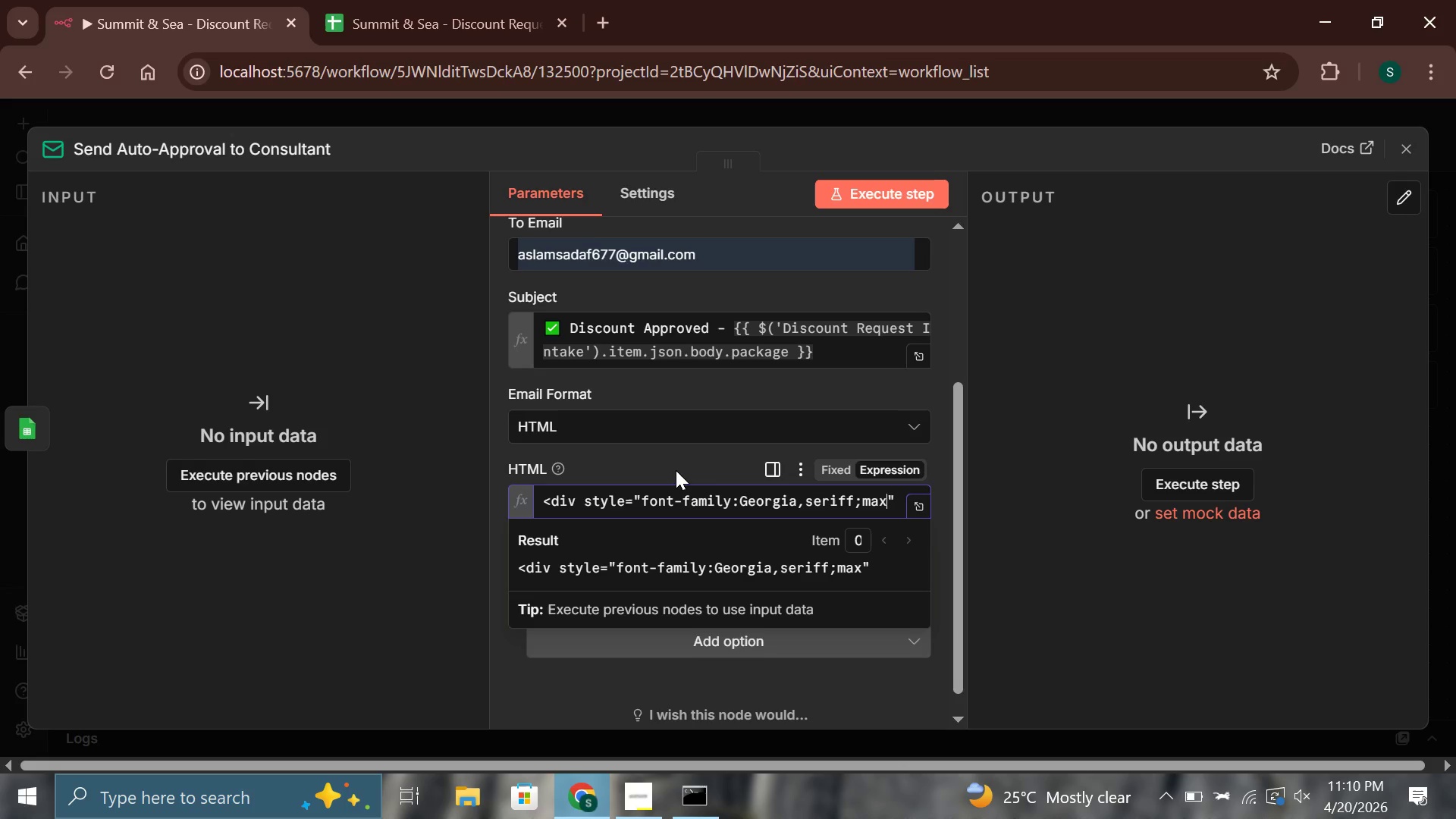 
type(-width:580px;padding:30px;border)
 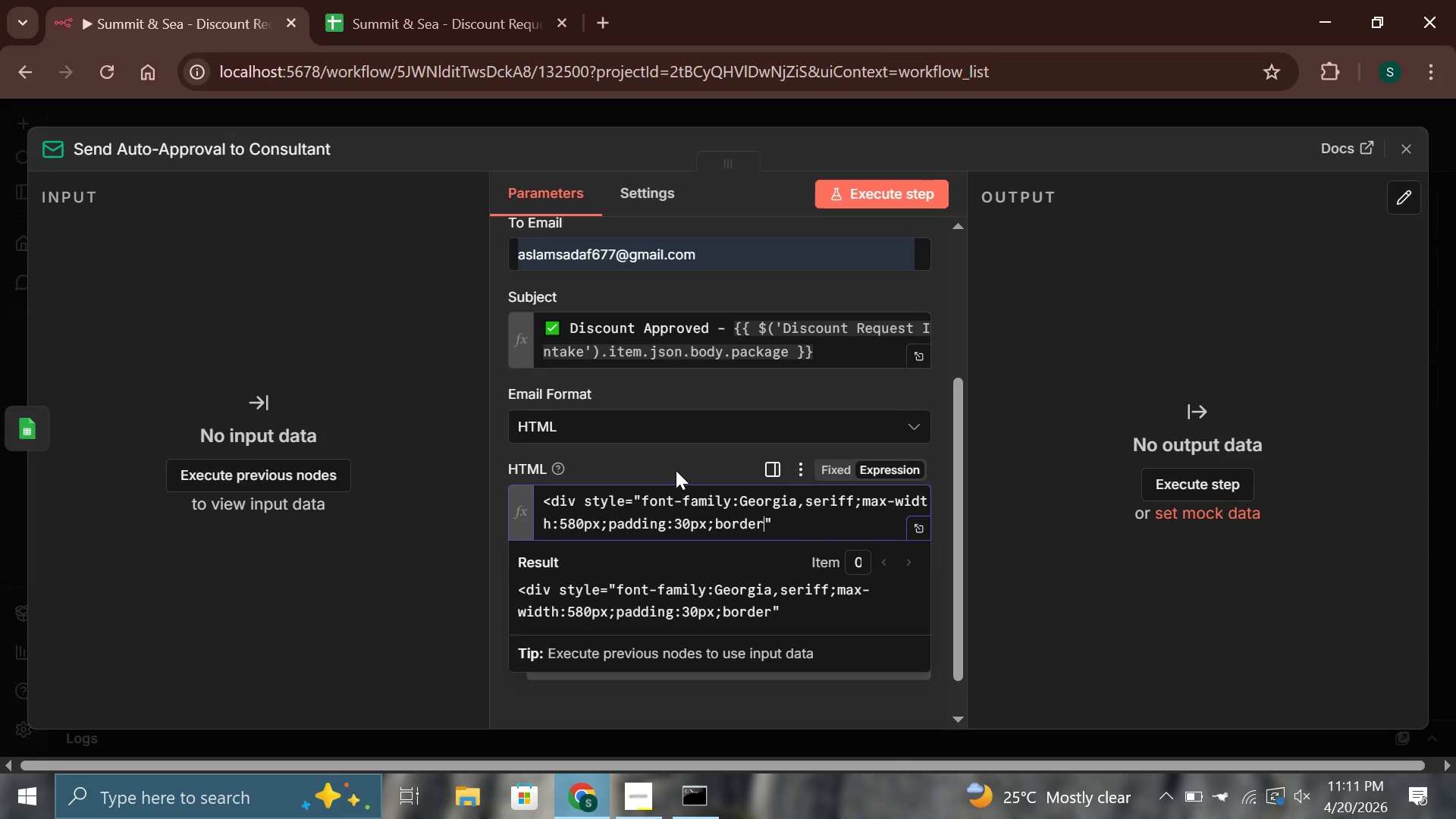 
wait(179.91)
 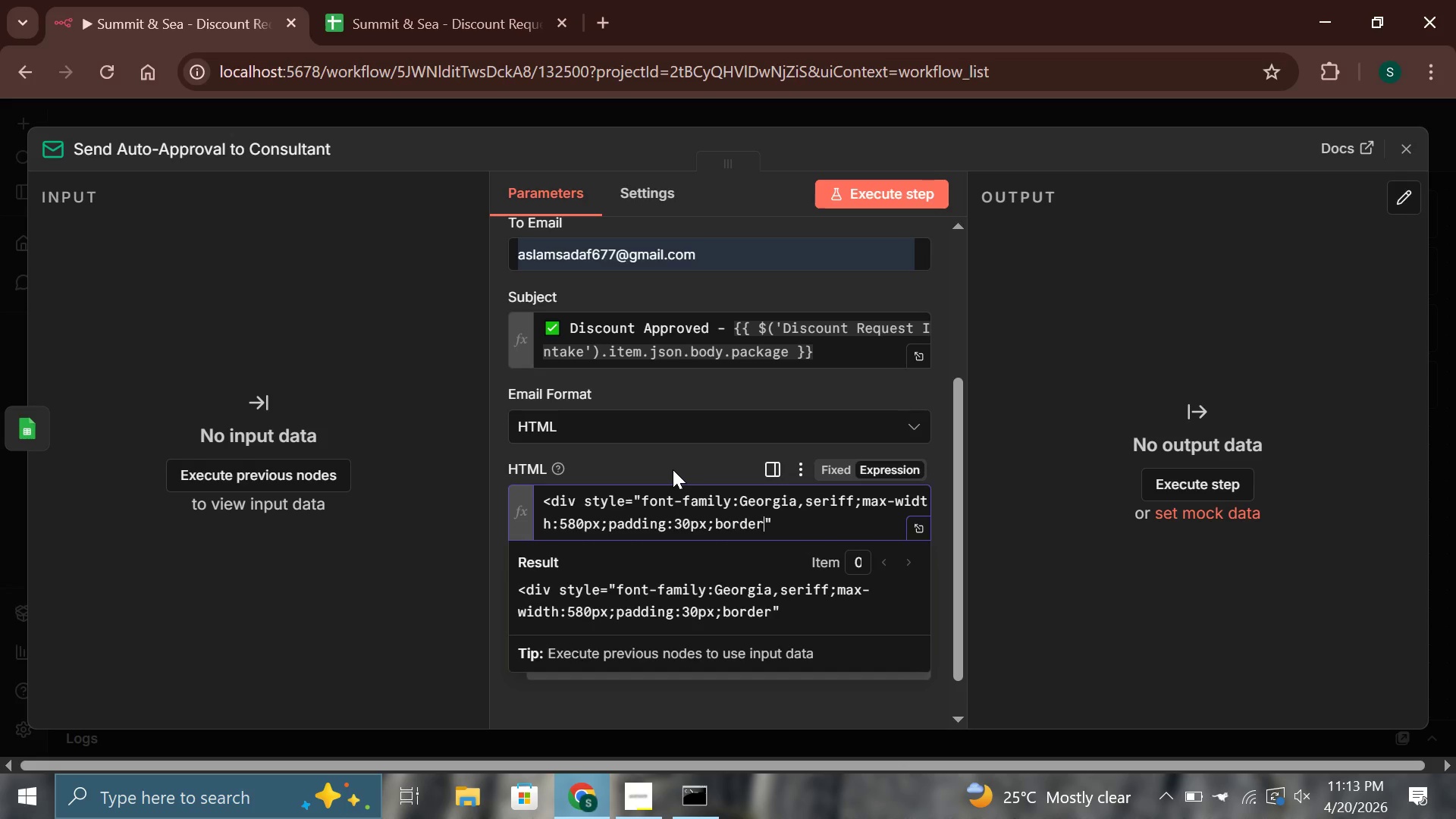 
type(:1px solid #5976b;background)
 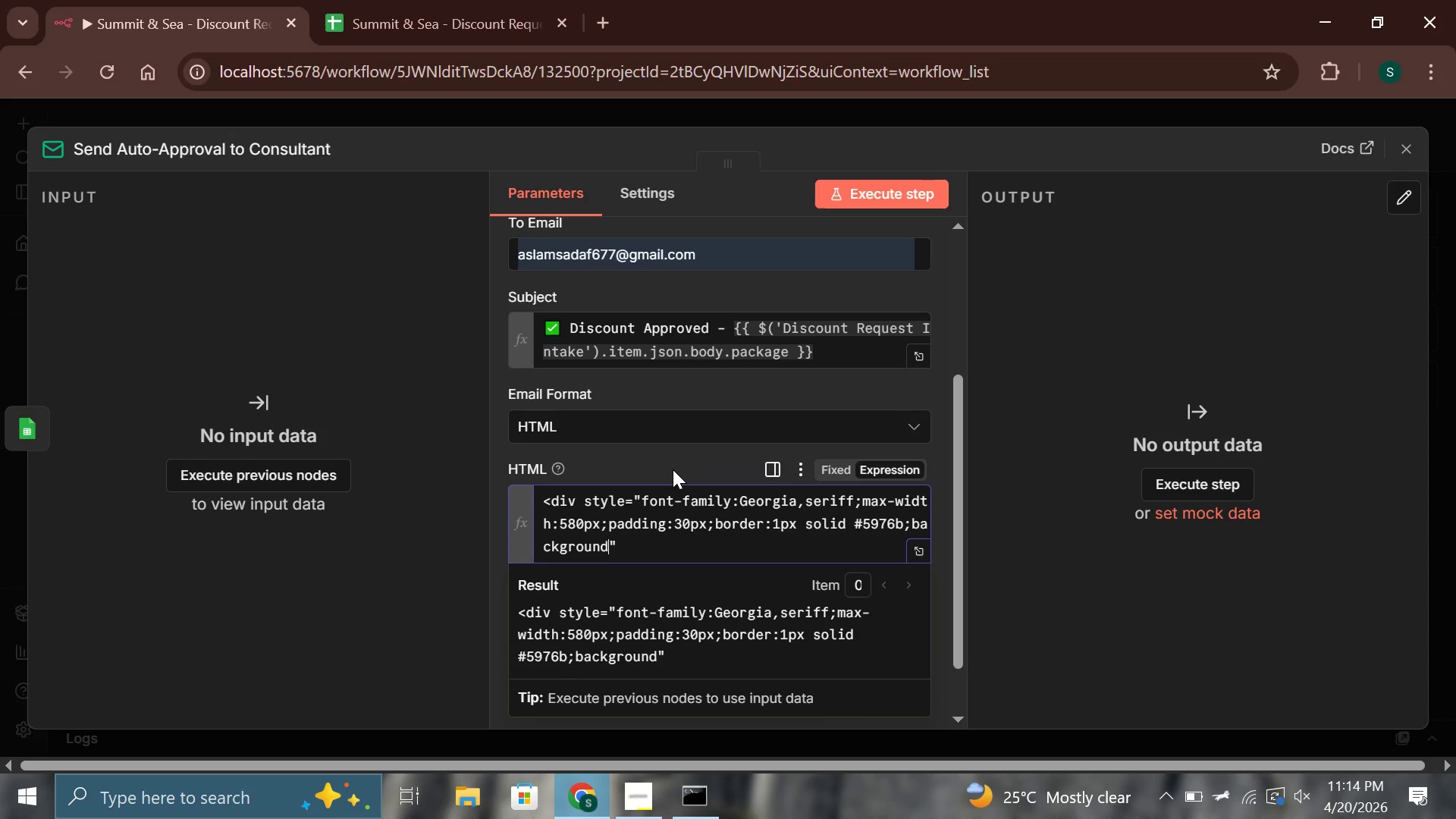 
wait(5.03)
 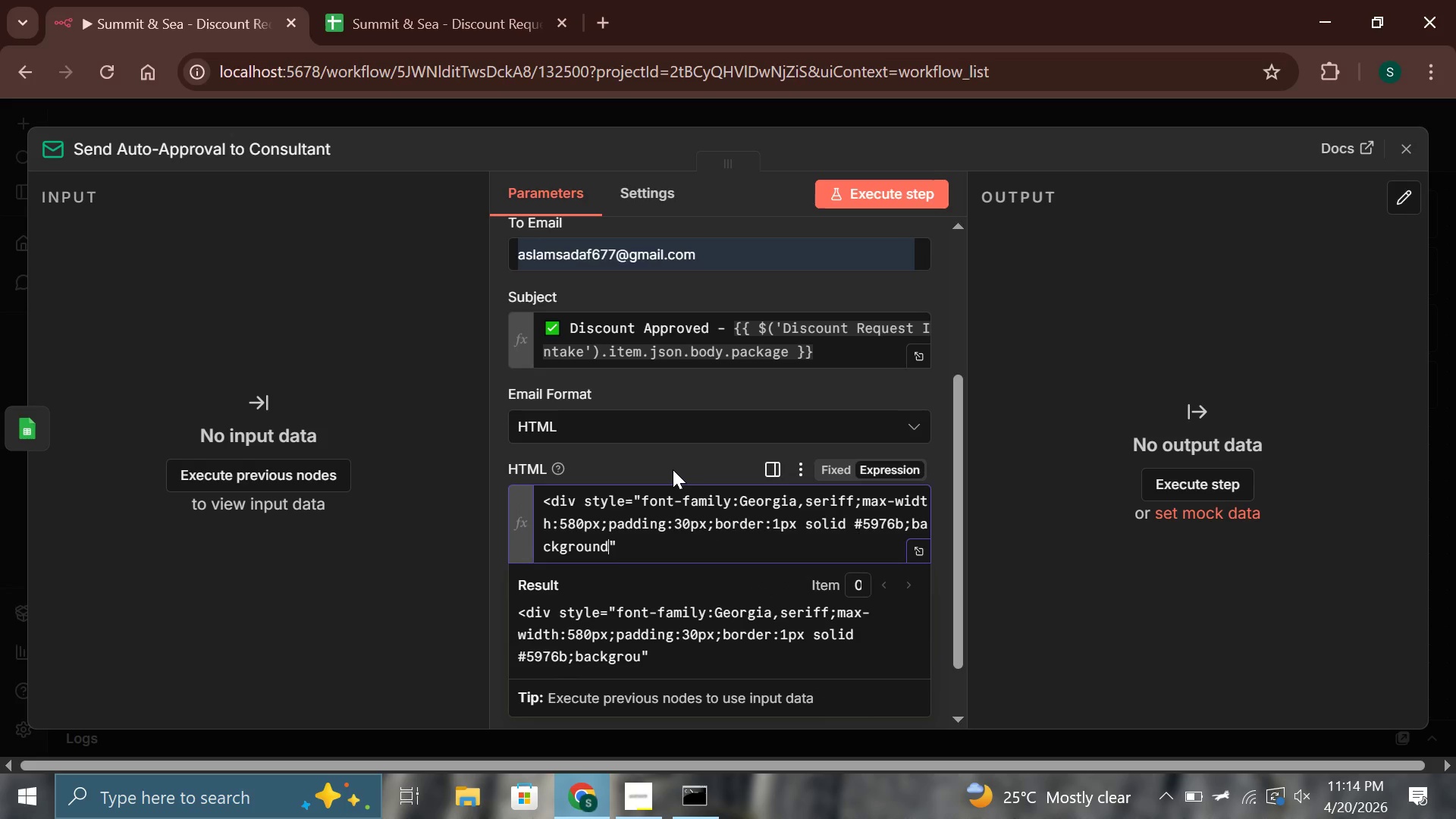 
type(:#fdfcf8;)
 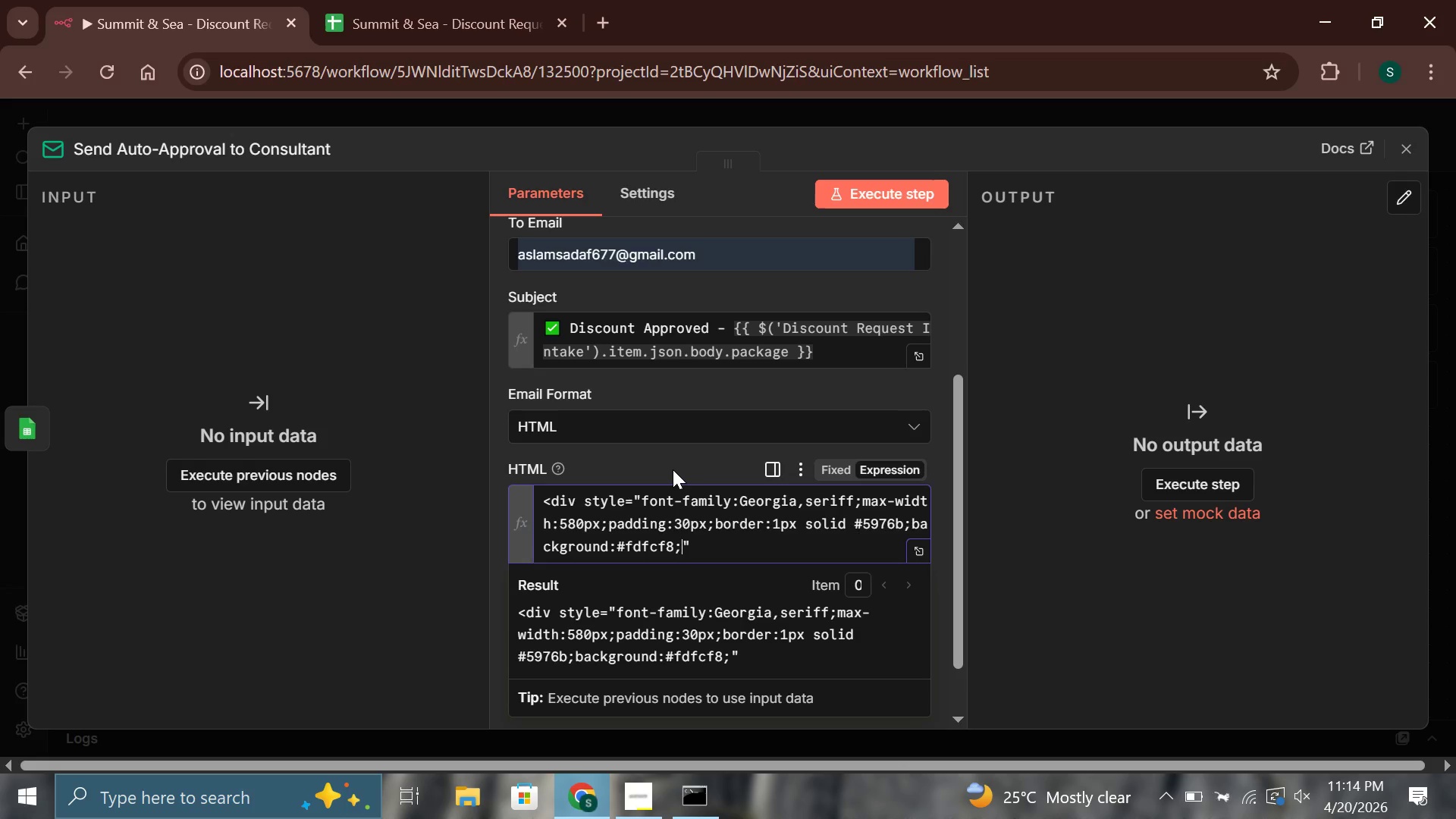 
key(ArrowRight)
 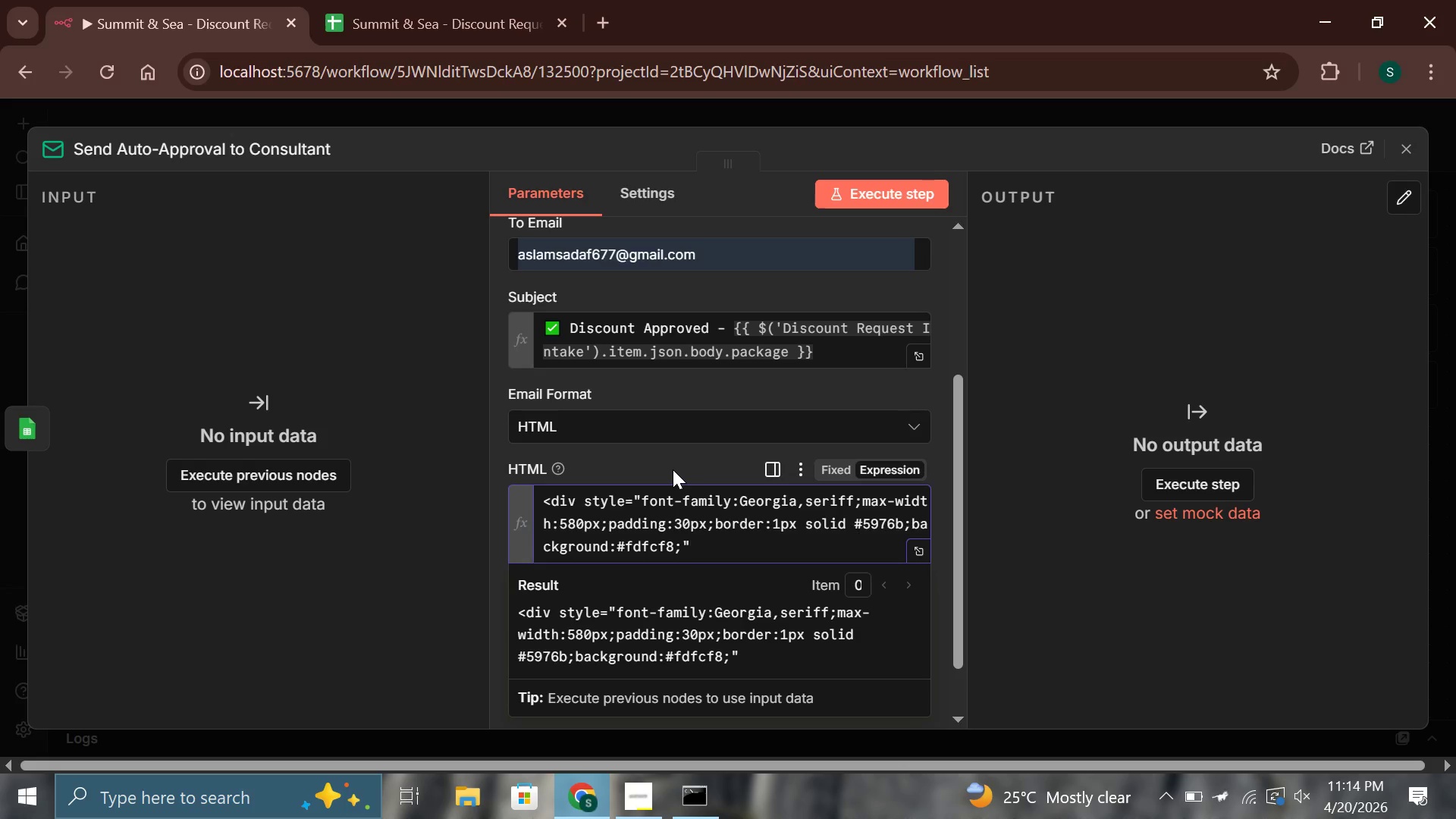 
key(Shift+Period)
 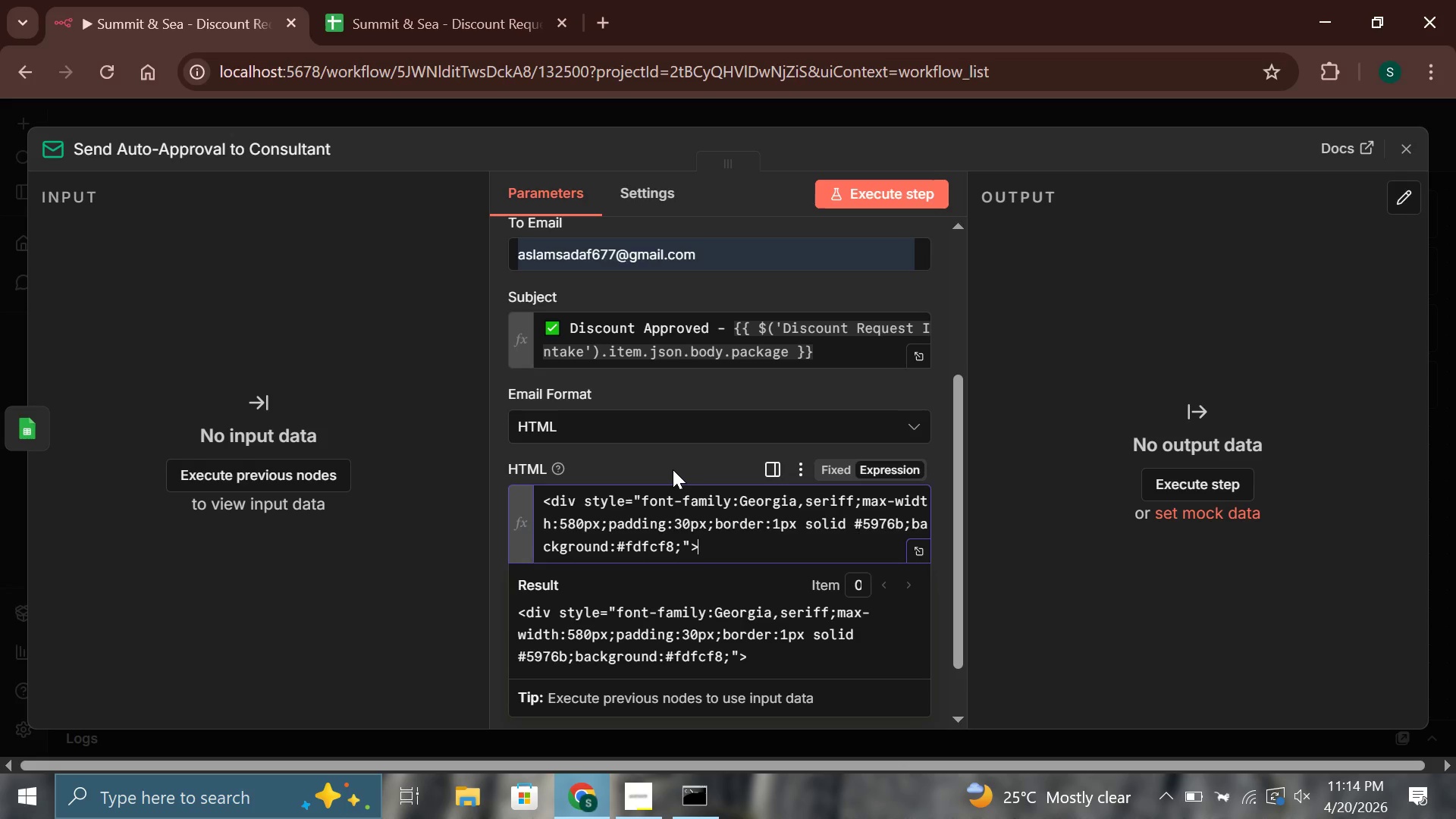 
key(Enter)
 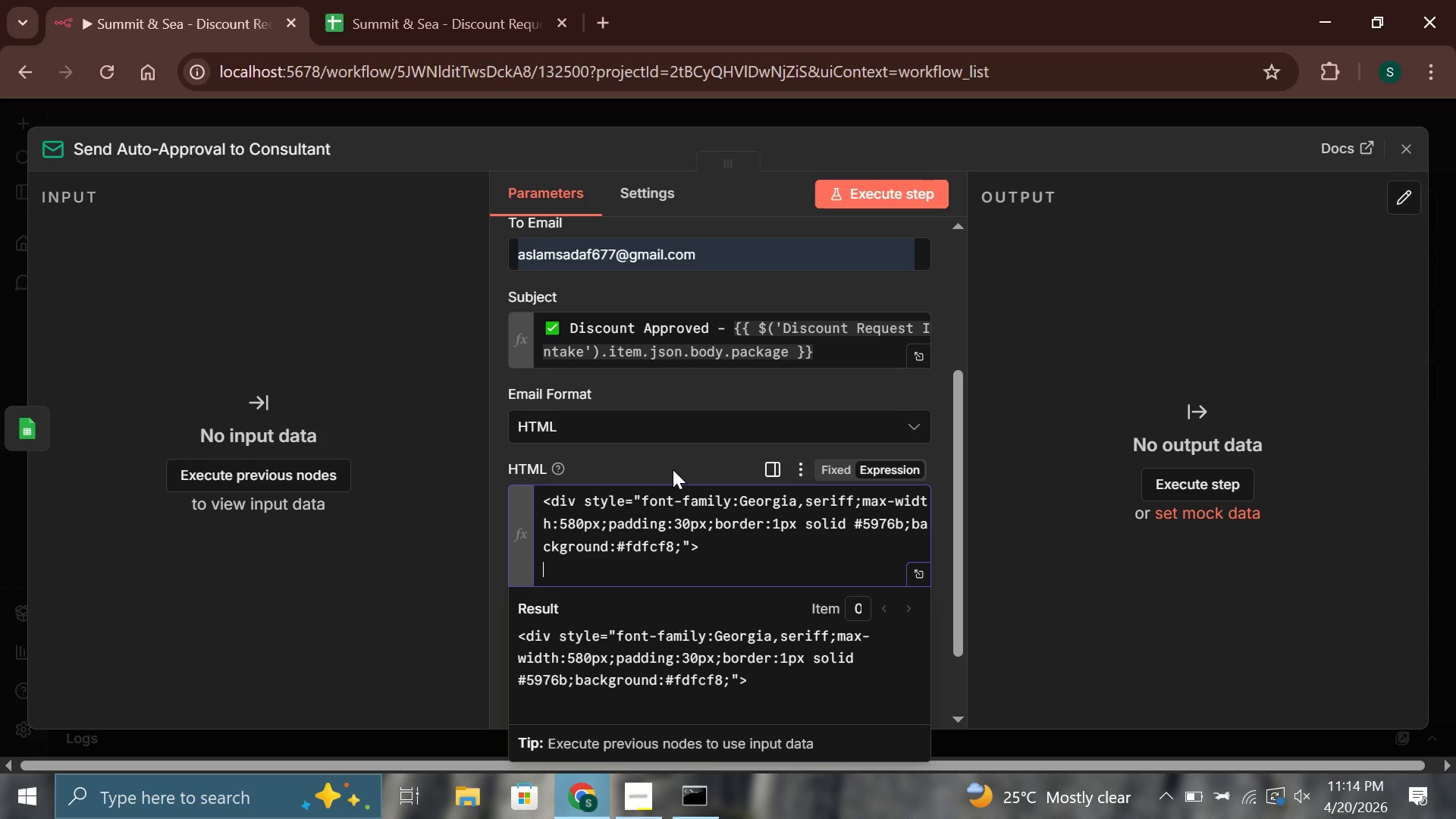 
wait(18.77)
 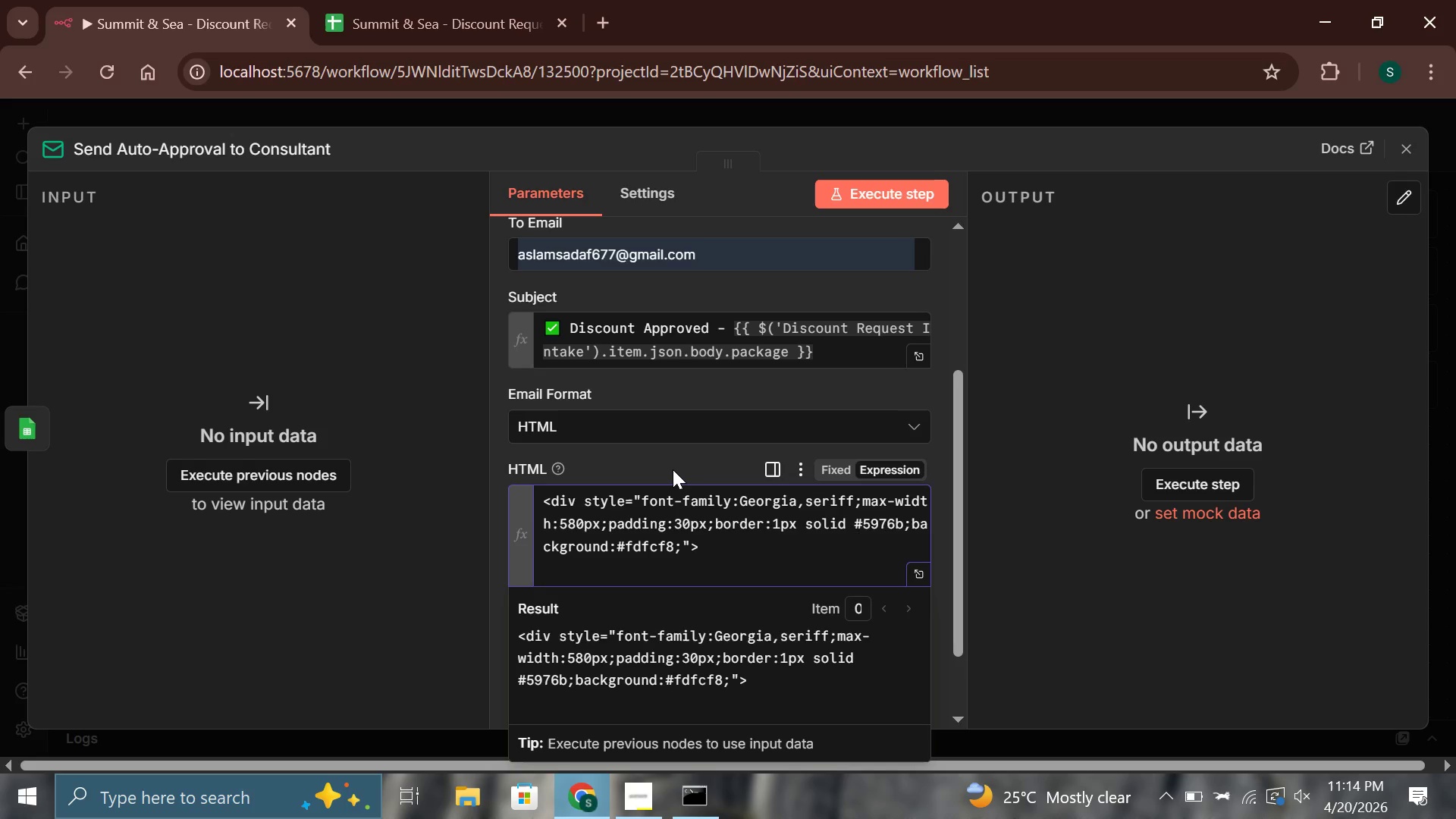 
type(<h2 style="colr)
key(Backspace)
type(or:#2c5f2e;border-bottom:2px solid #b5976b;padding-bottom:10px)
 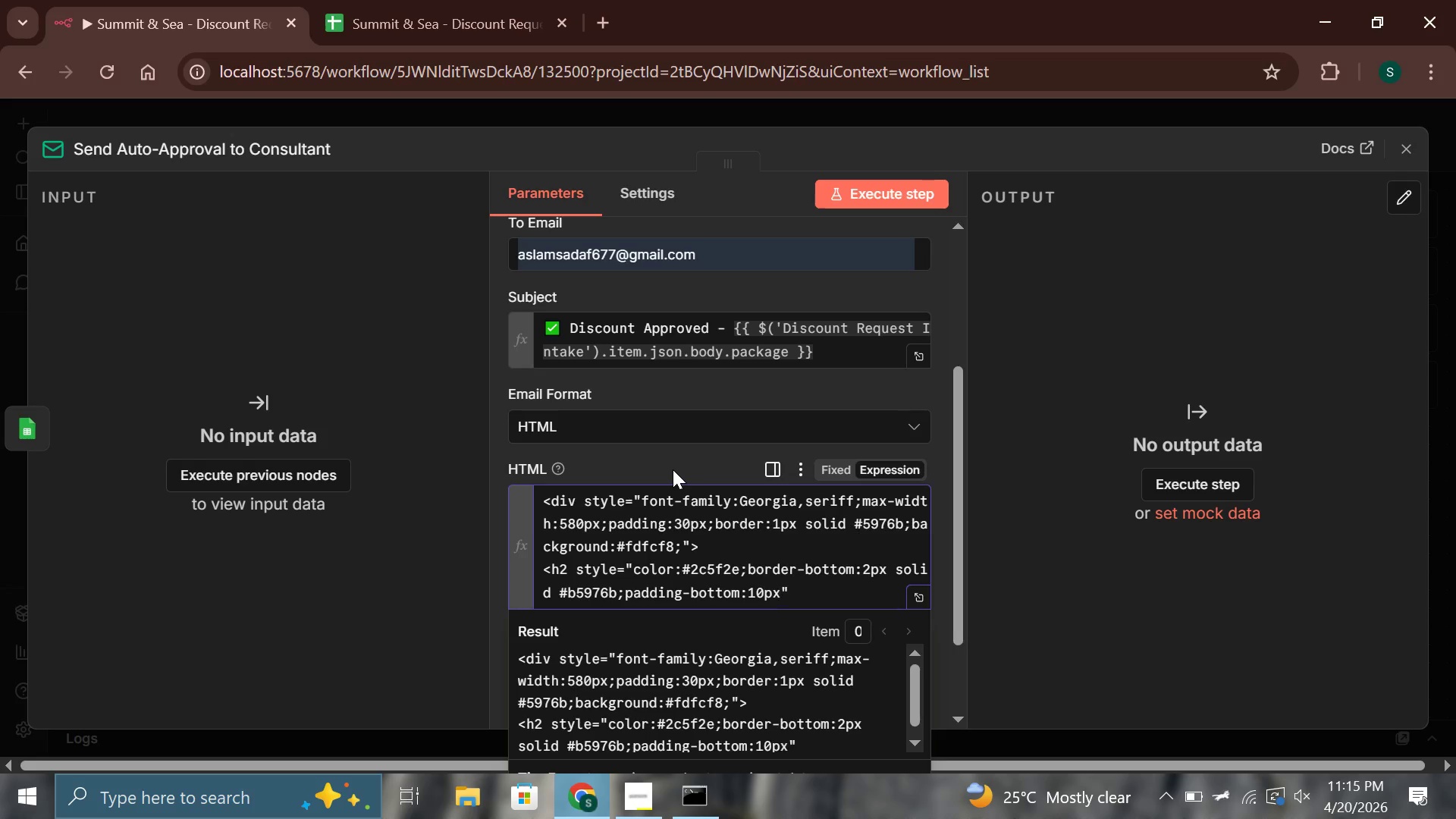 
wait(6.24)
 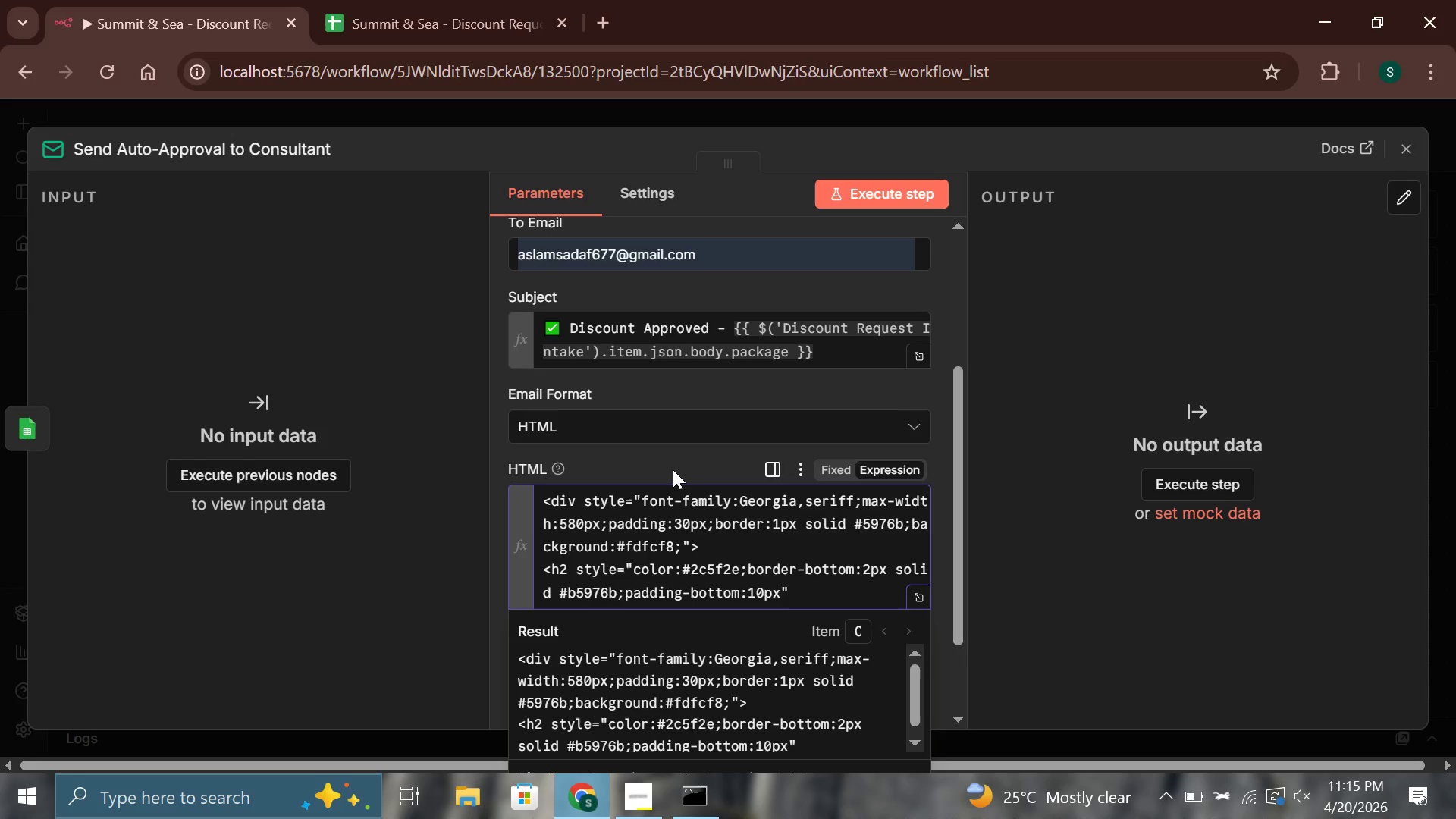 
key(Semicolon)
 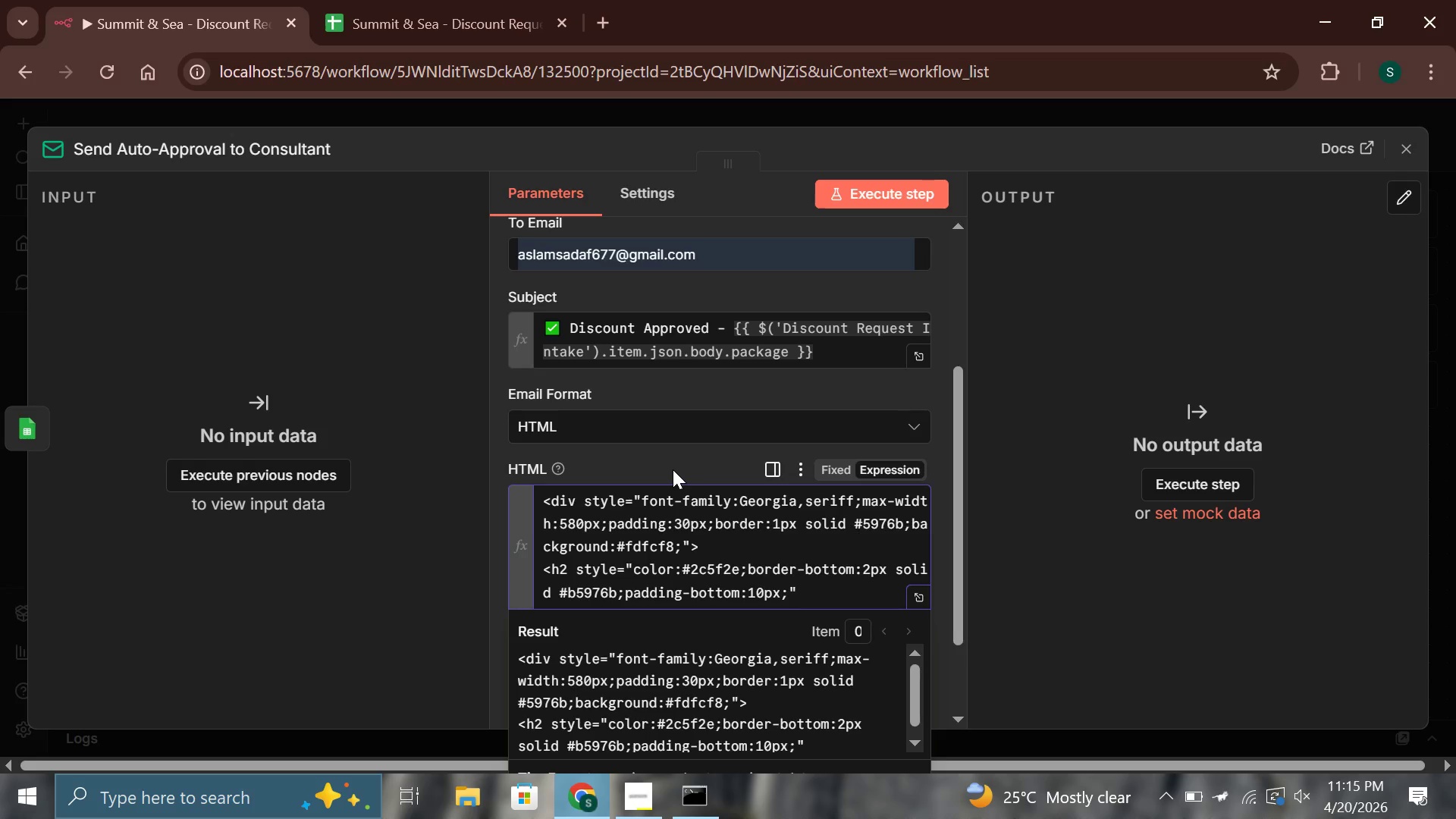 
hold_key(key=ShiftLeft, duration=1.36)
 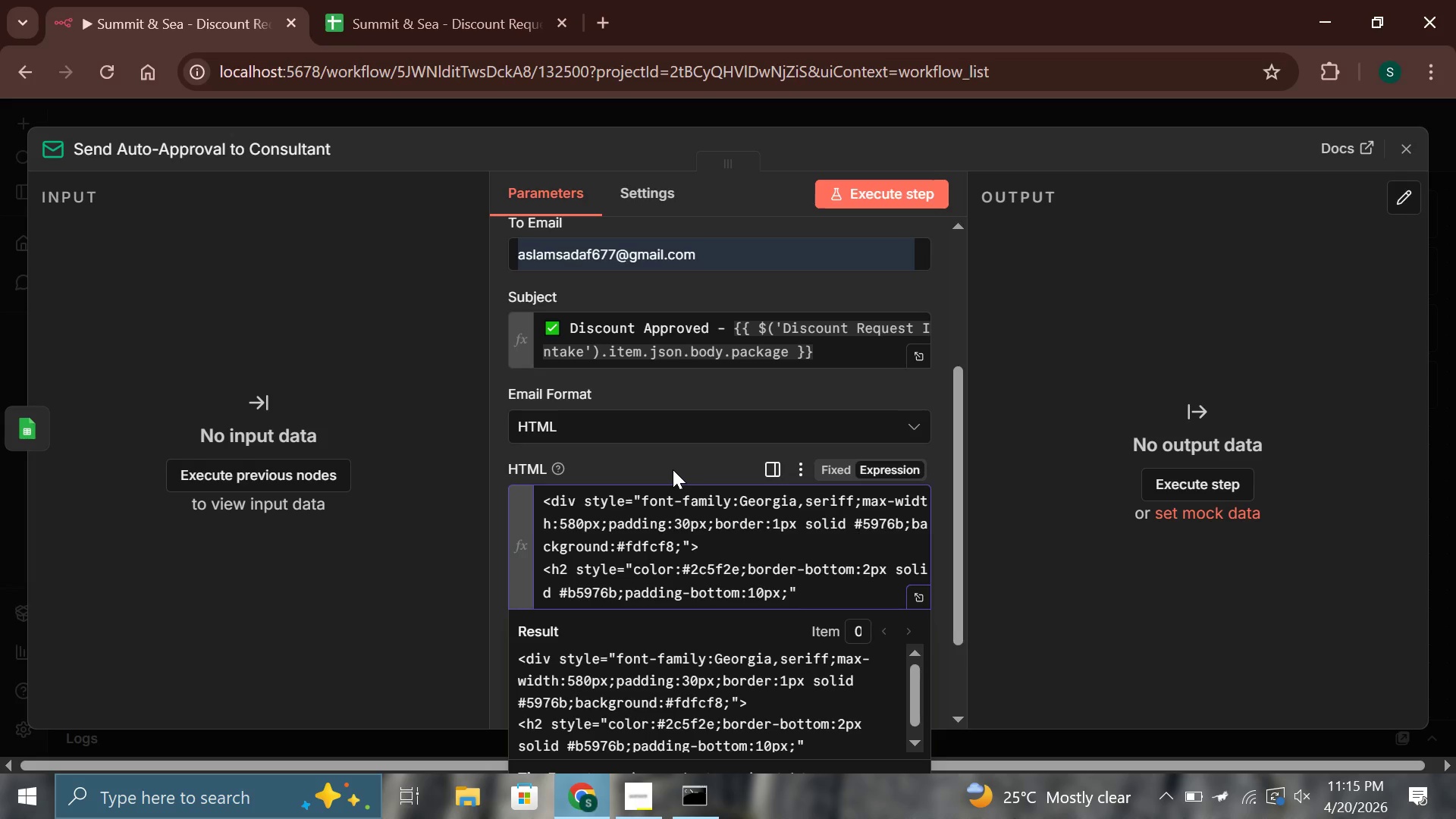 
key(ArrowRight)
 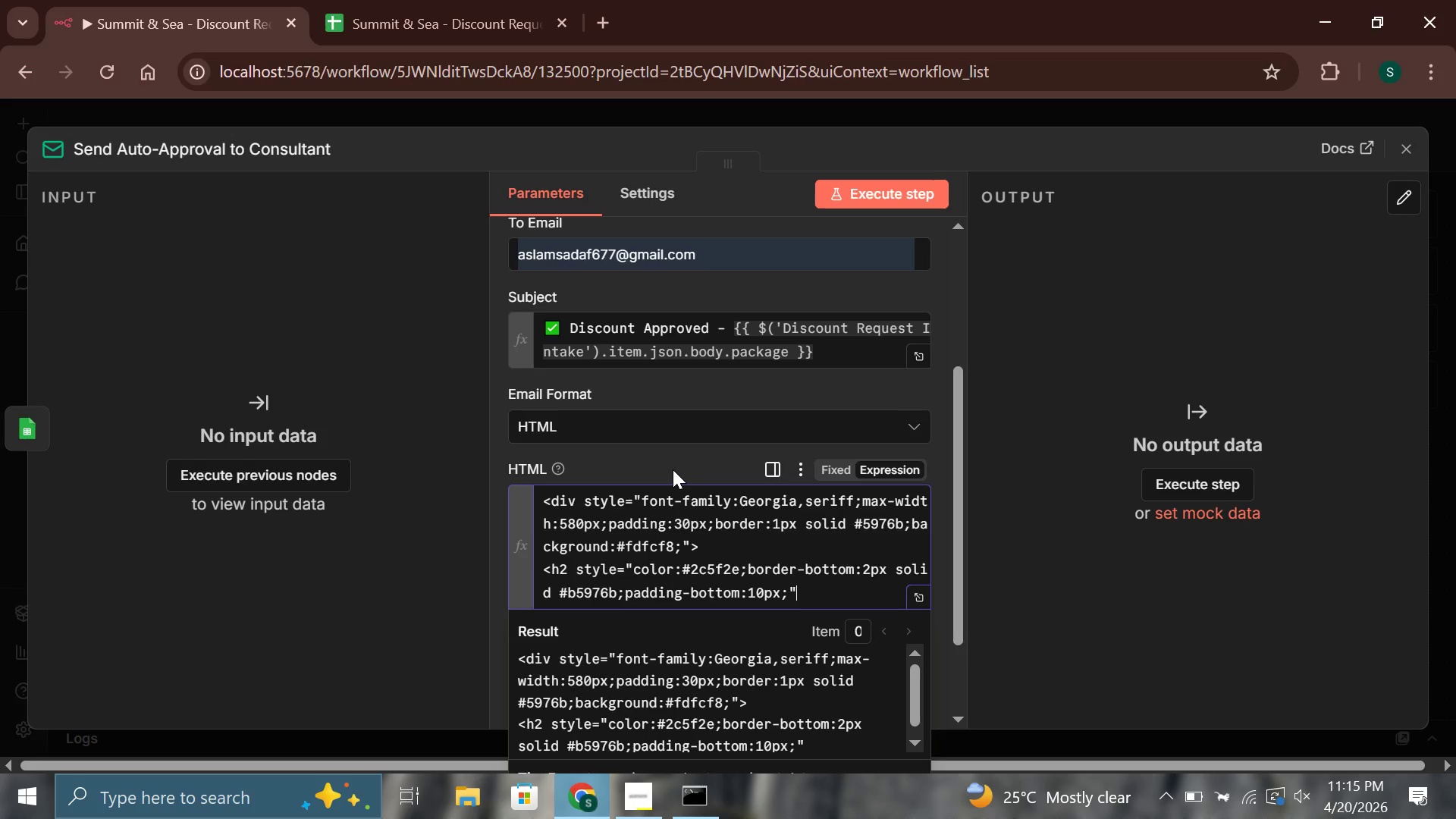 
key(Shift+Period)
 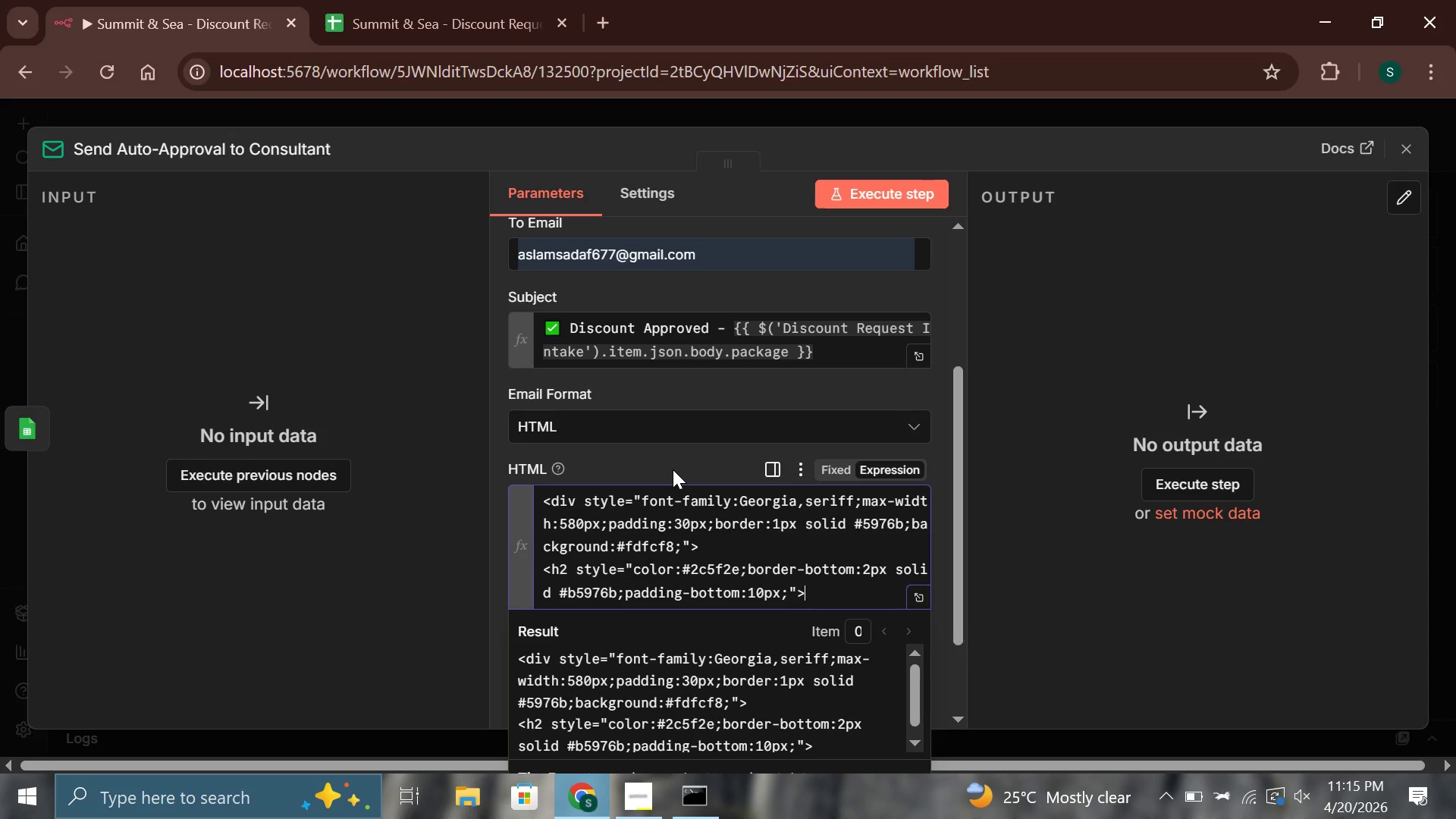 
key(Meta+Period)
 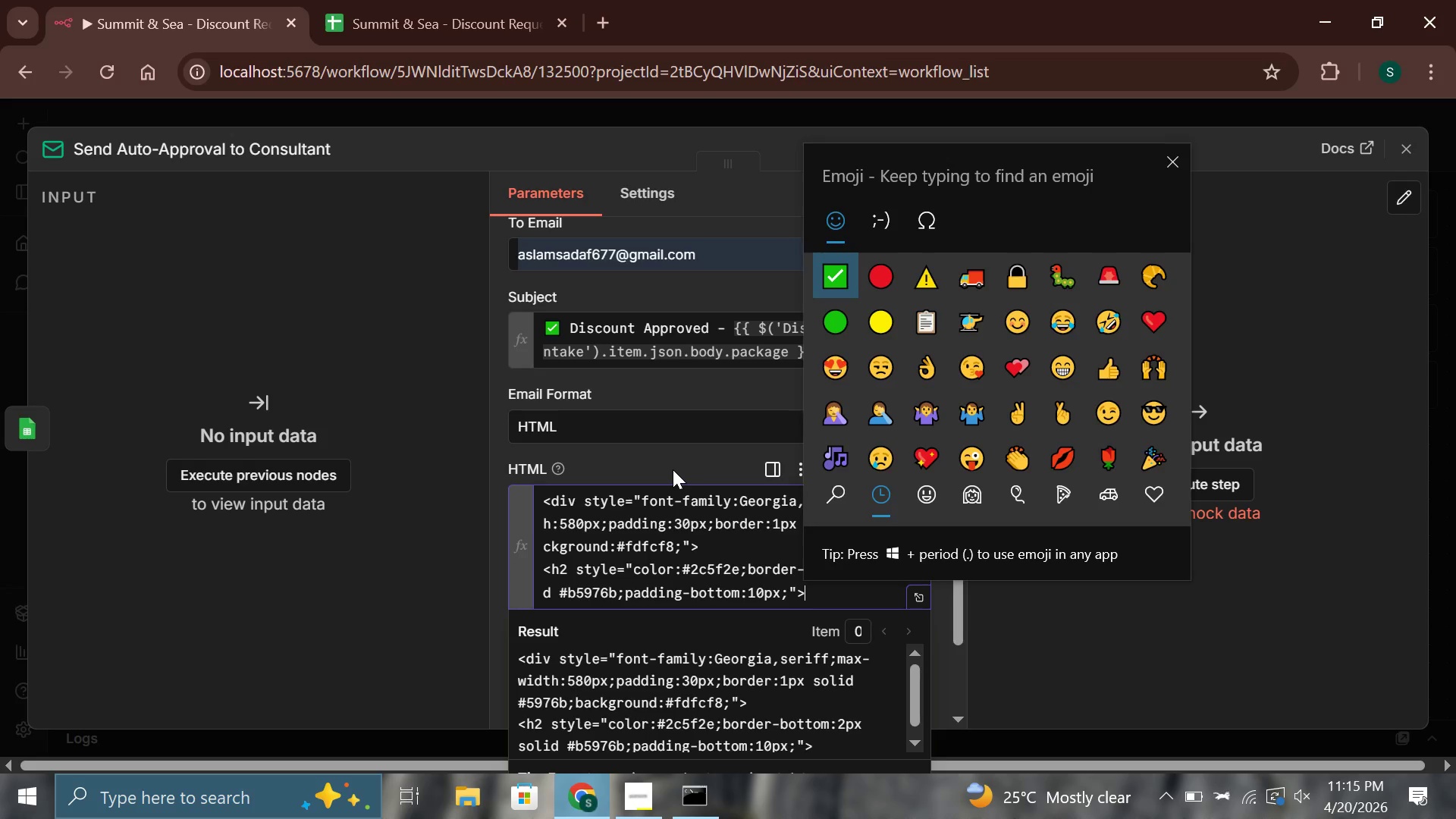 
key(Enter)
 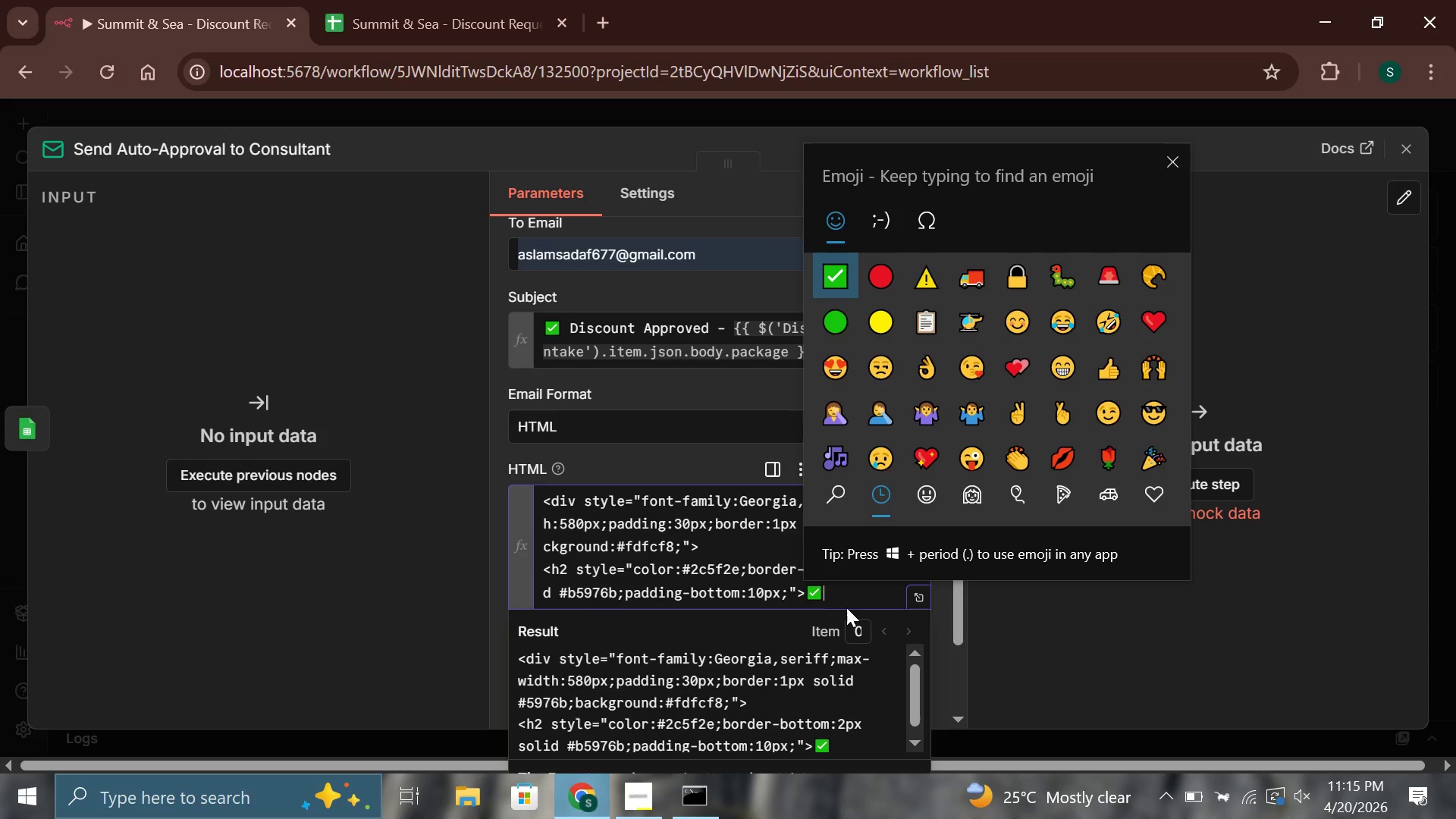 
left_click([834, 595])
 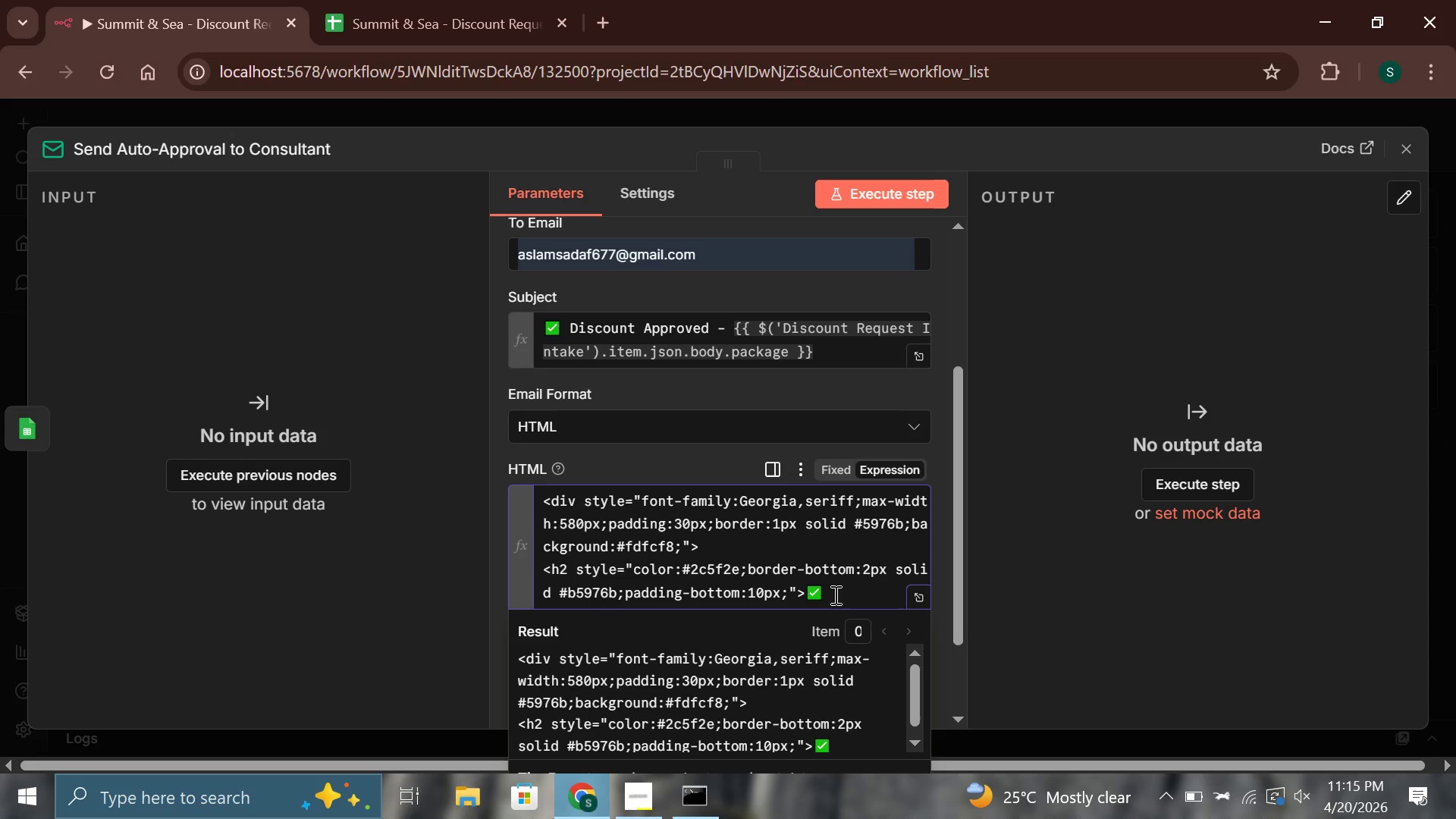 
type( Discount Request Approved</h2>)
 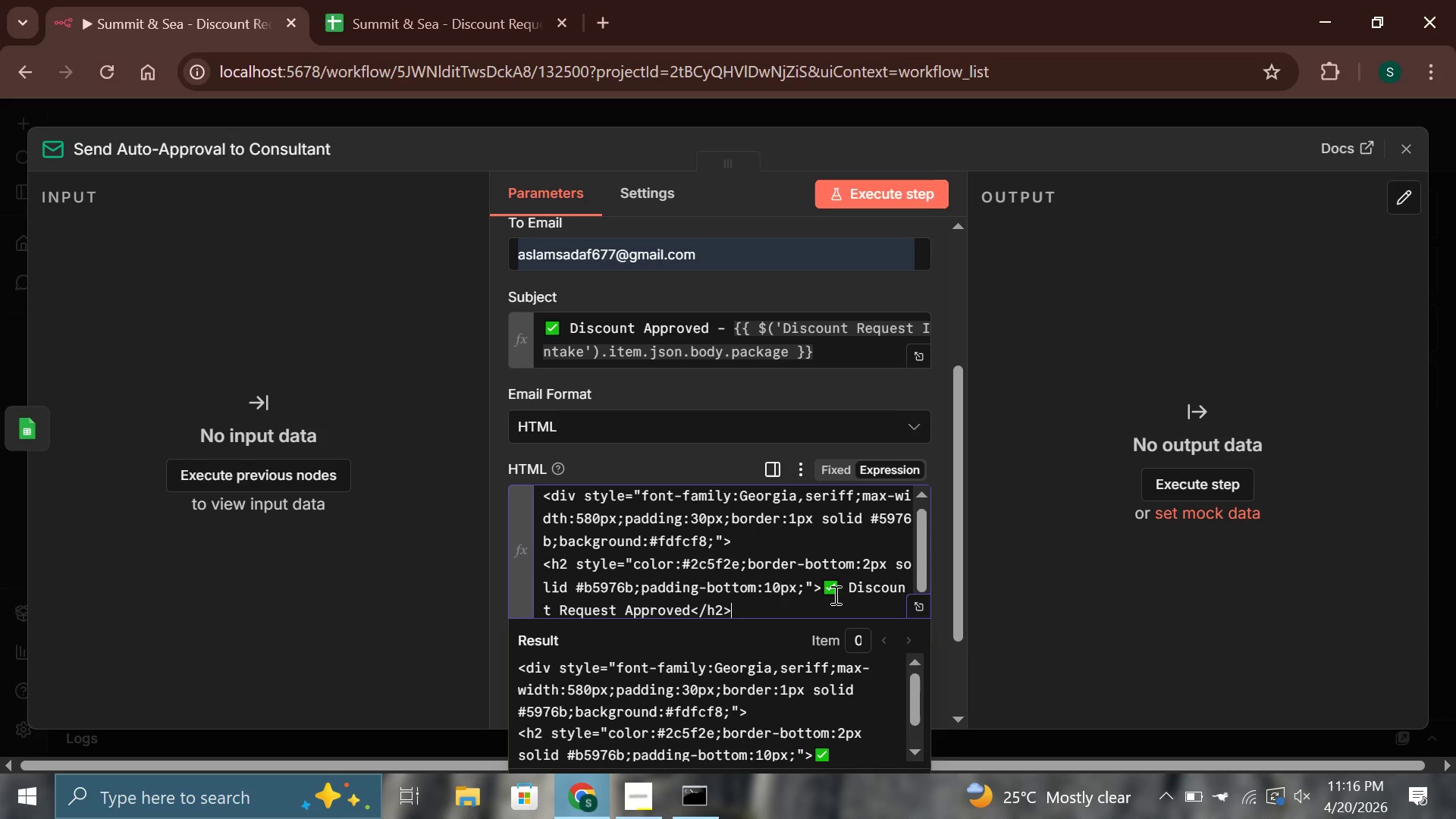 
key(Enter)
 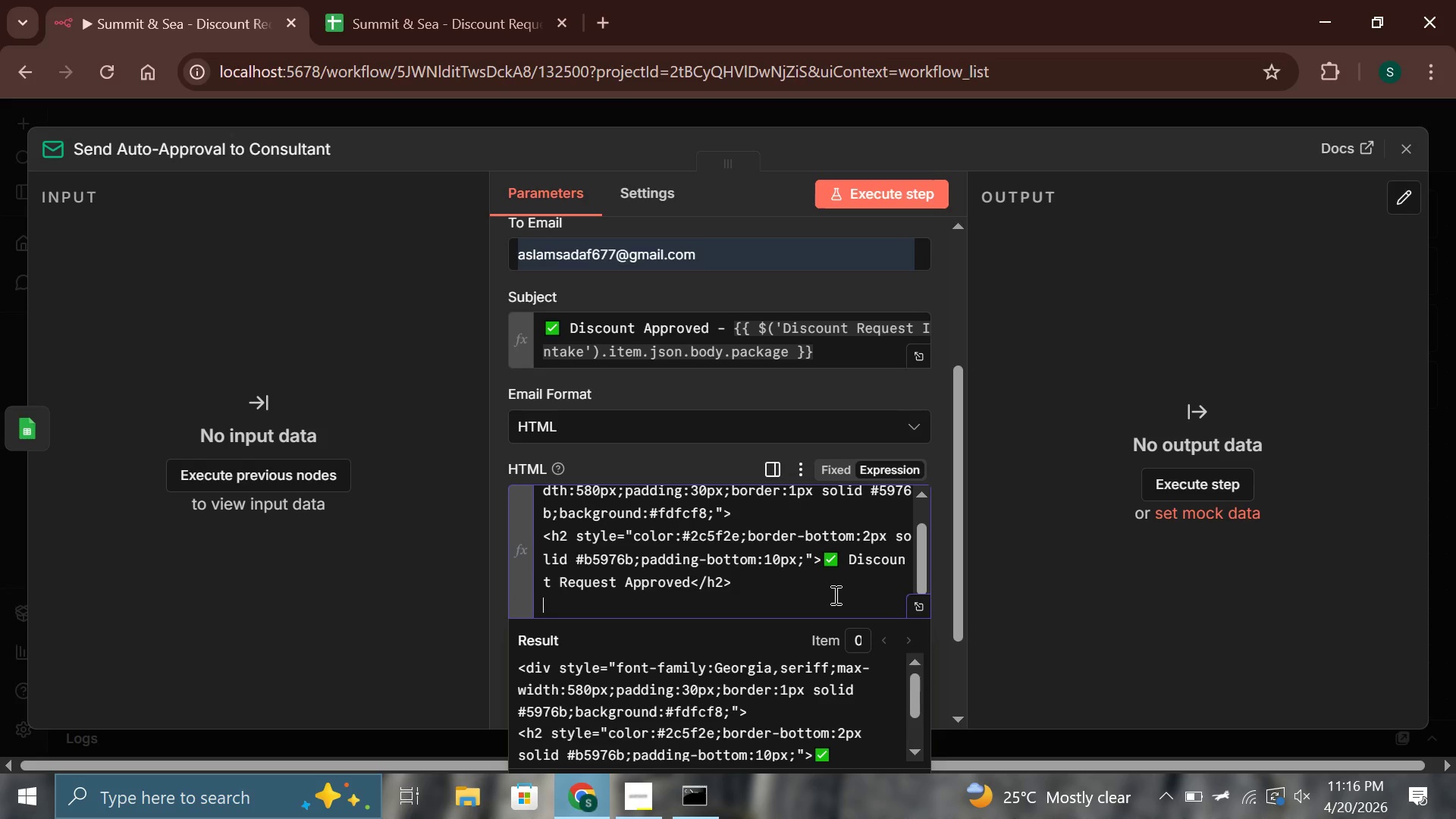 
type(<p>Dear {{$()
 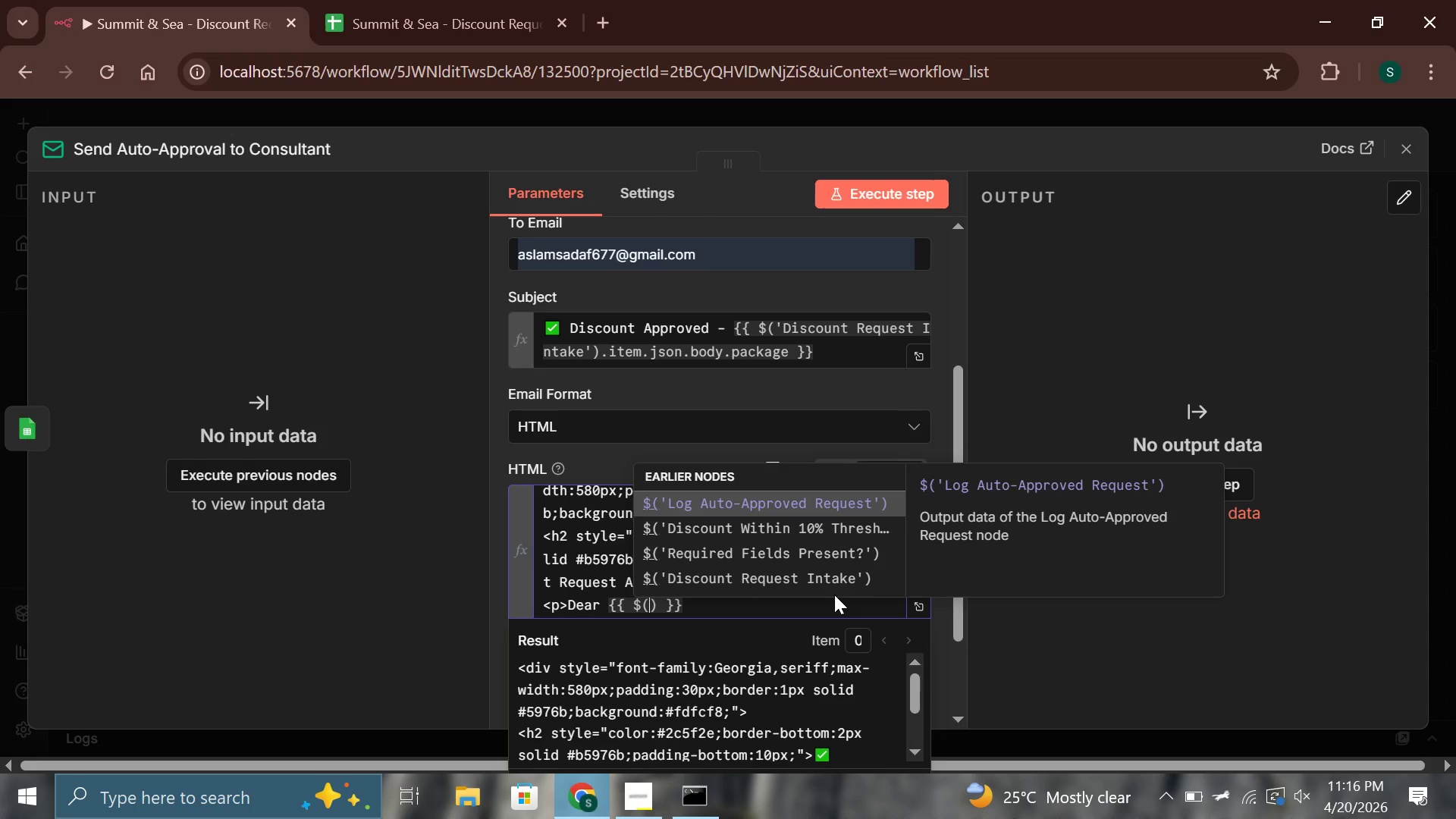 
key(ArrowDown)
 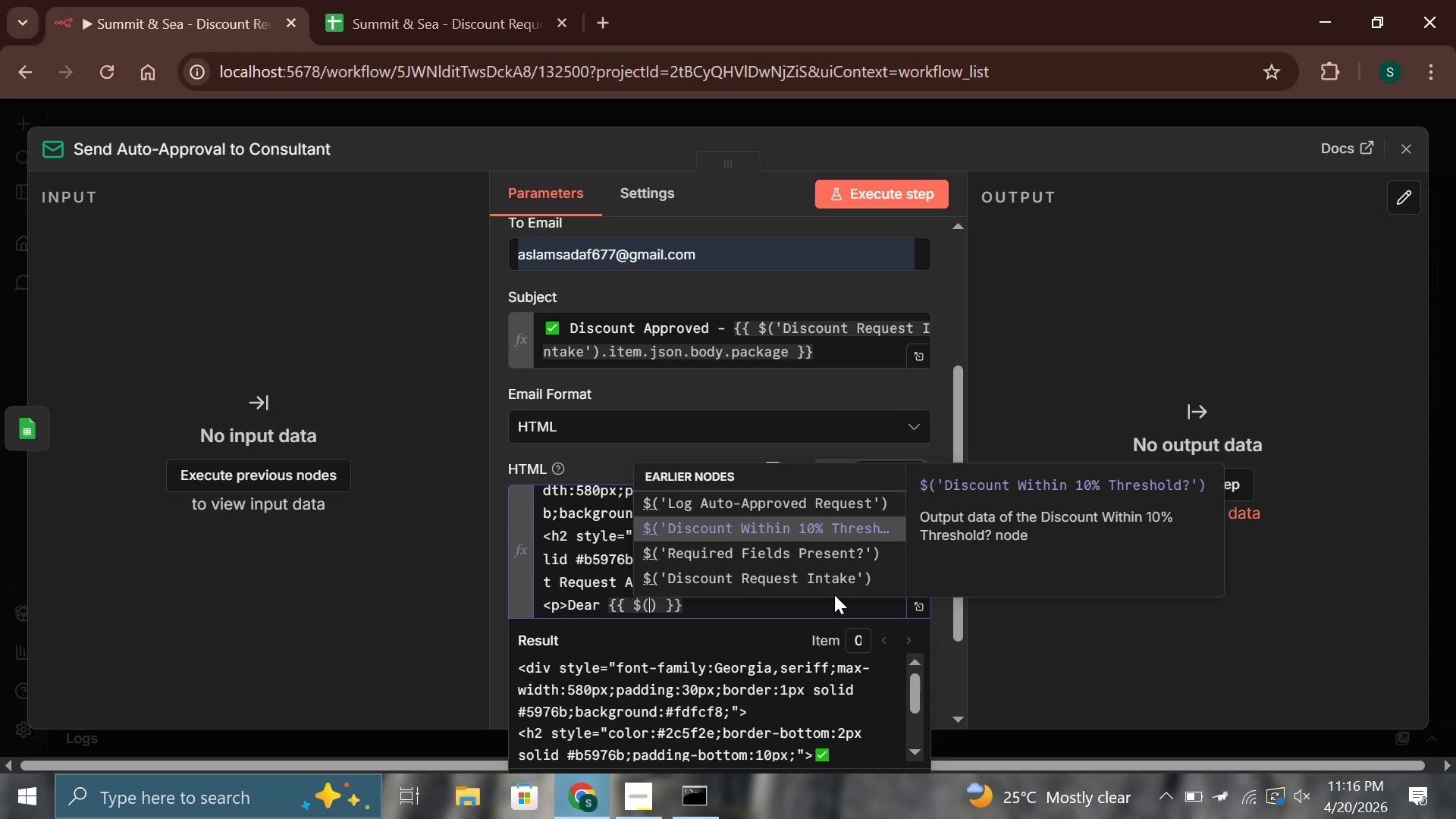 
key(ArrowDown)
 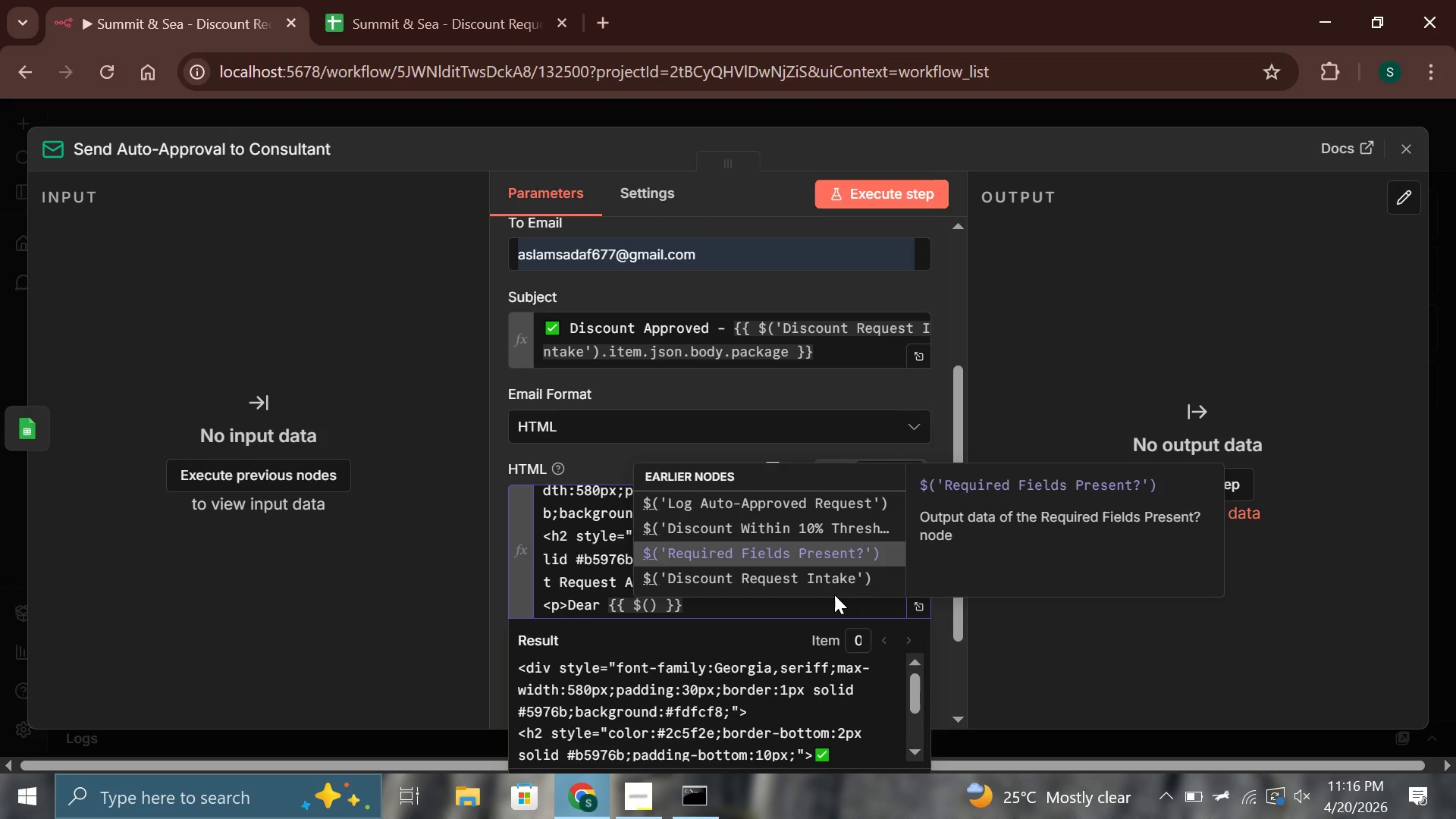 
key(ArrowDown)
 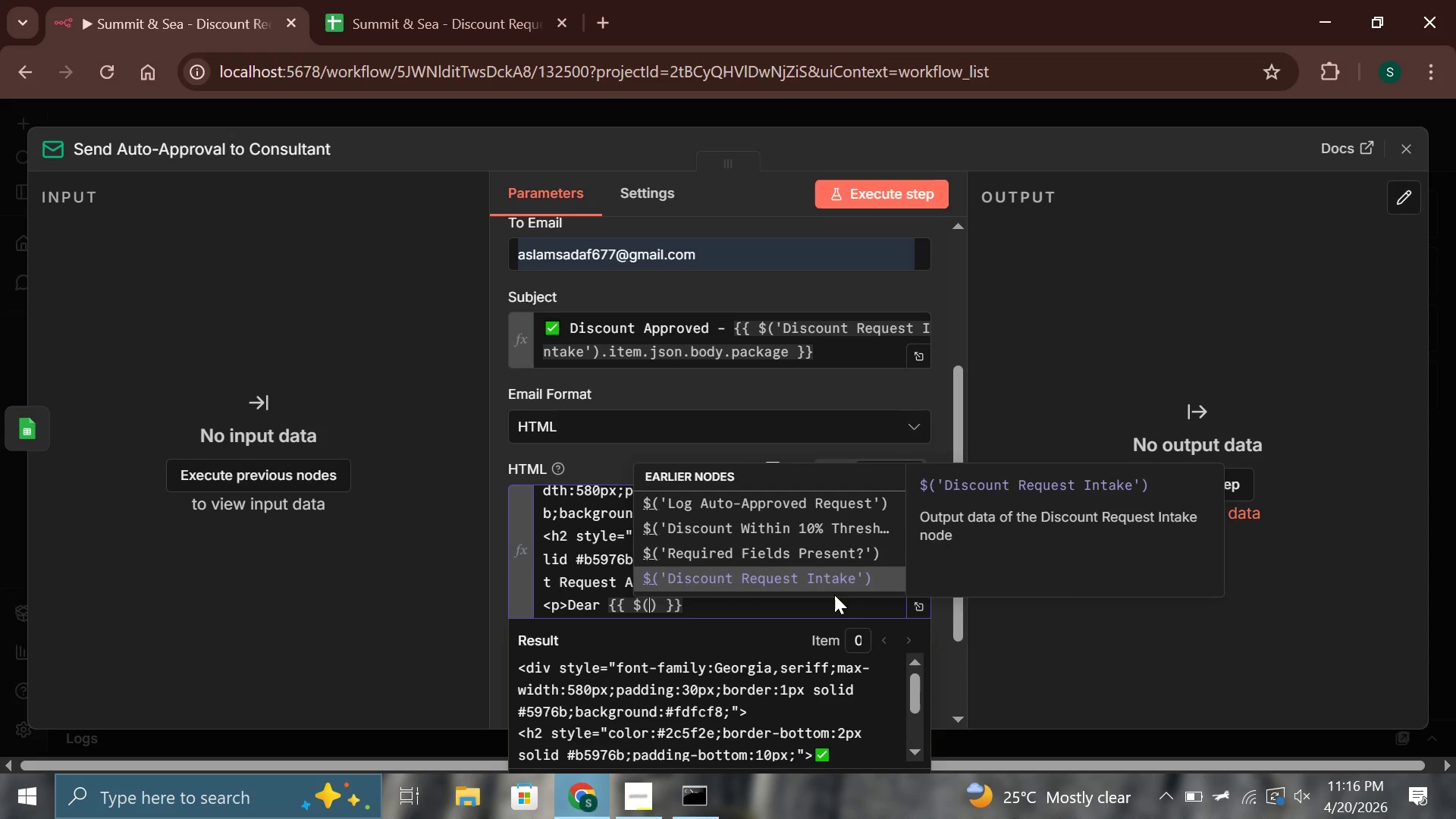 
key(Enter)
 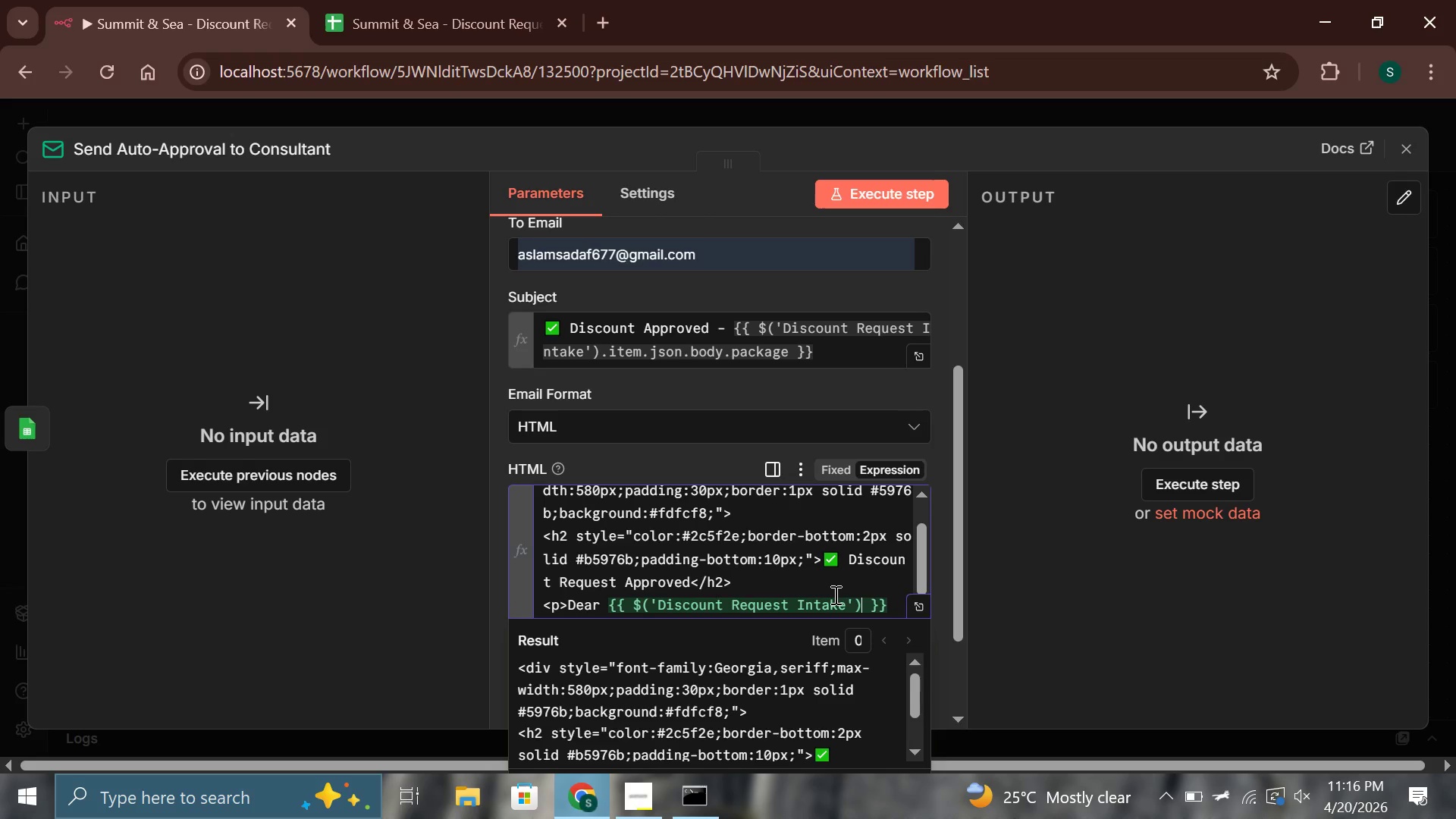 
wait(5.28)
 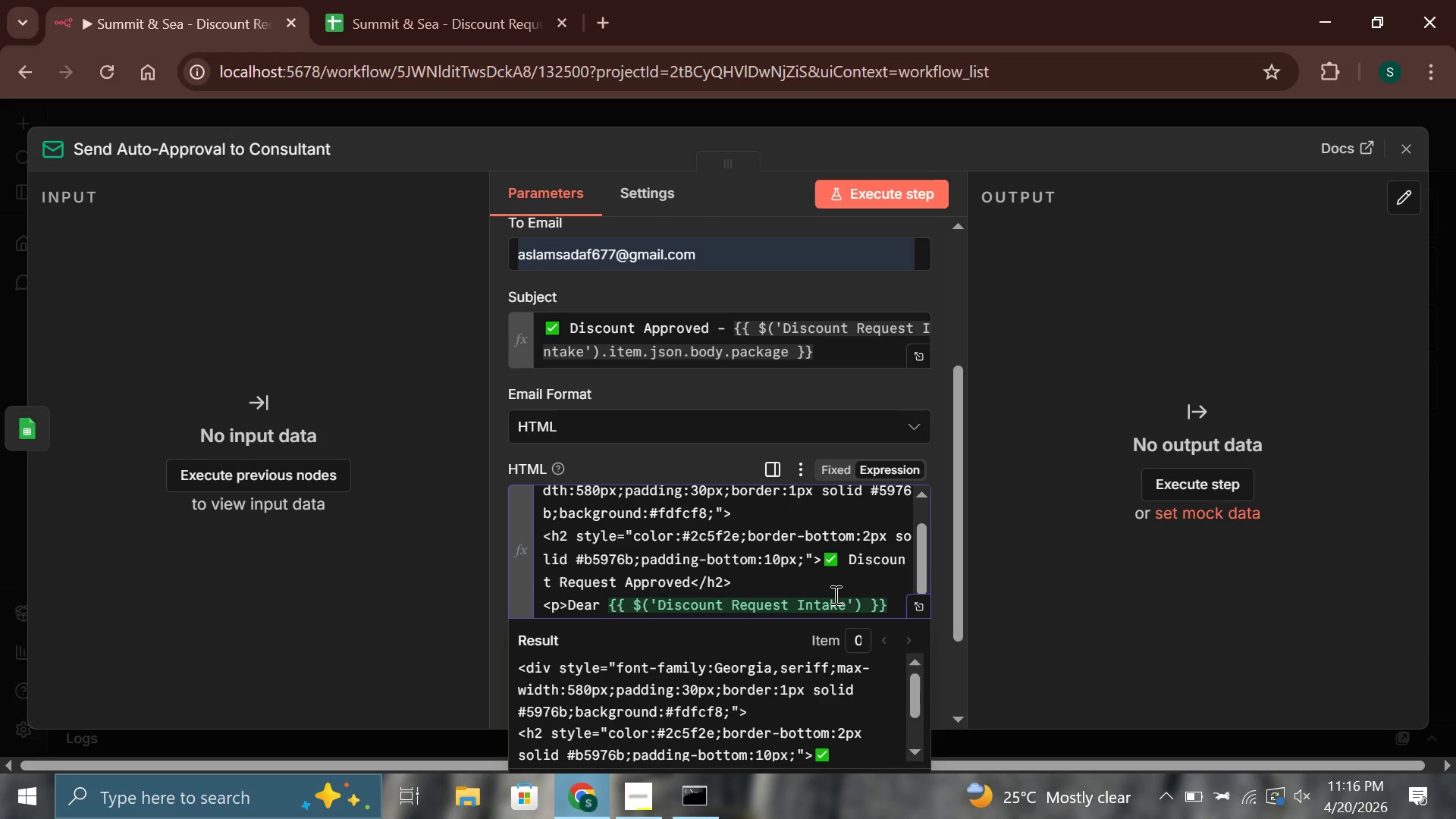 
type(.item.json.body.consultant_name)
 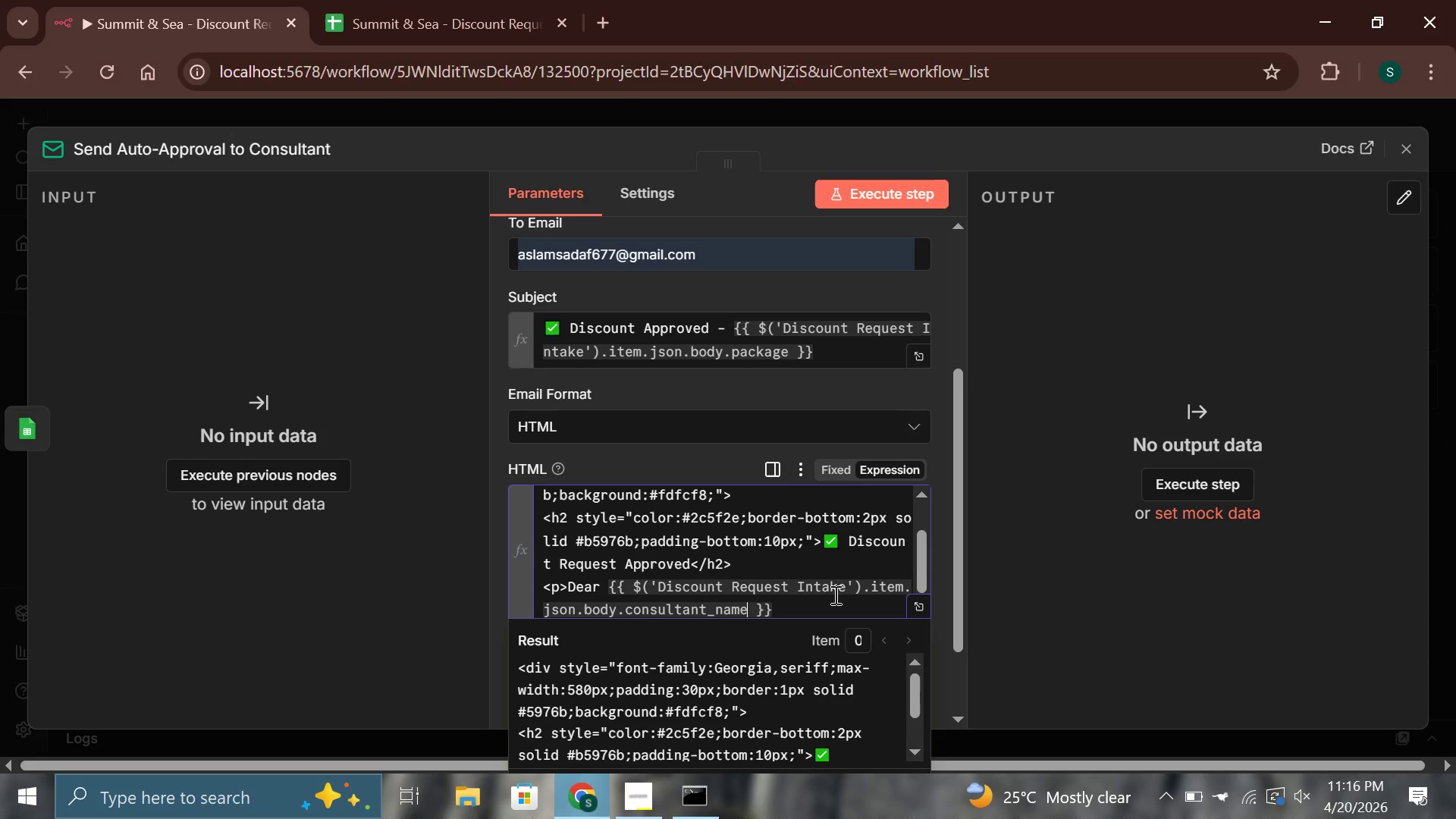 
key(ArrowRight)
 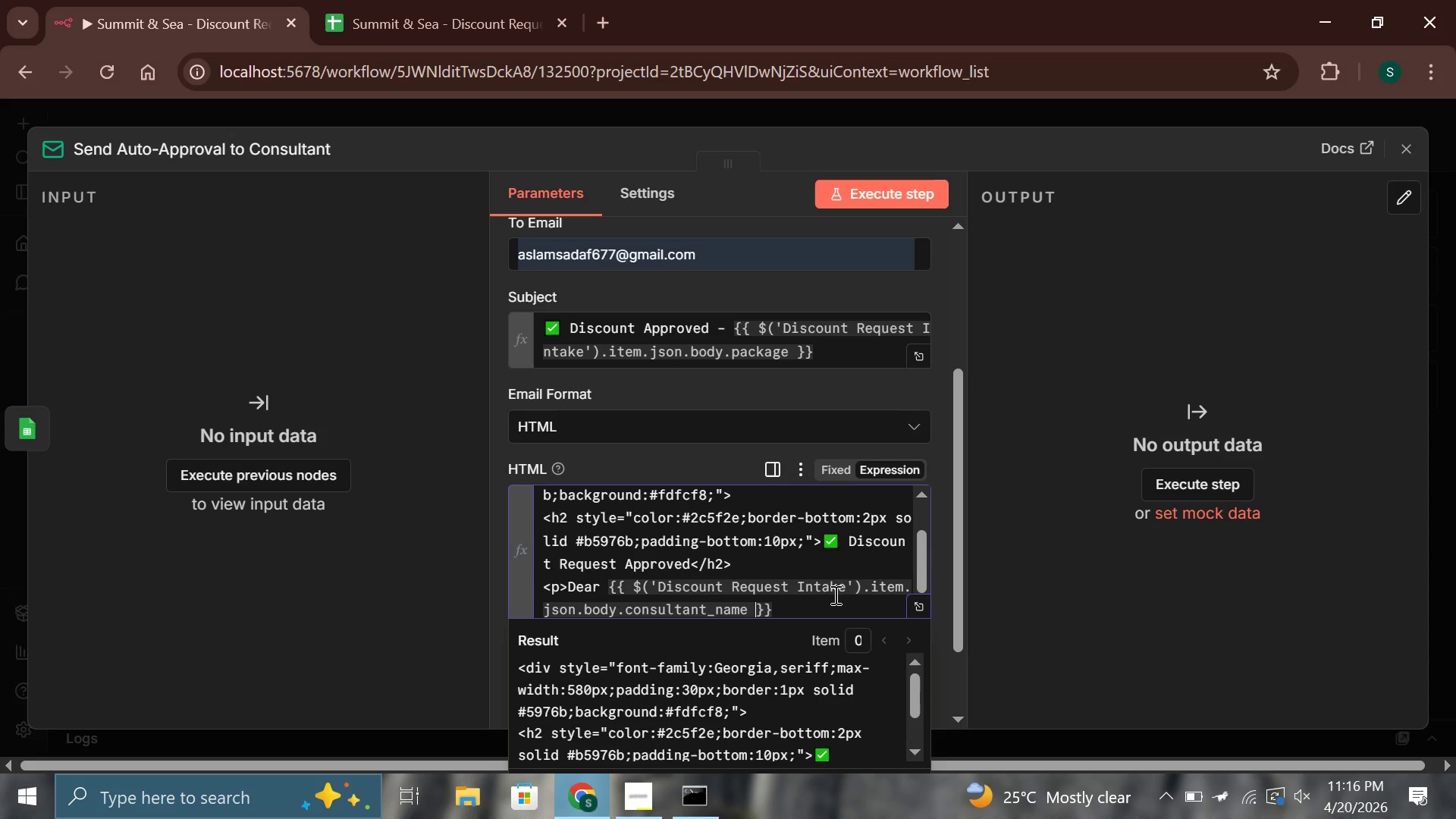 
key(ArrowRight)
 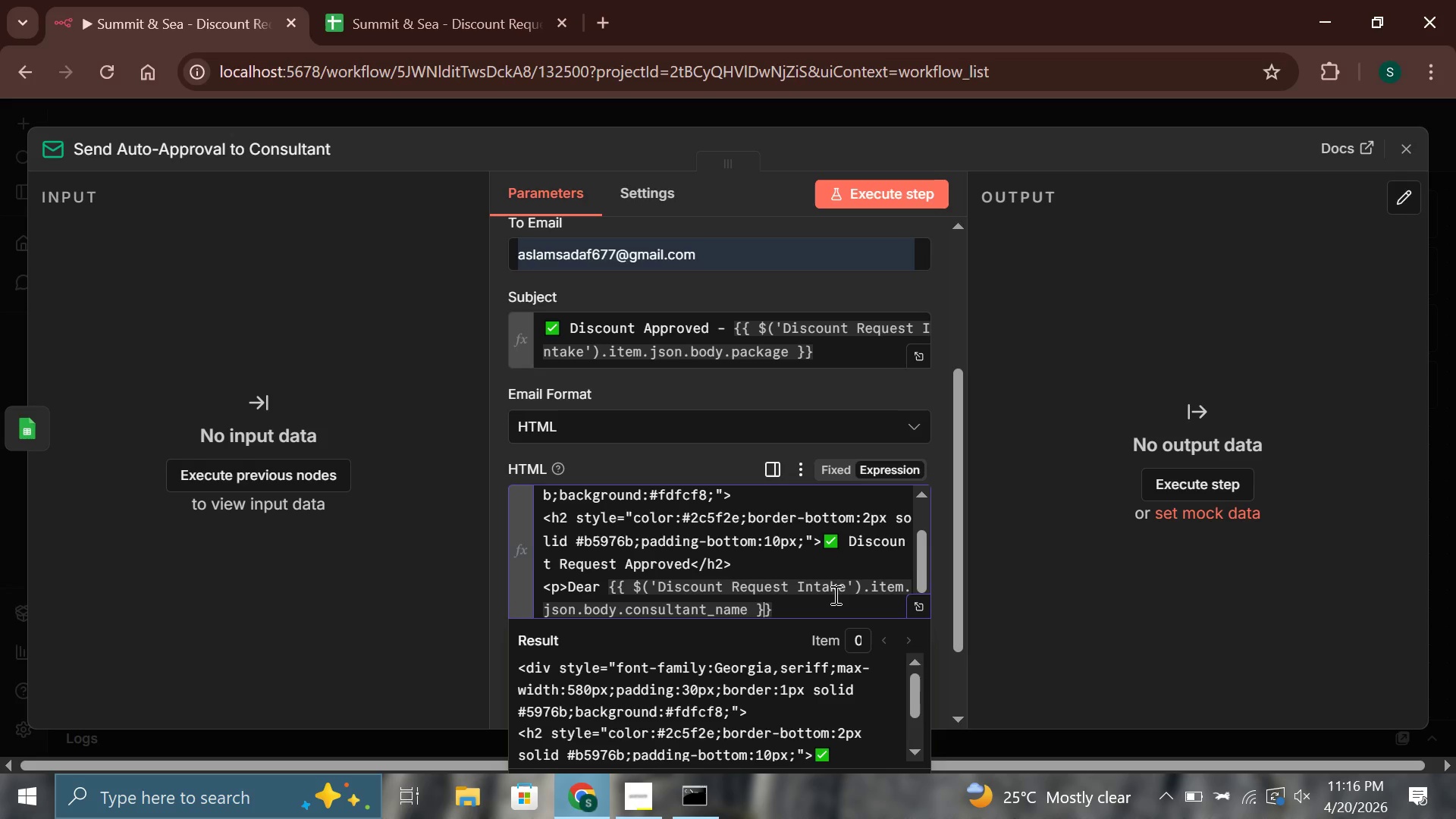 
key(ArrowRight)
 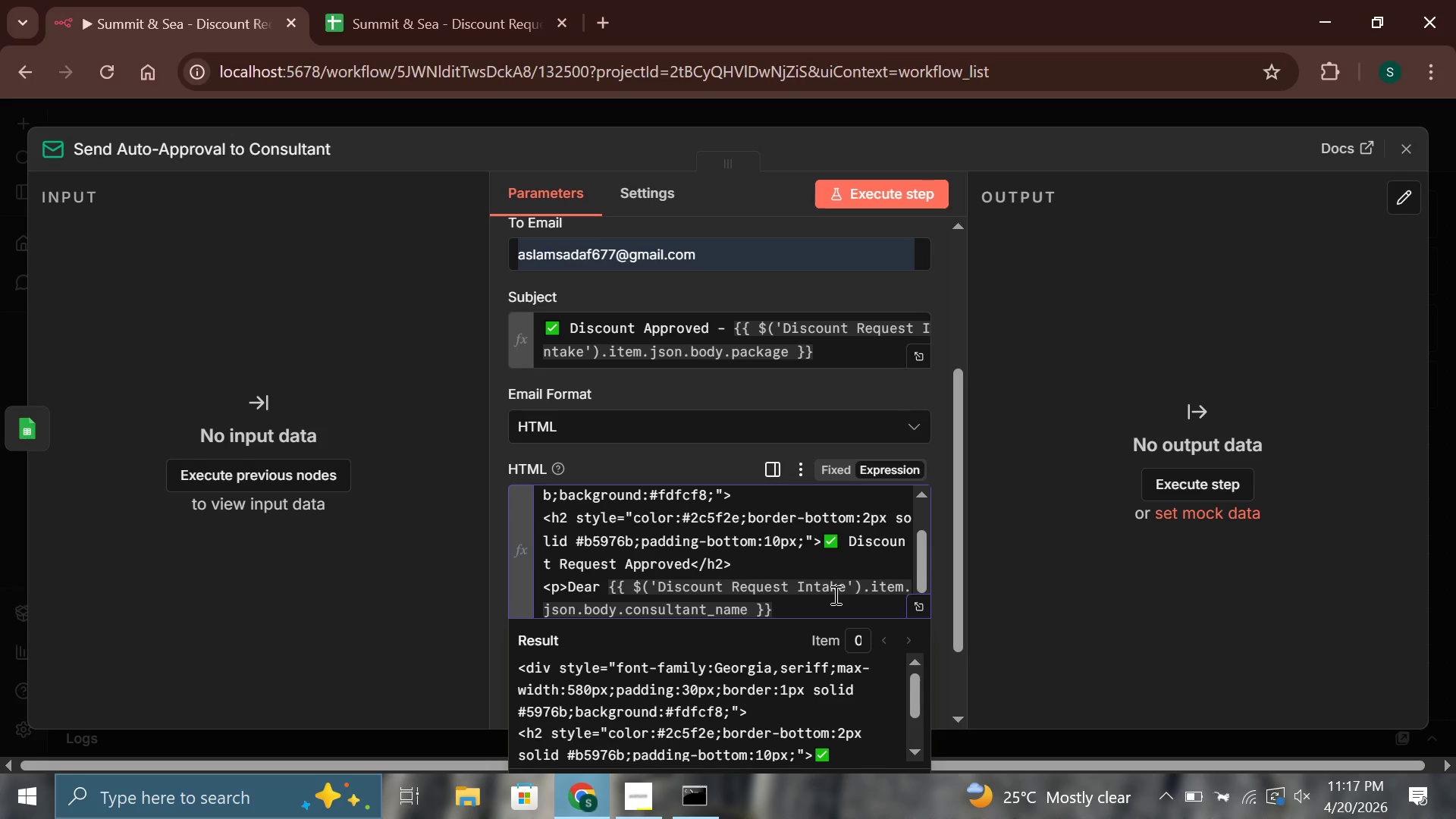 
wait(32.31)
 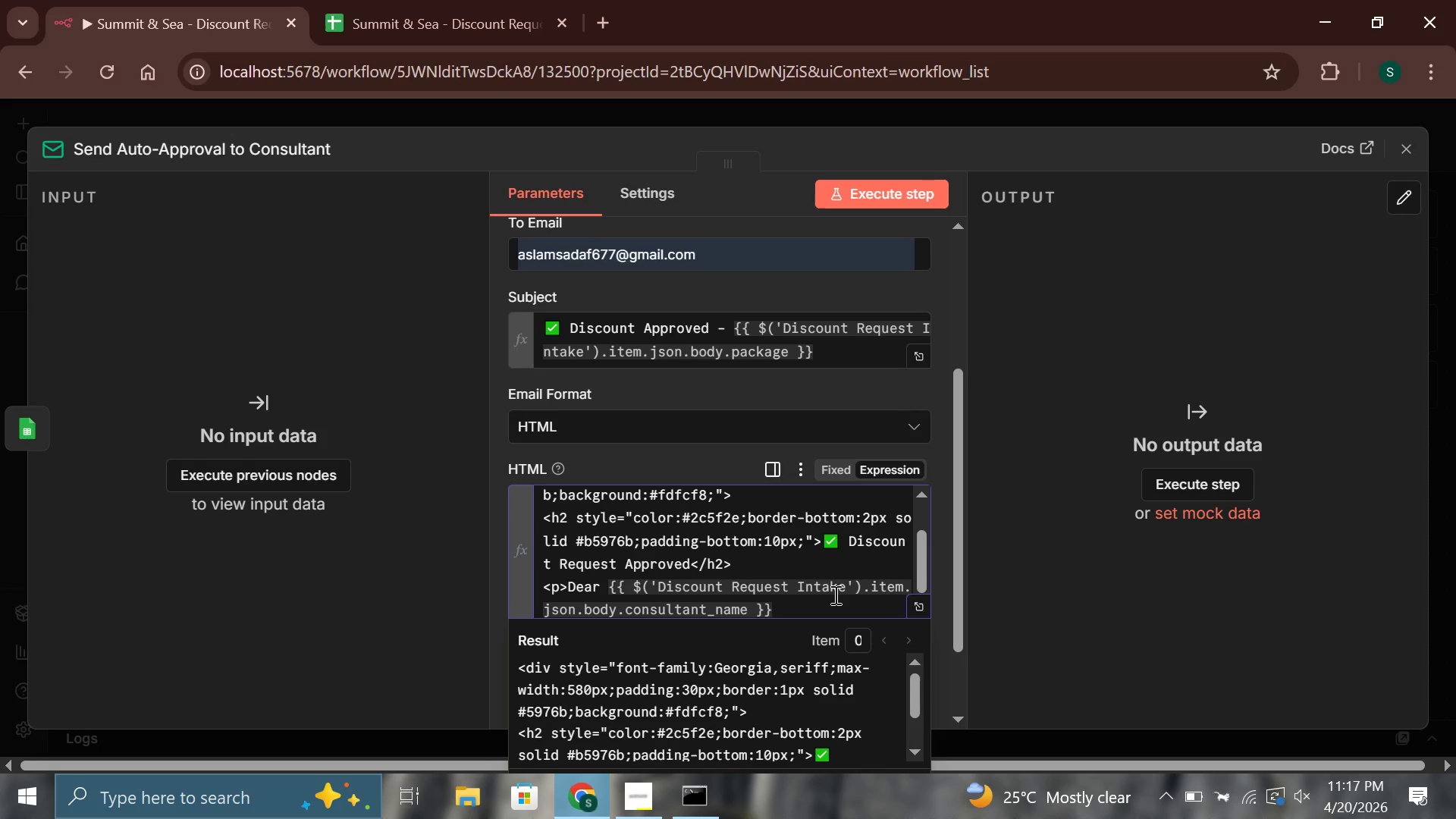 
key(Comma)
 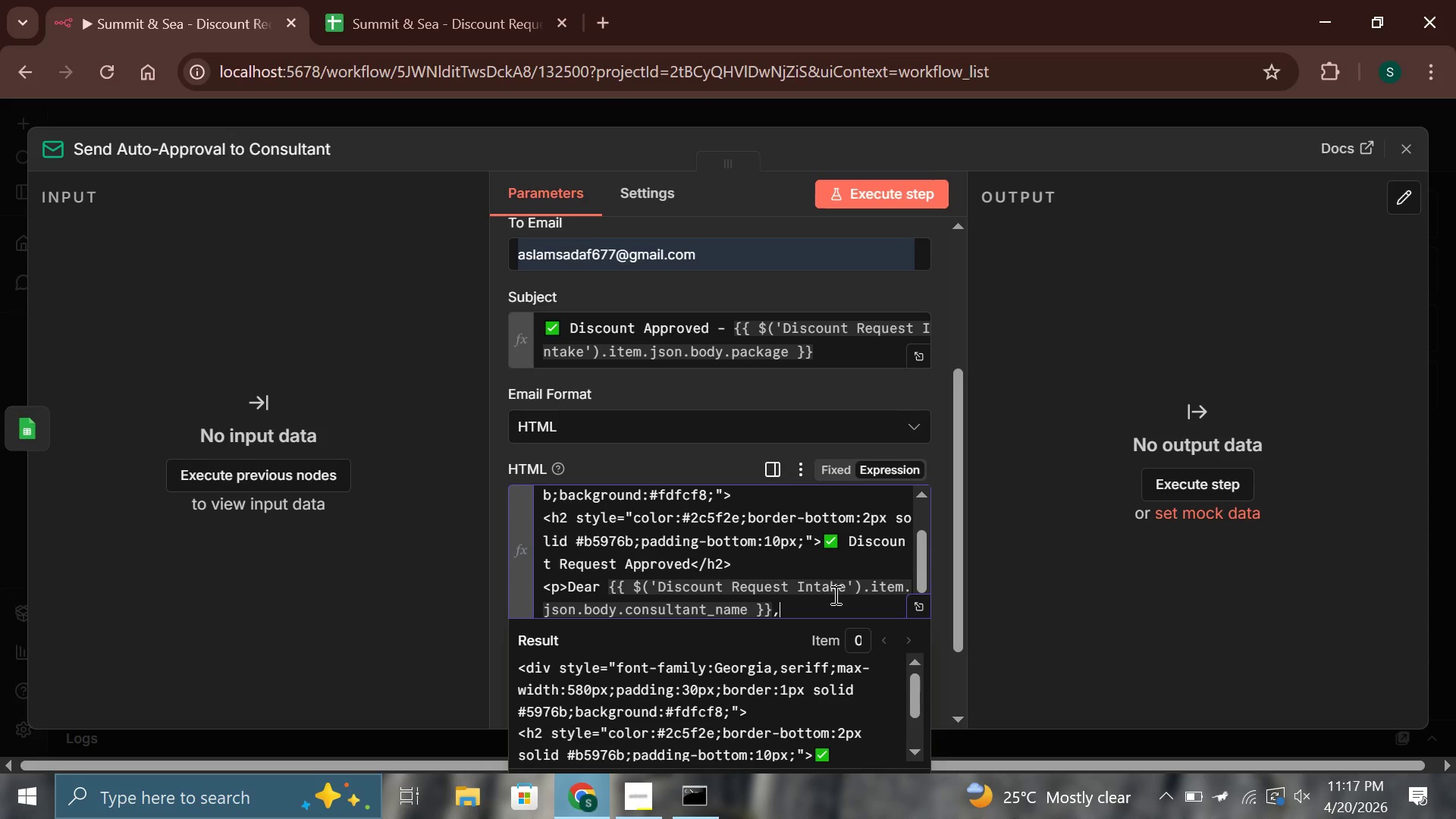 
key(Shift+Comma)
 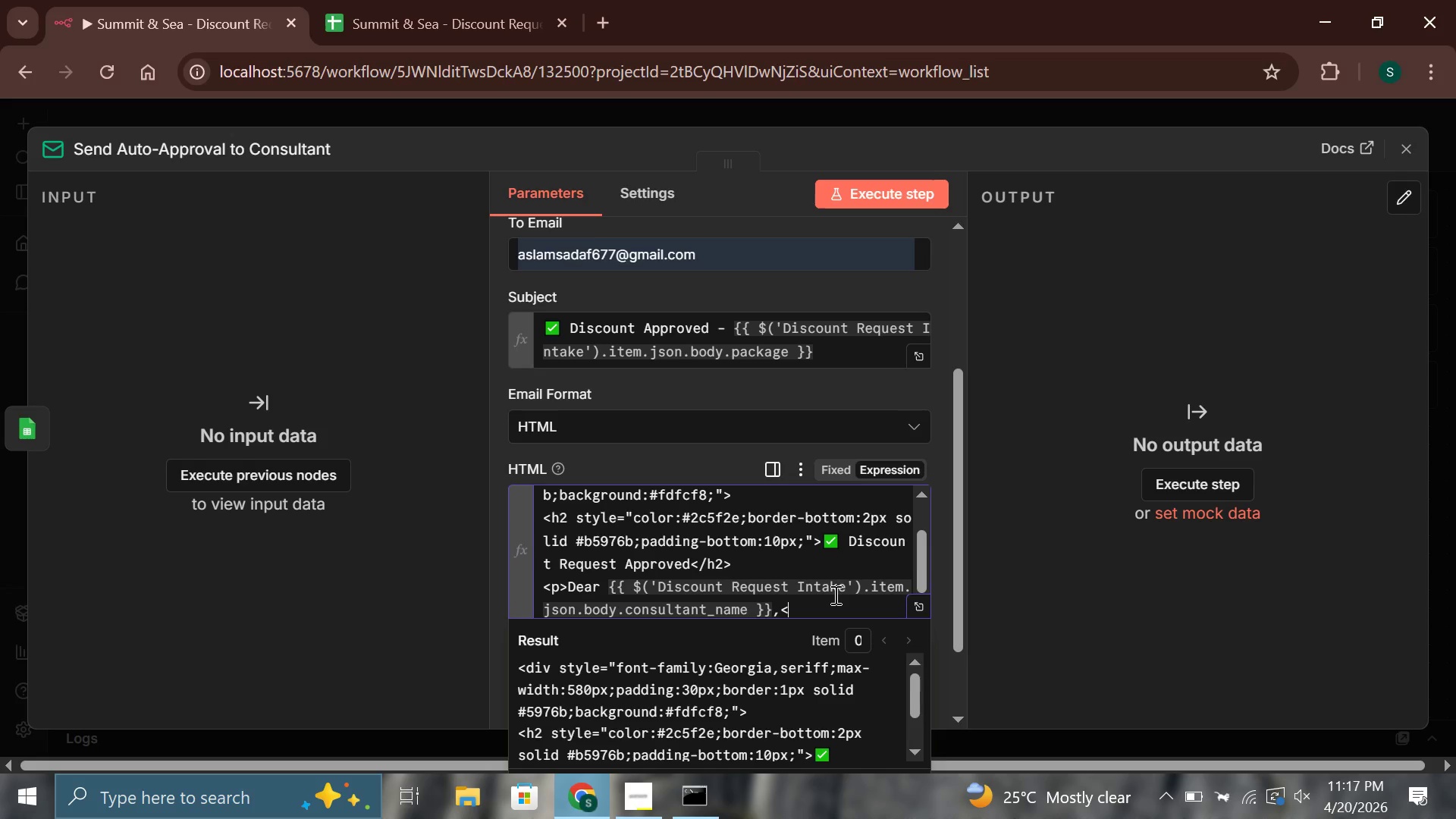 
key(Slash)
 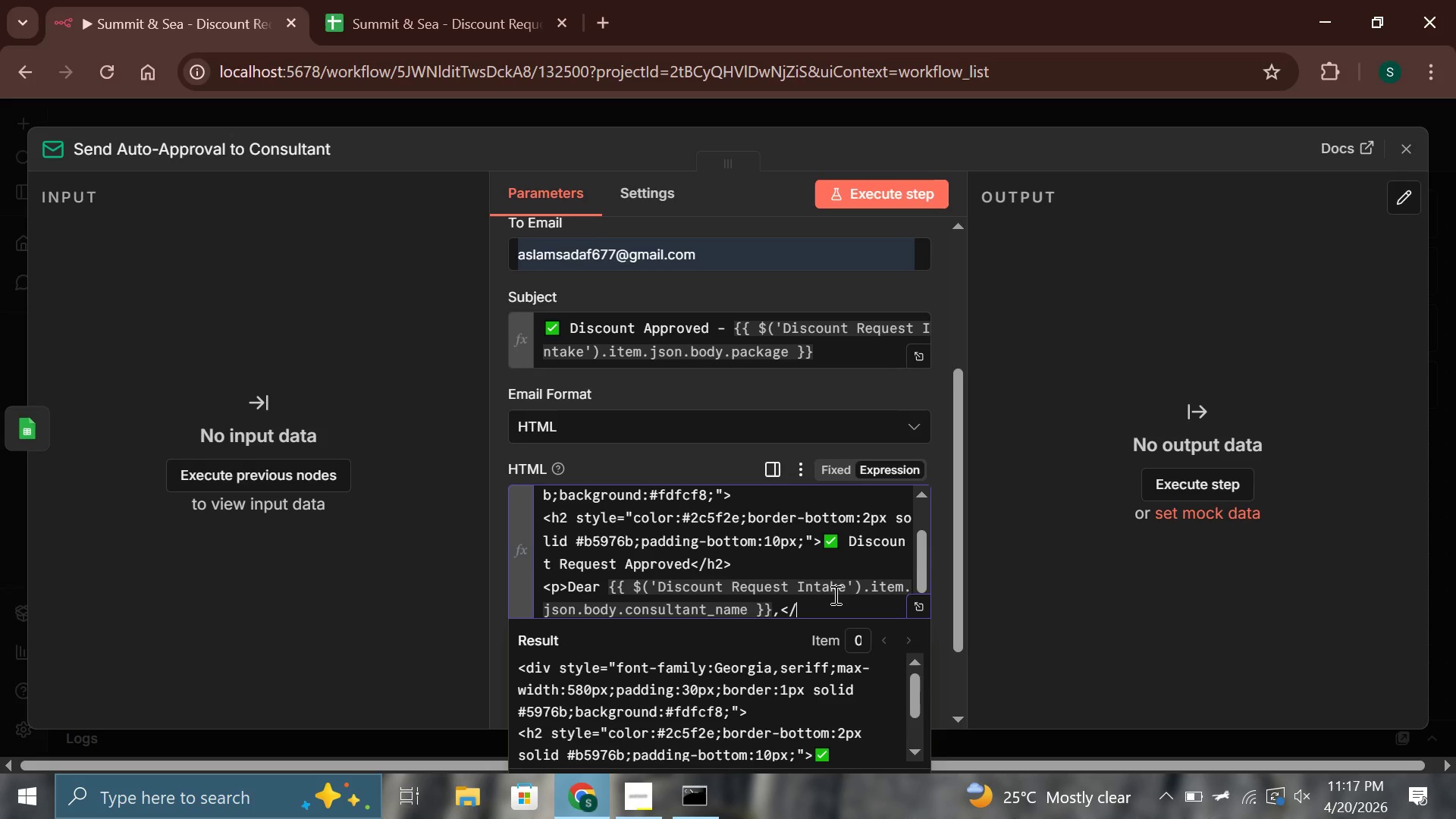 
key(P)
 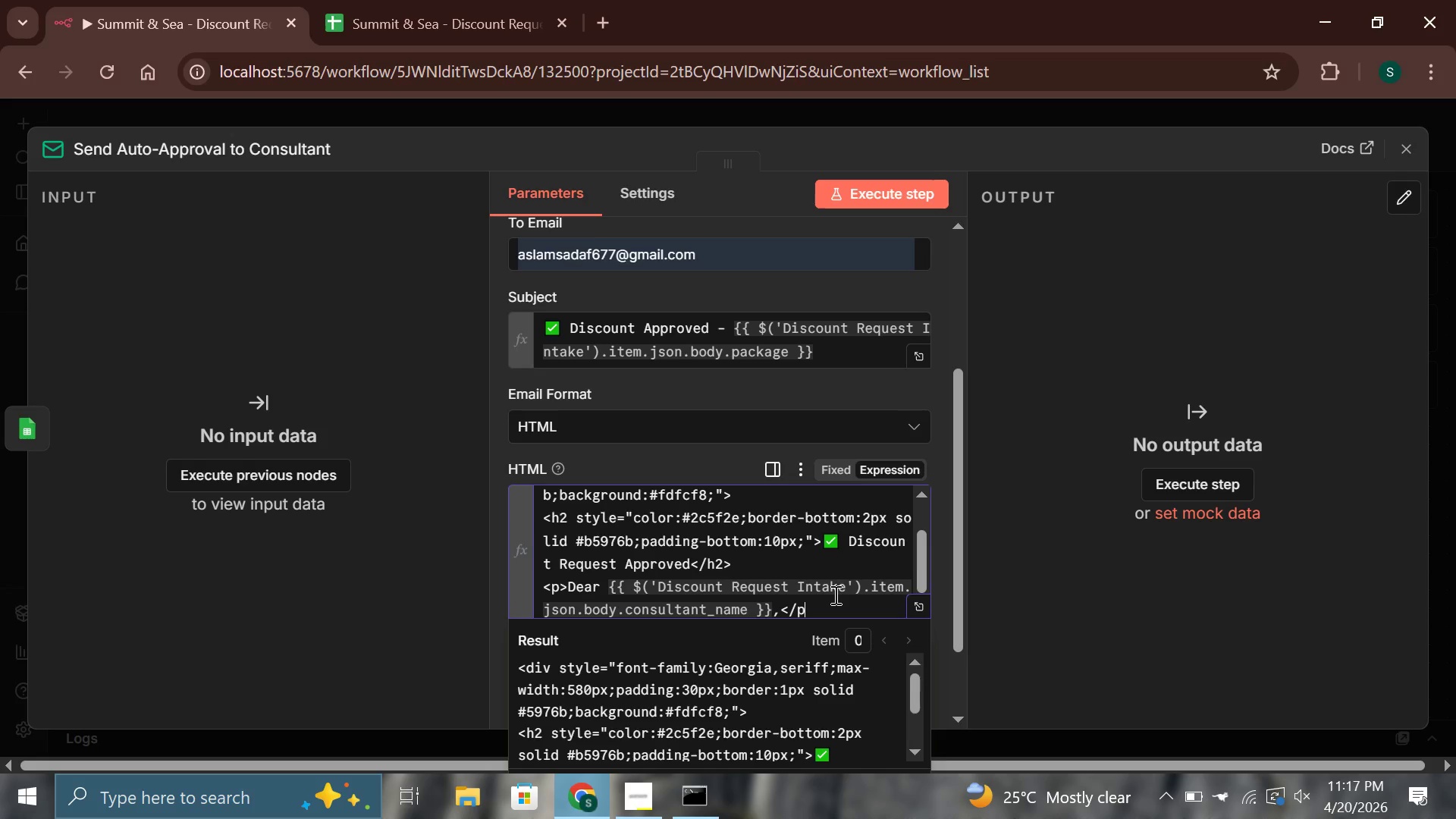 
key(Shift+Comma)
 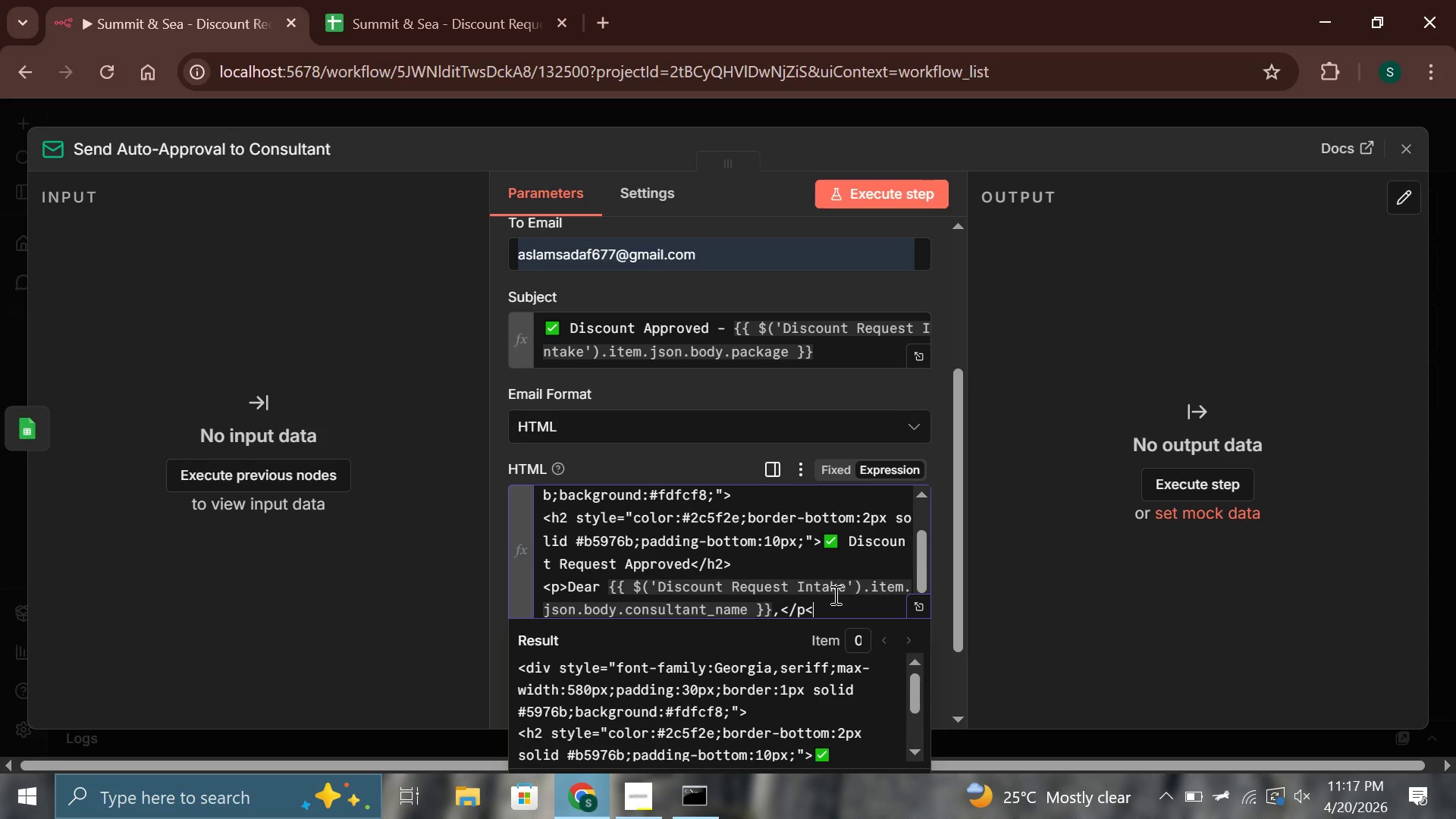 
key(Backspace)
 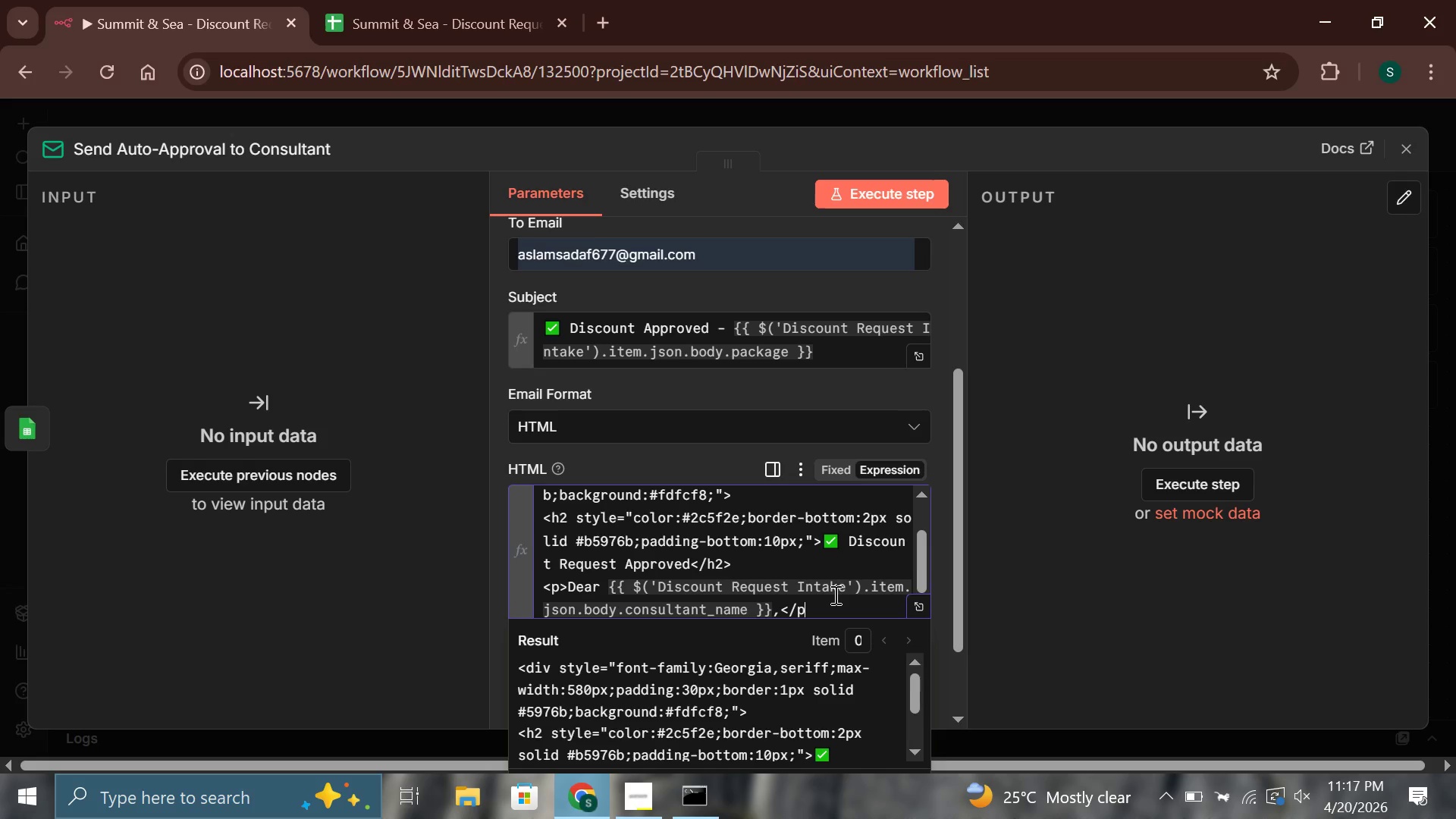 
key(Shift+Period)
 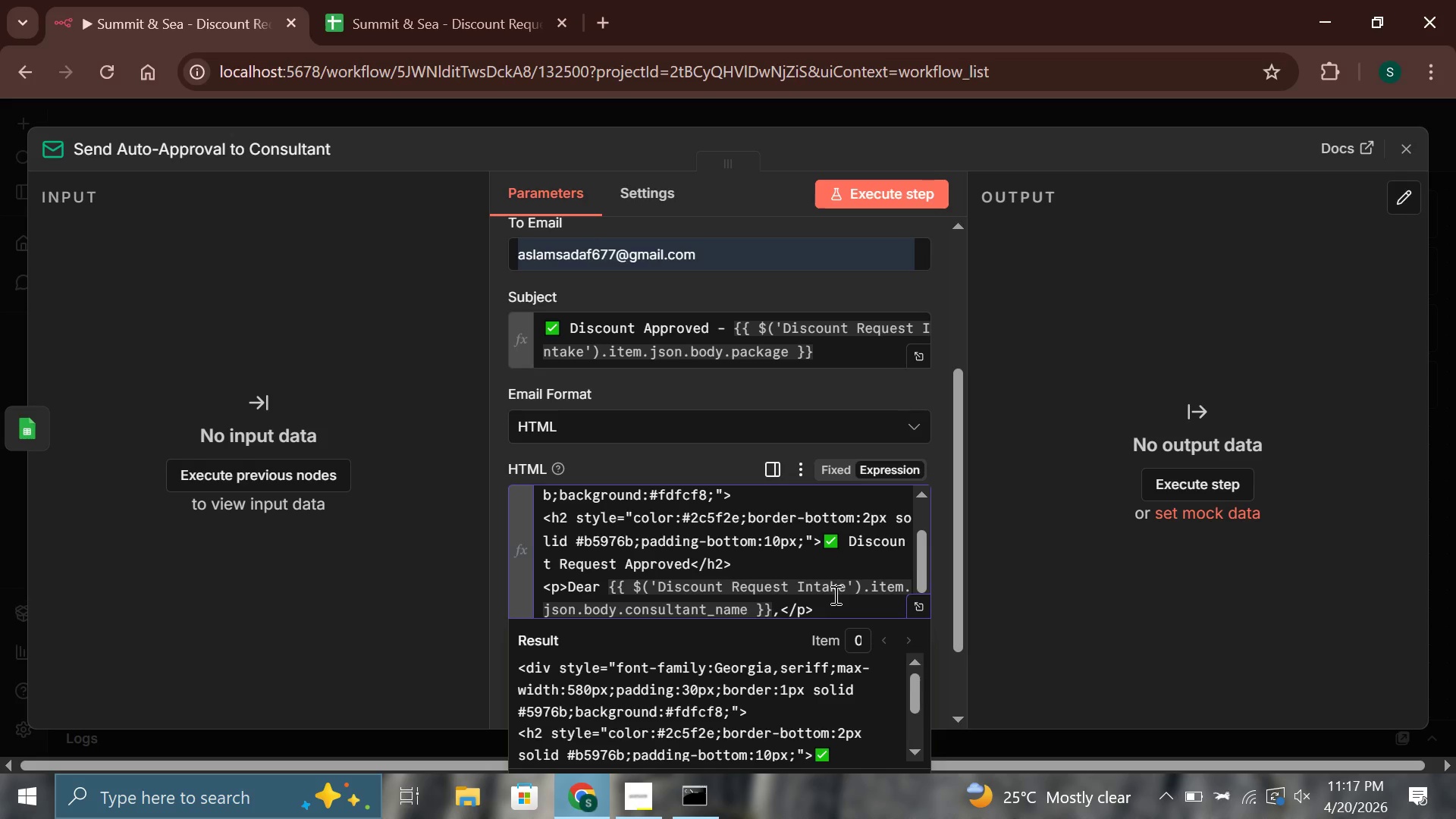 
key(Shift+ShiftRight)
 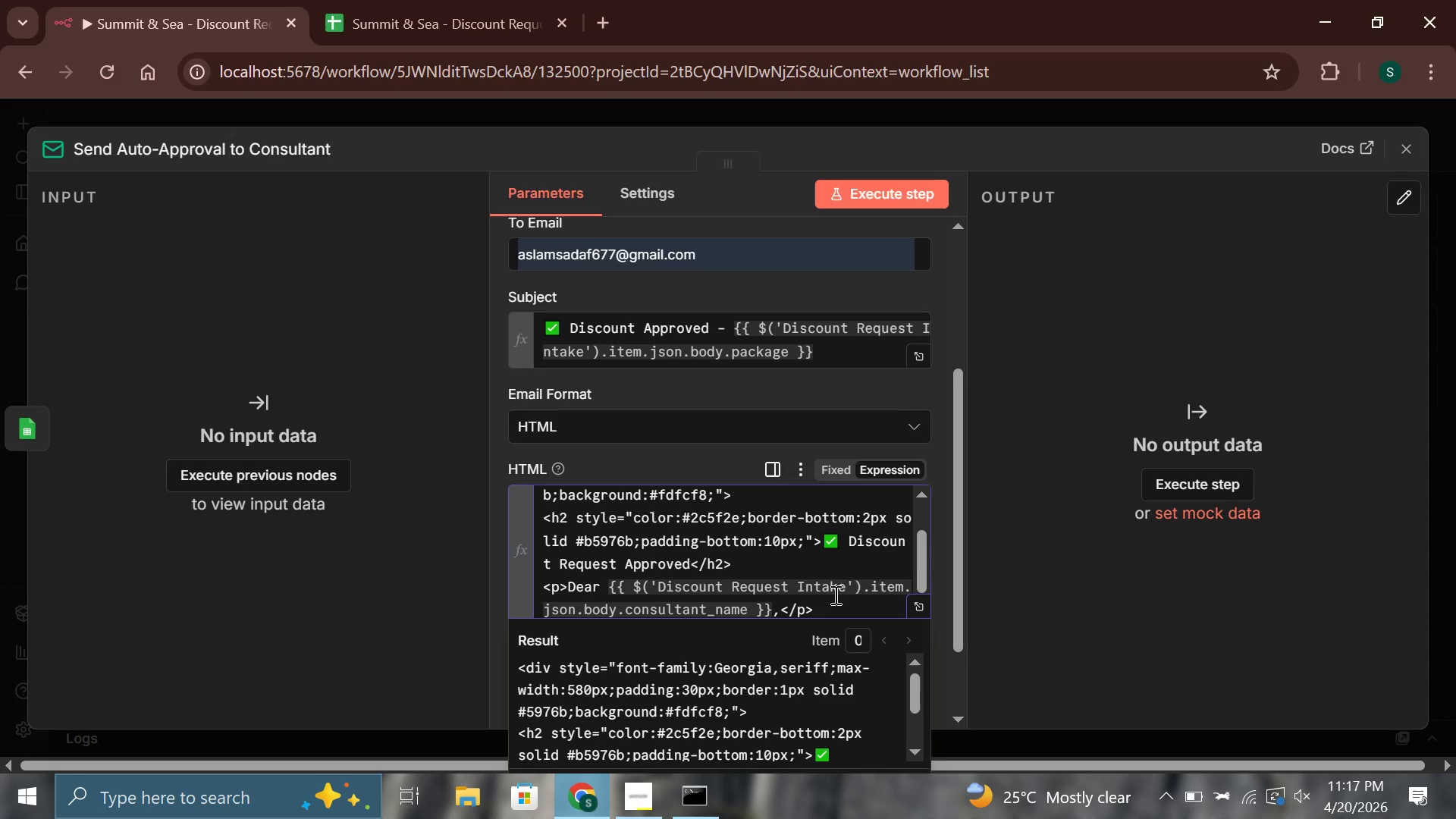 
key(Enter)
 